 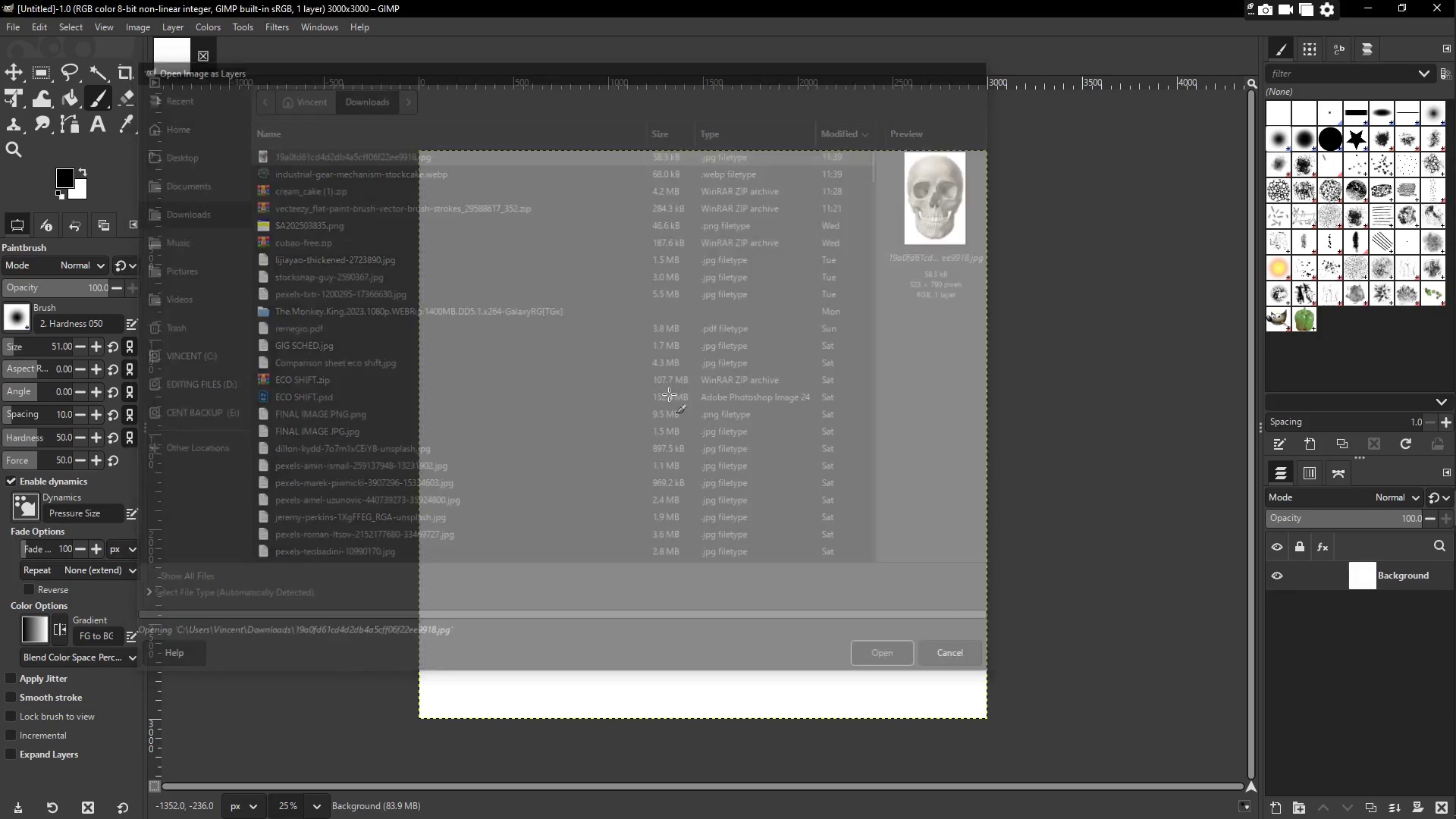 
key(Control+T)
 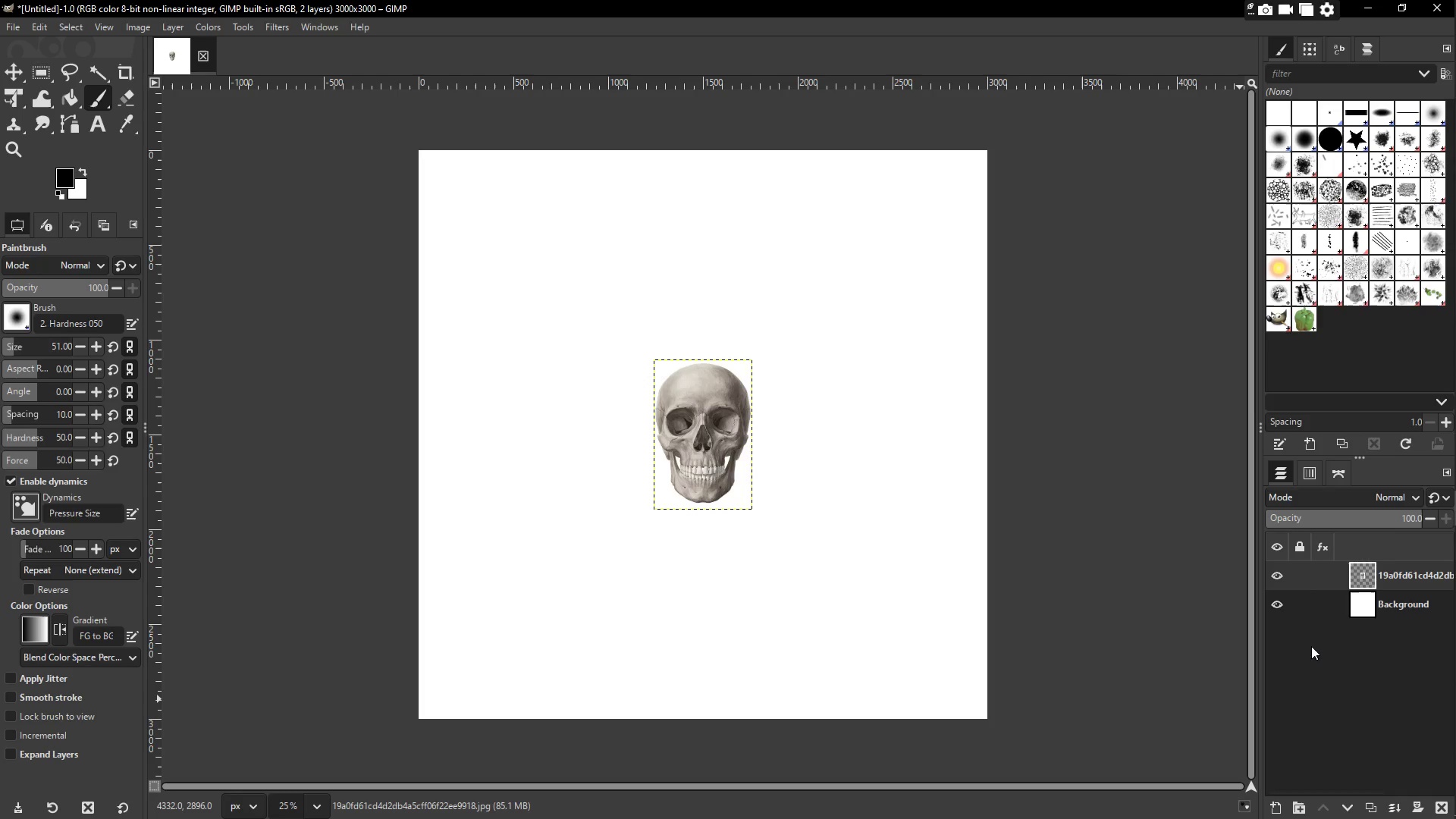 
left_click([1401, 613])
 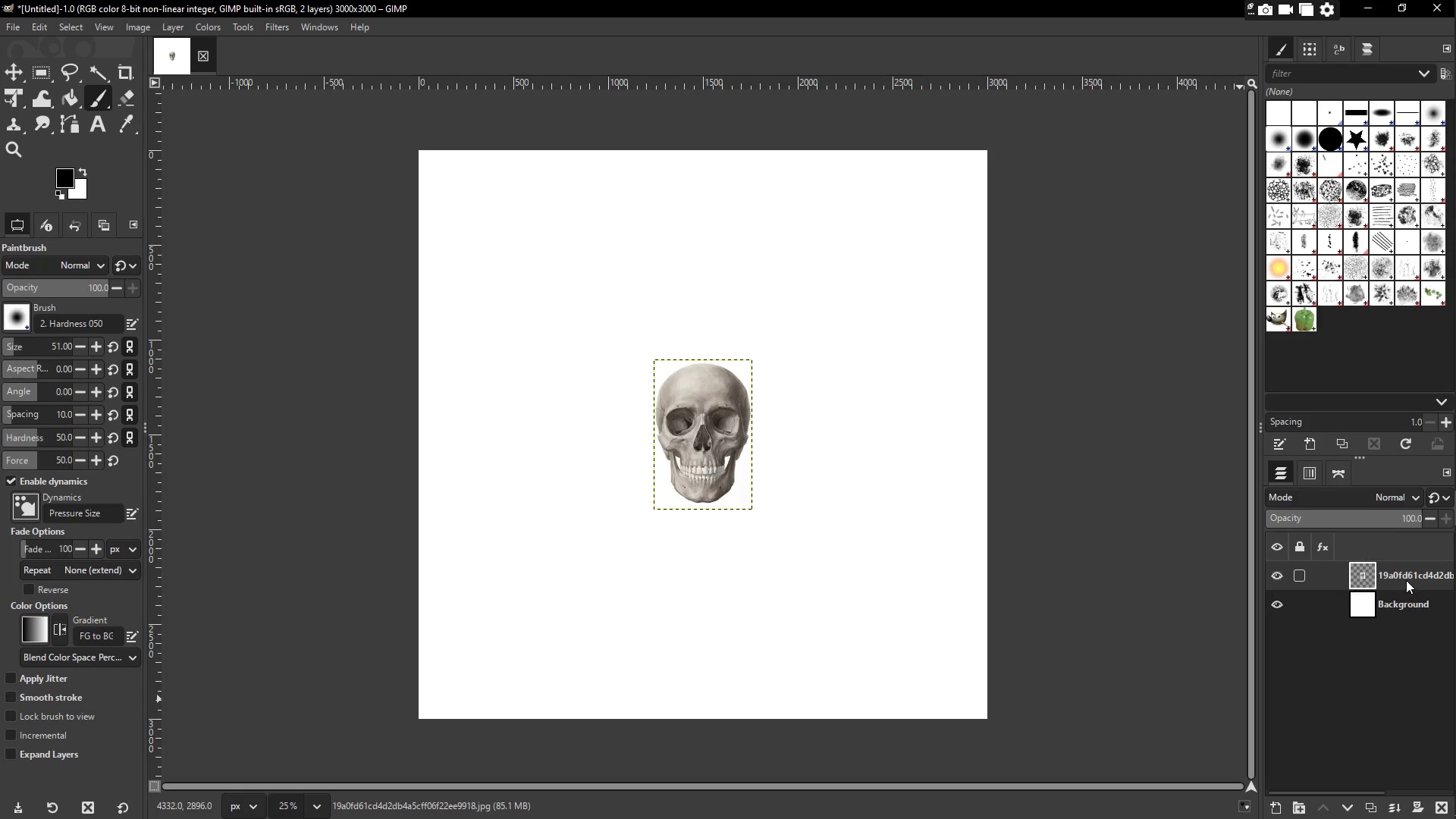 
double_click([1406, 579])
 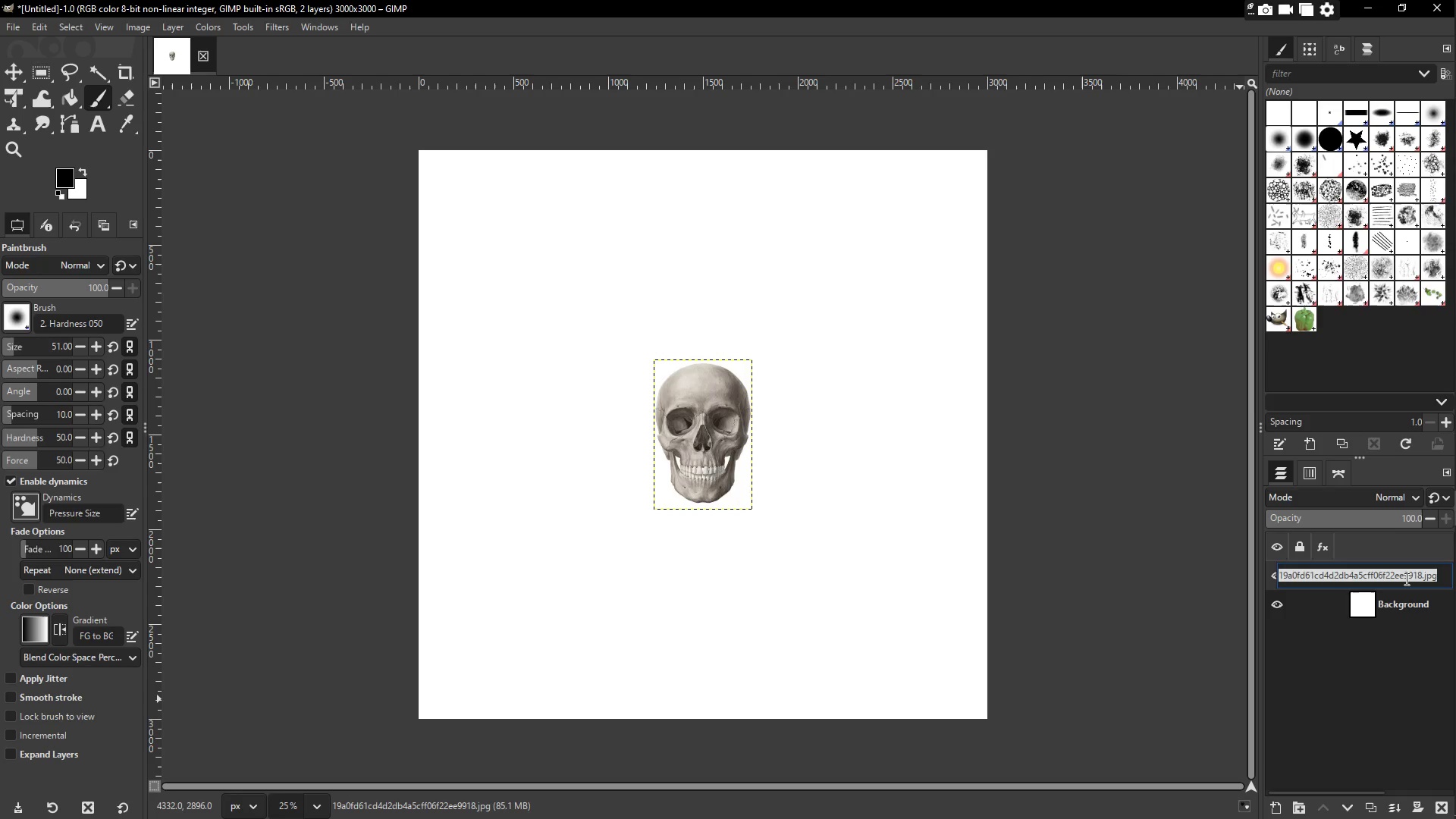 
type(skull)
 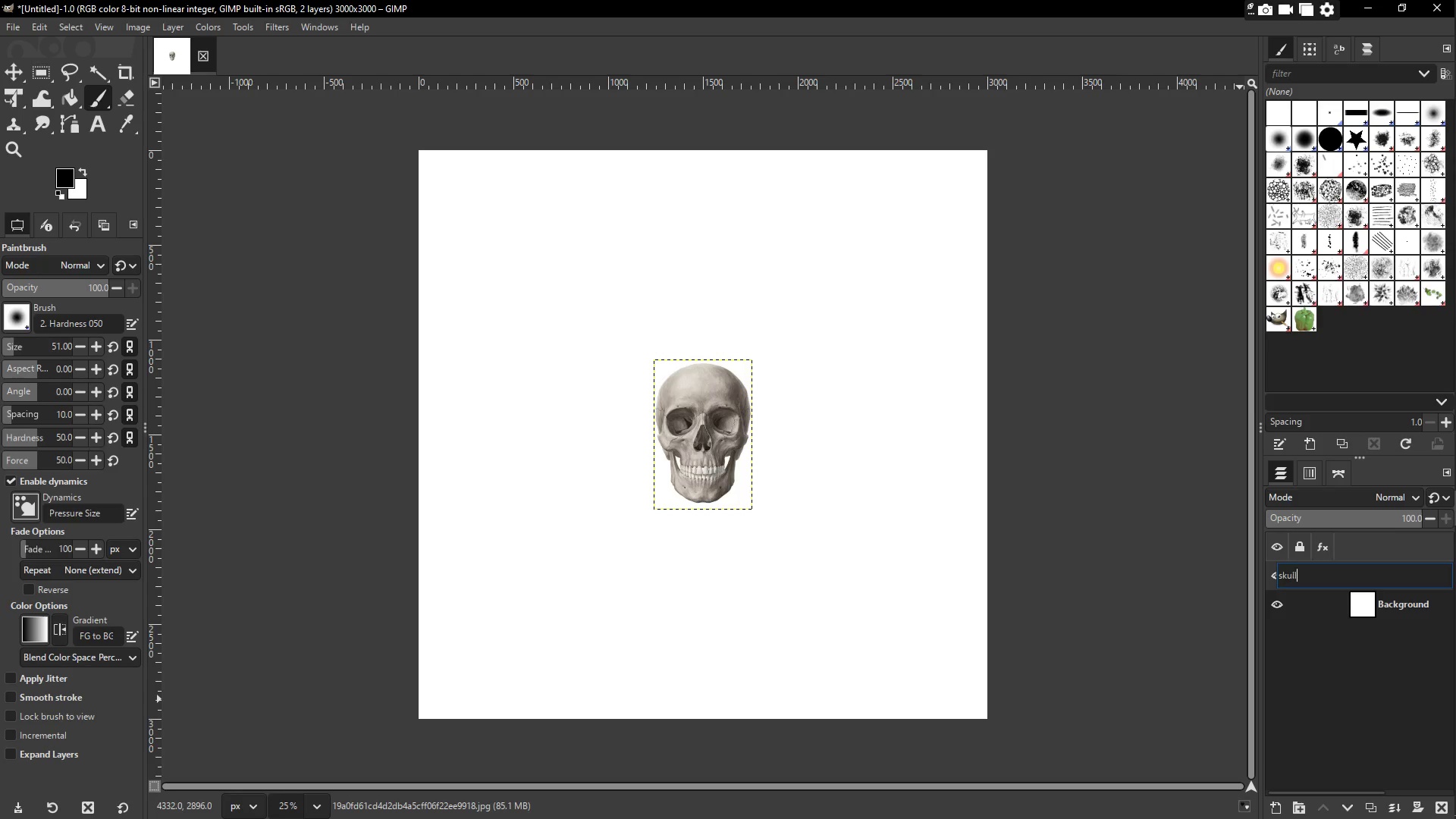 
key(Enter)
 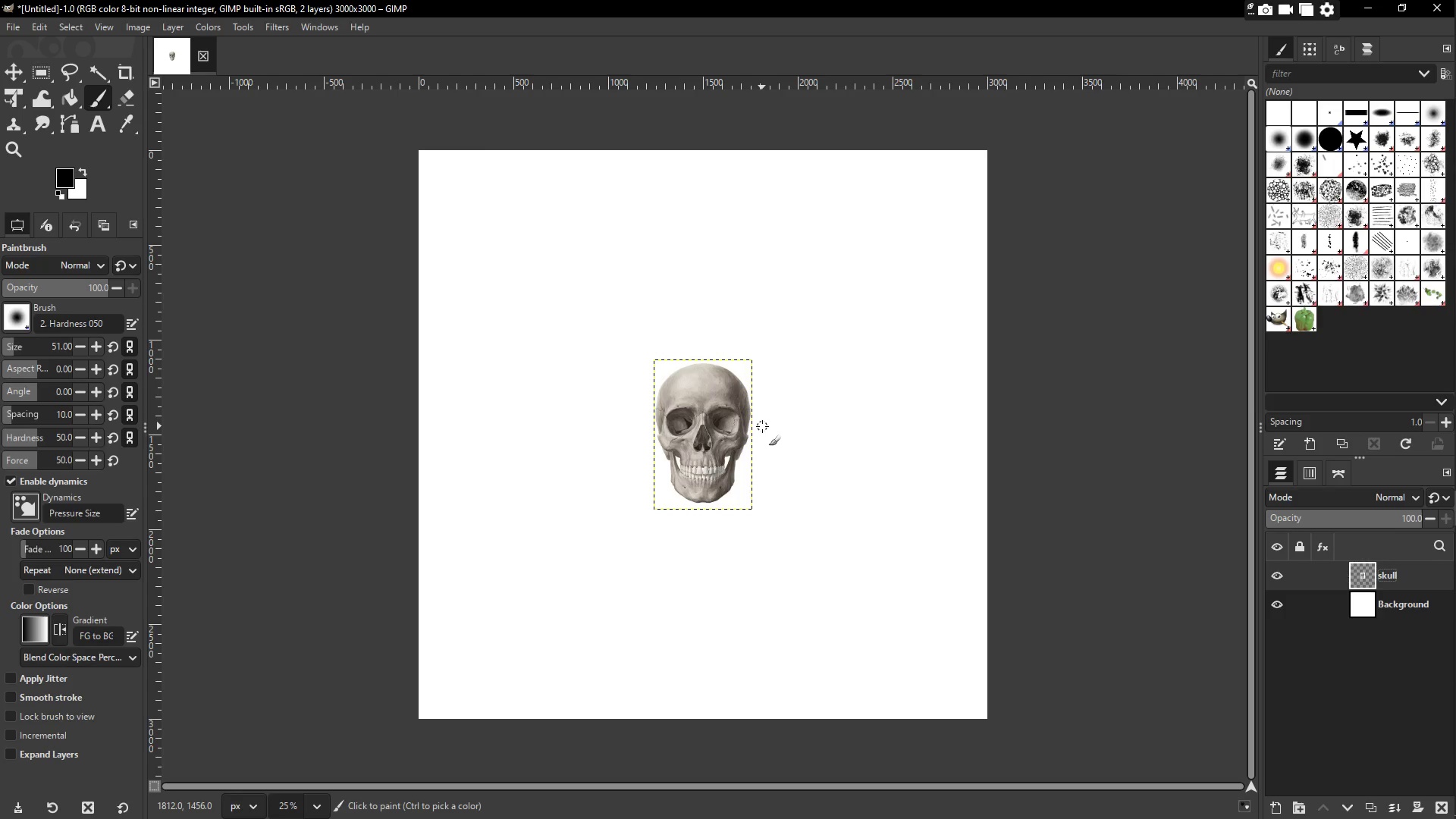 
mouse_move([92, 61])
 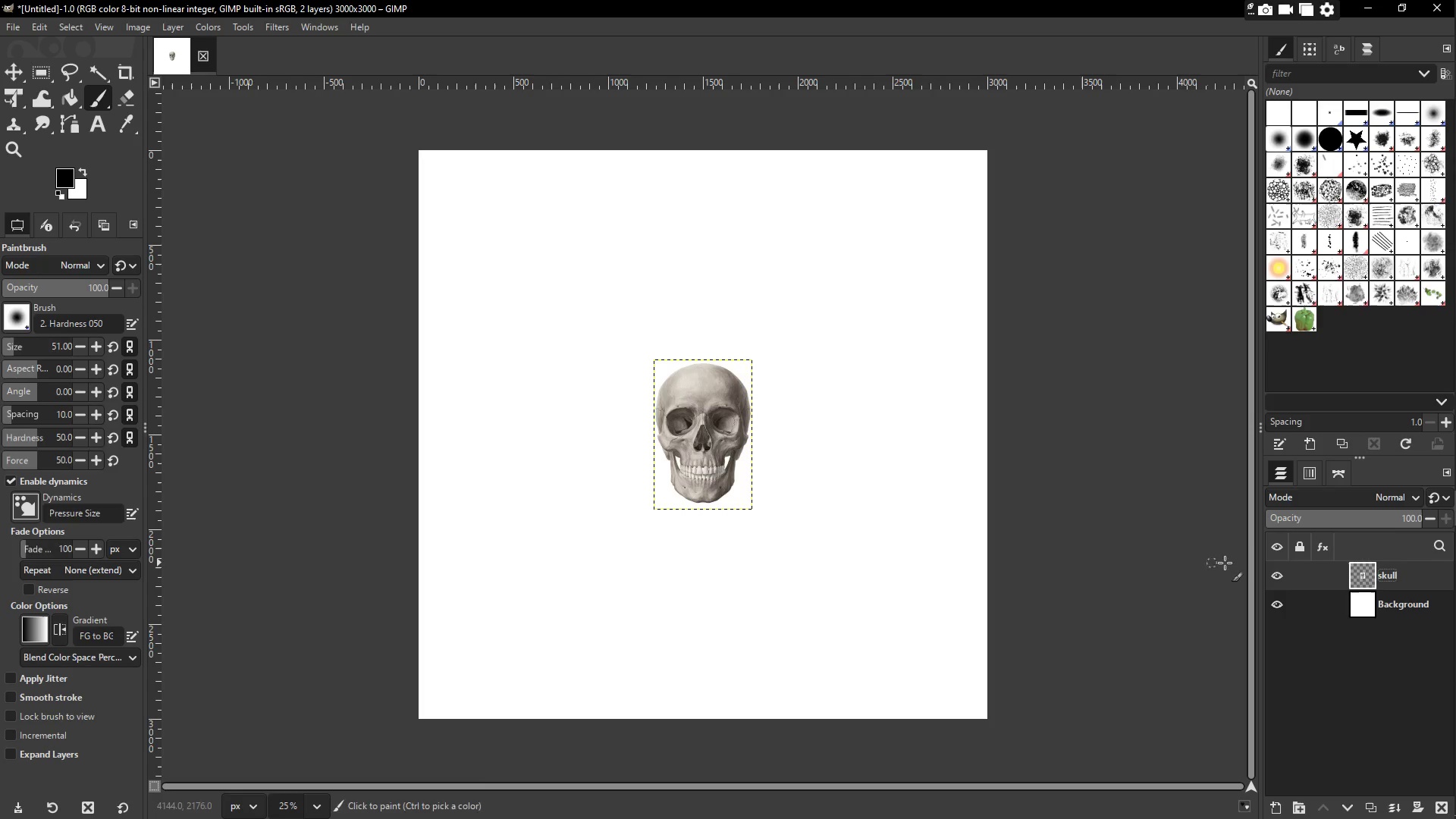 
right_click([1375, 583])
 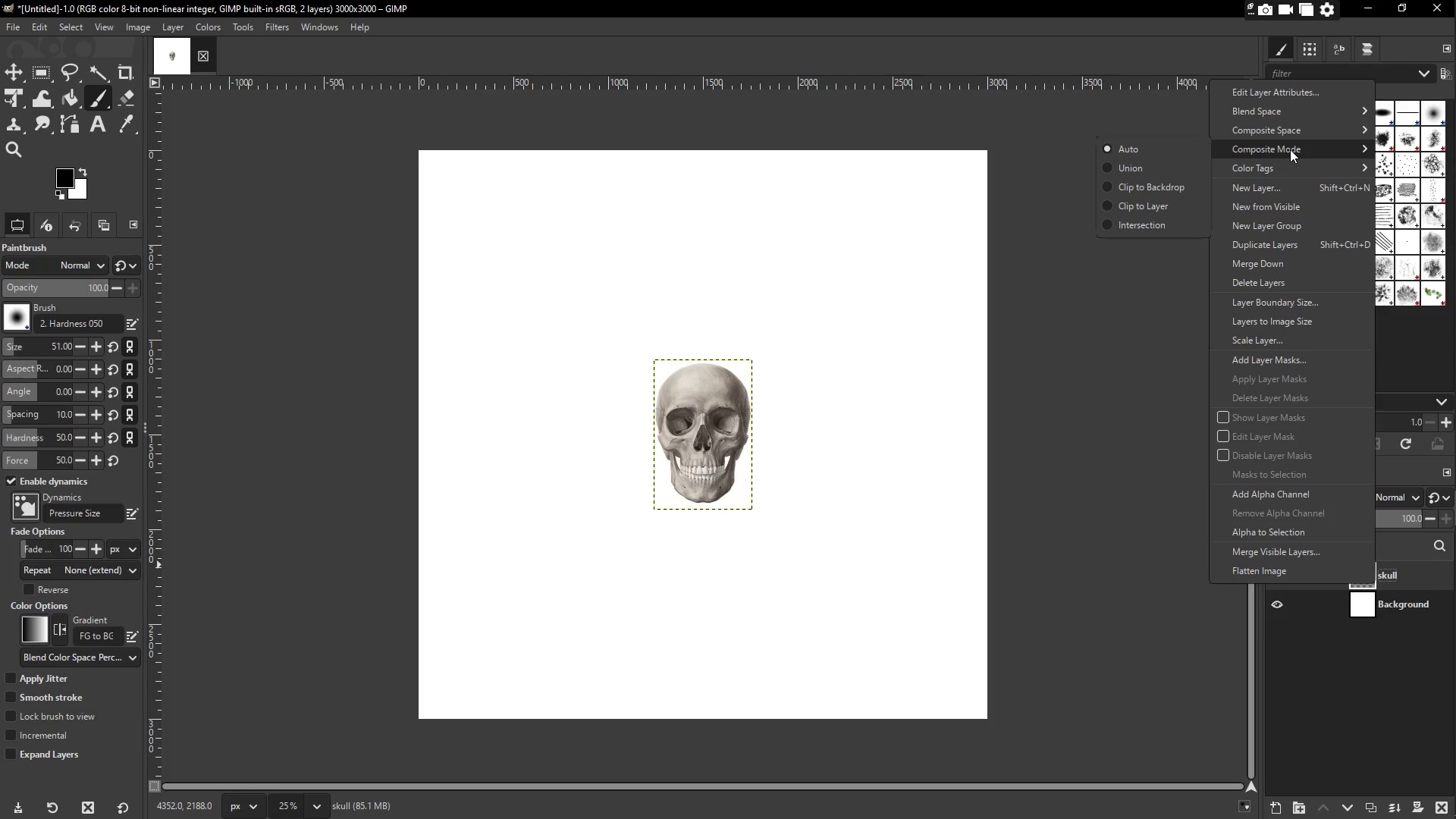 
wait(12.61)
 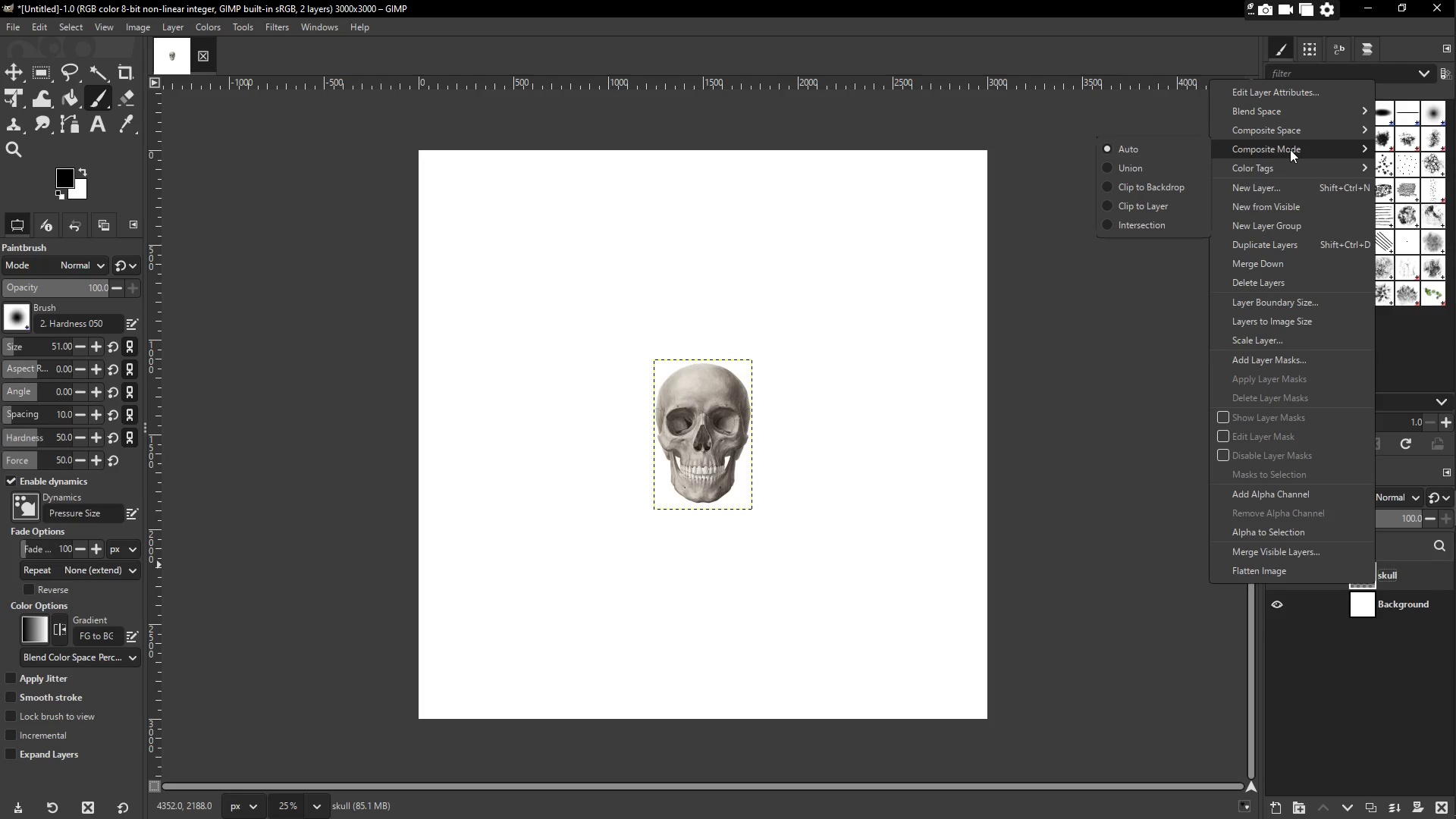 
right_click([714, 428])
 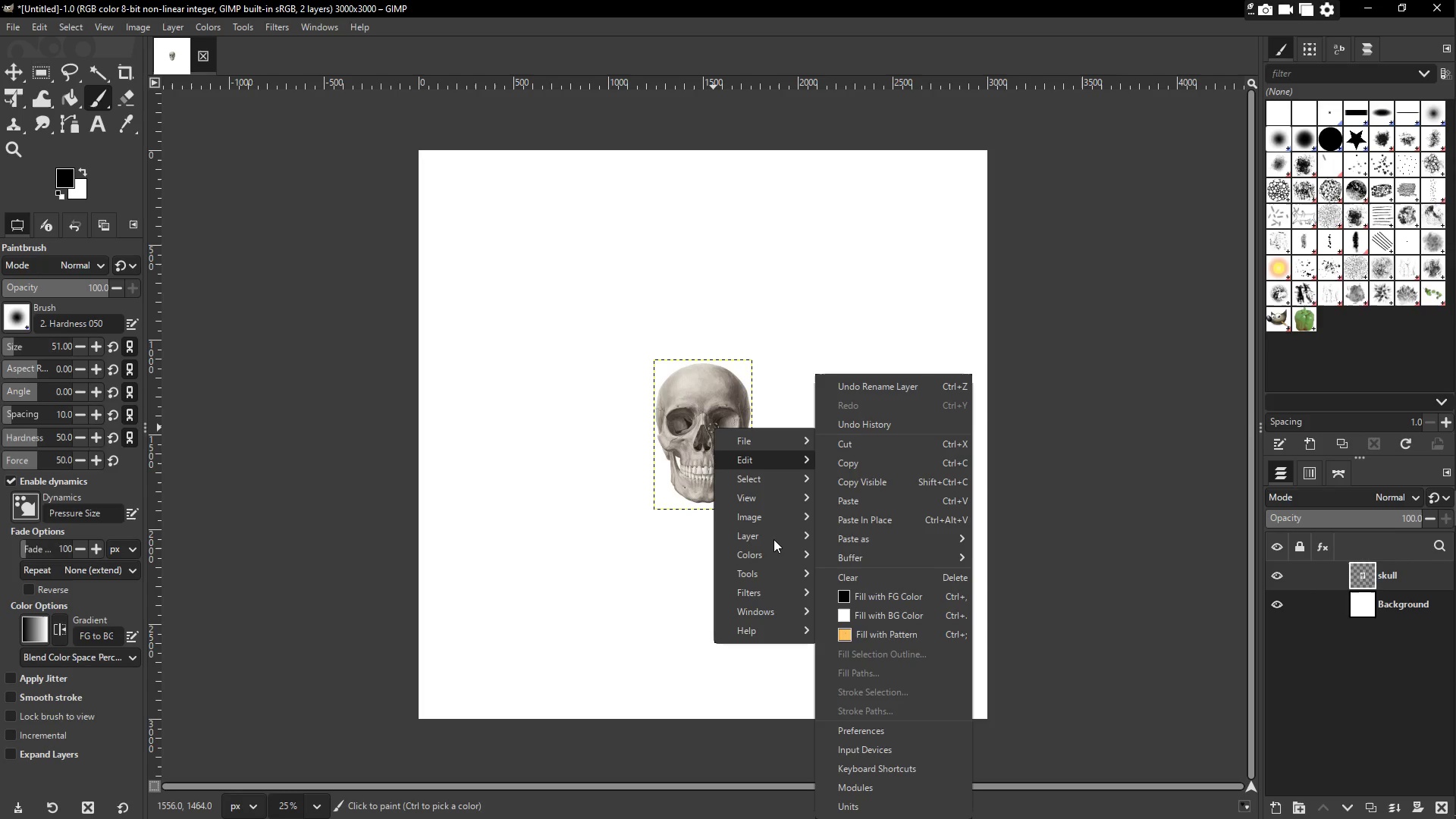 
left_click([800, 538])
 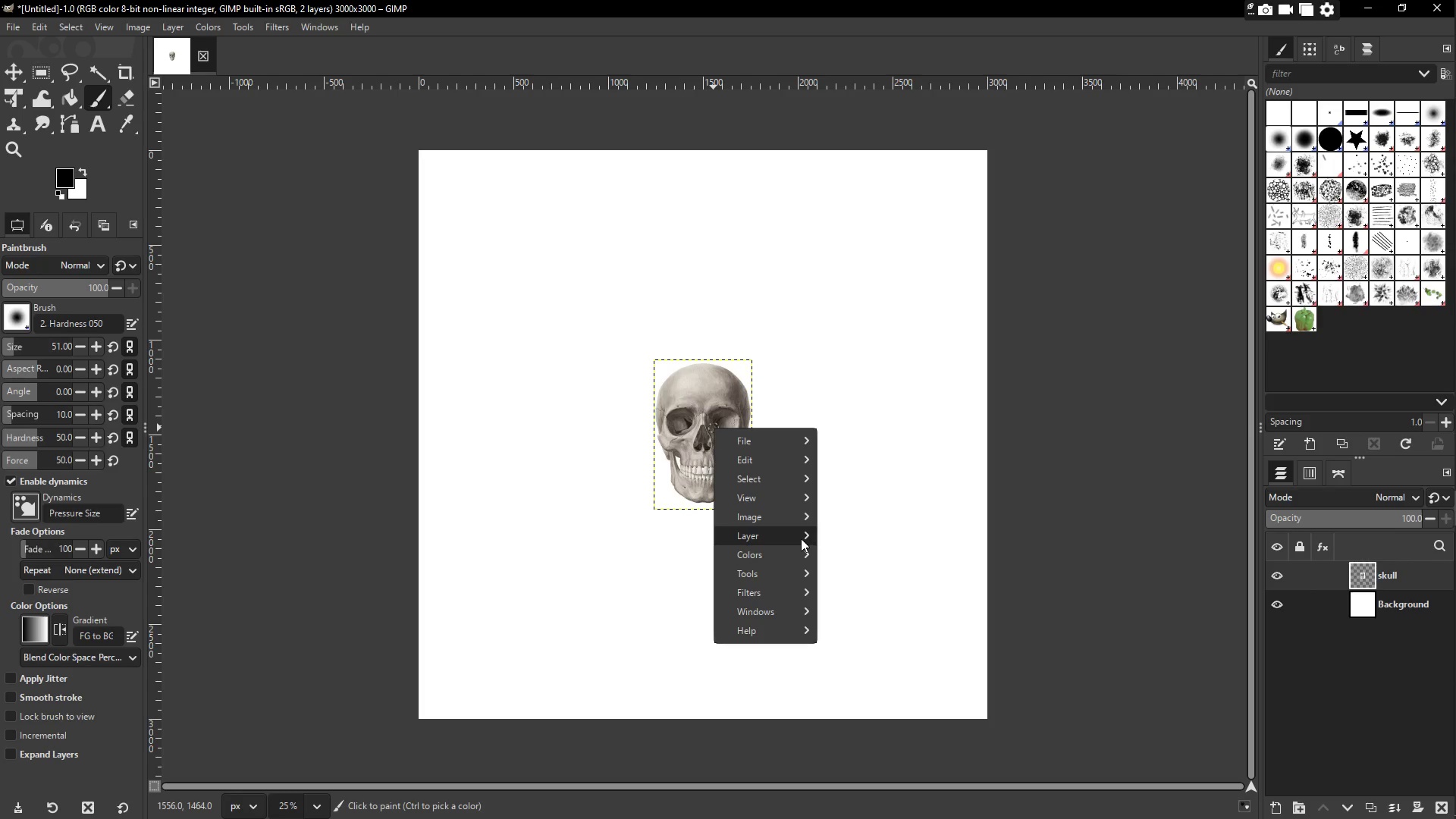 
left_click([801, 538])
 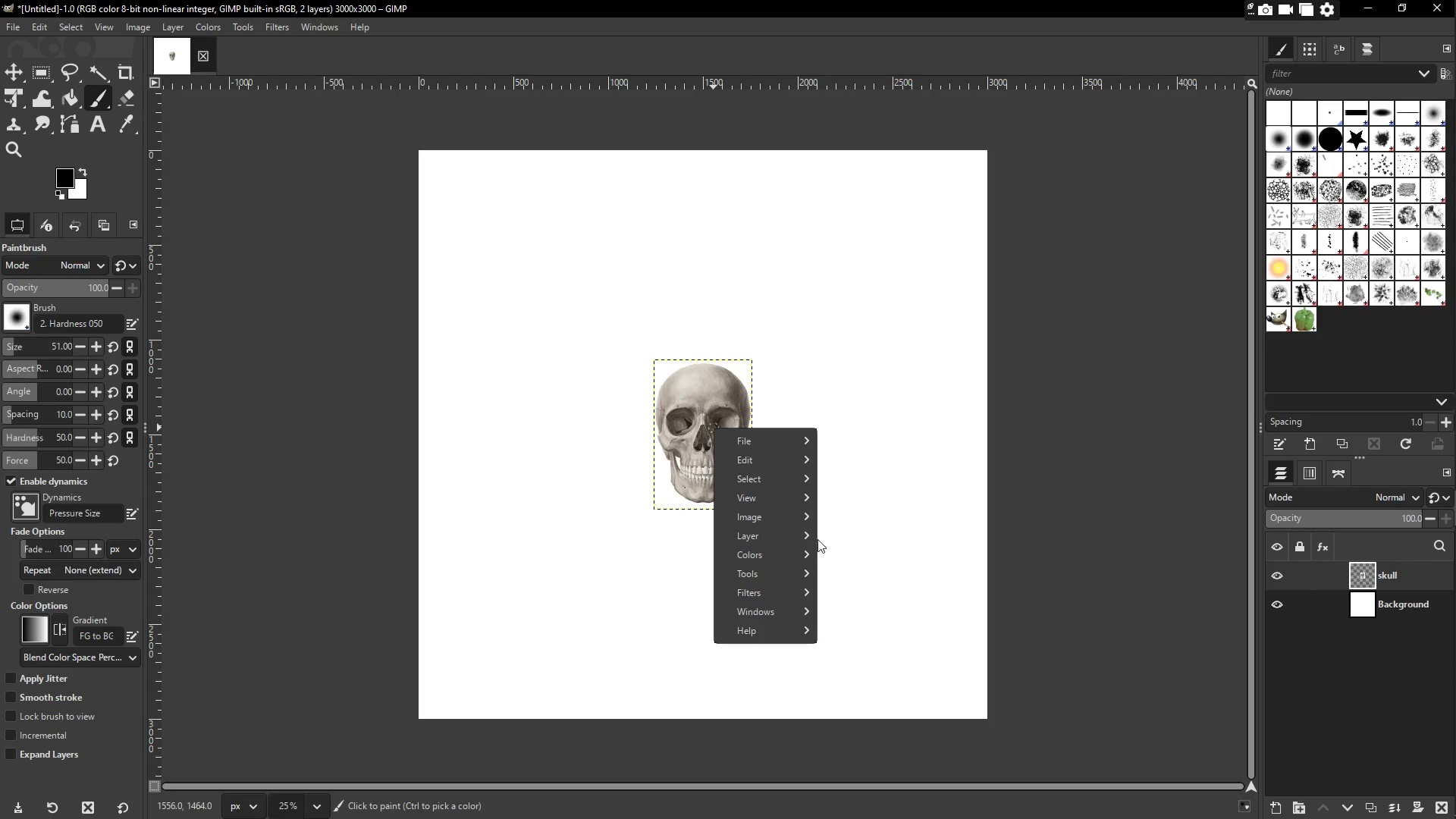 
left_click([807, 535])
 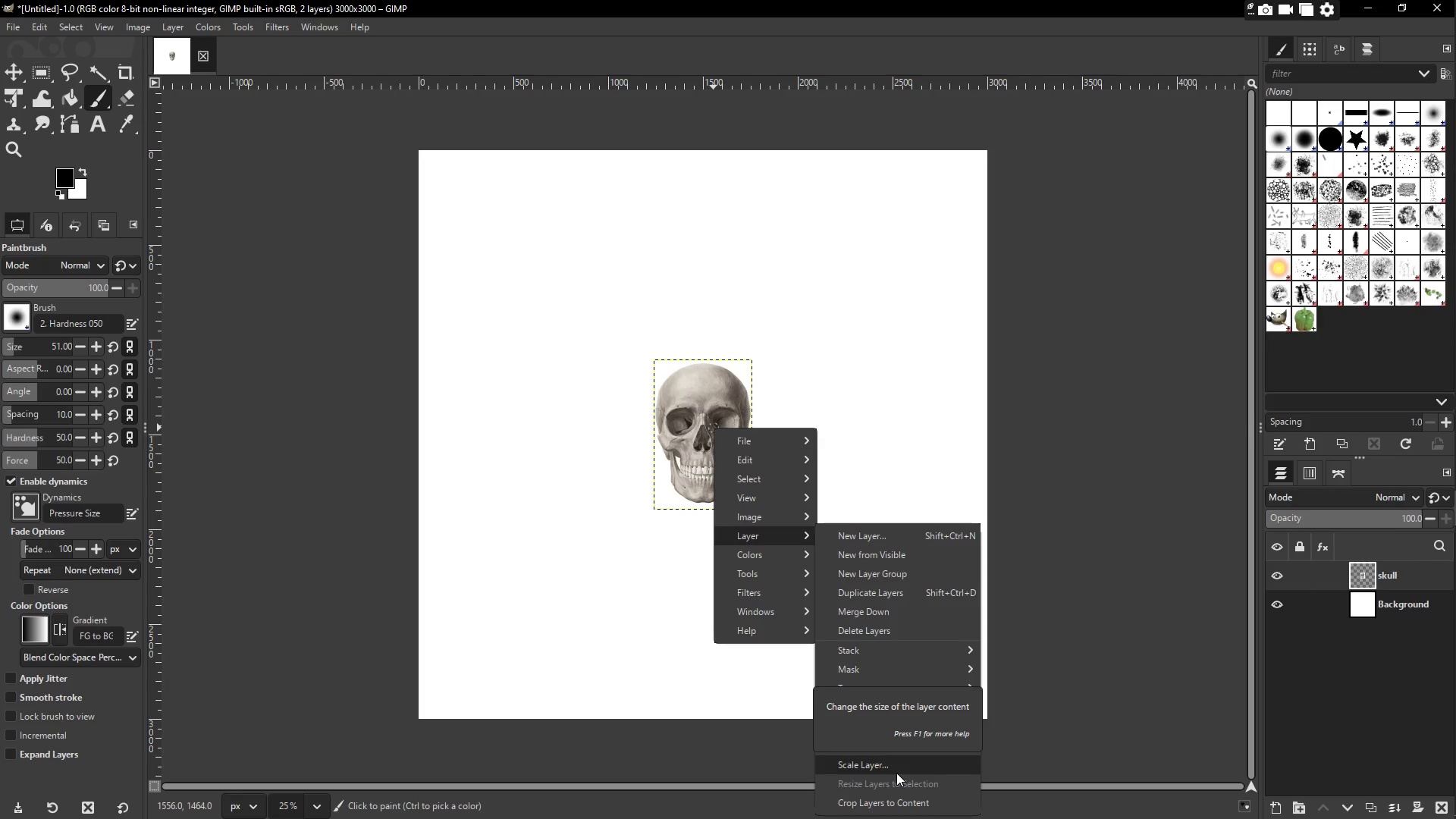 
wait(6.08)
 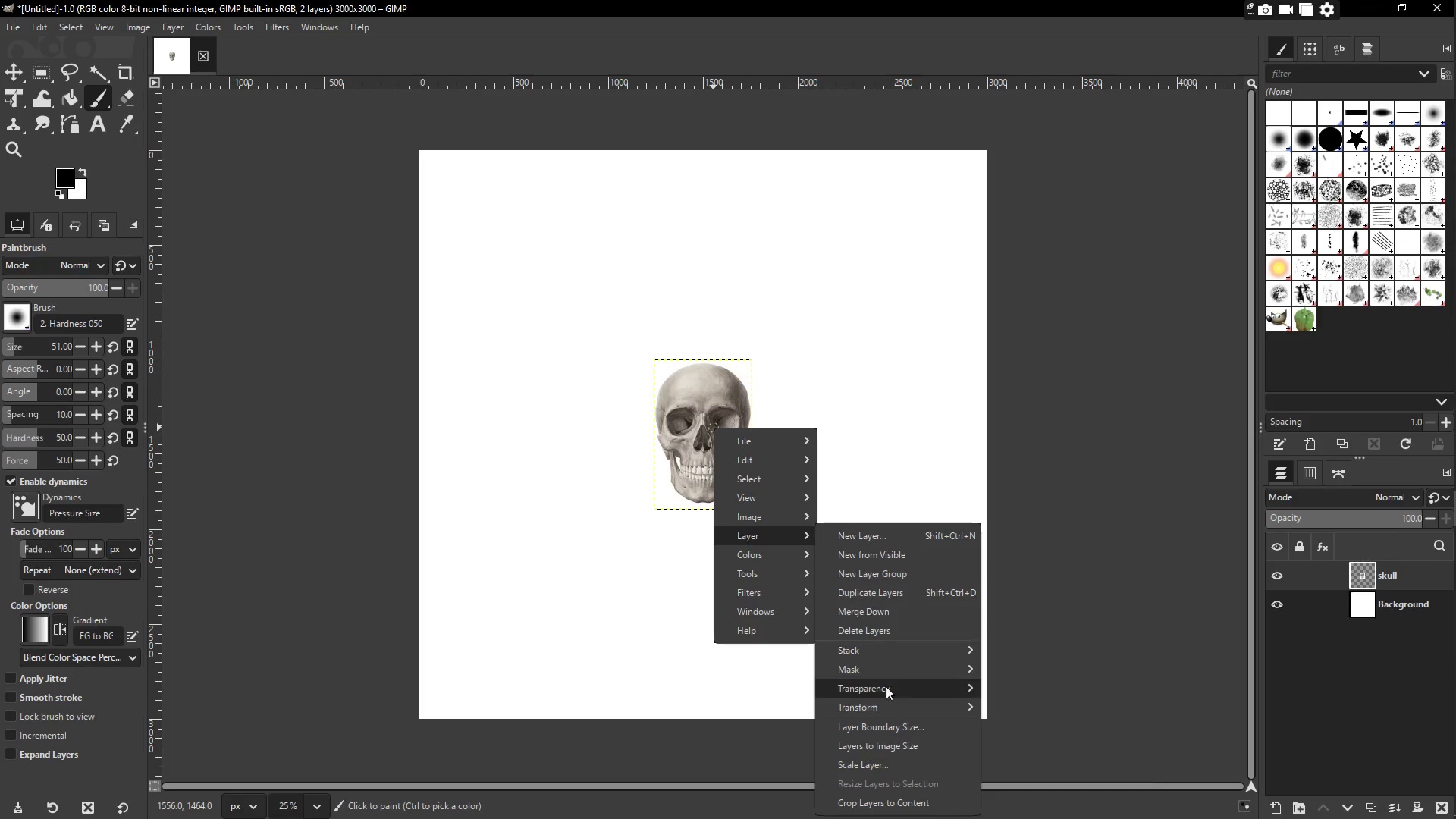 
mouse_move([781, 566])
 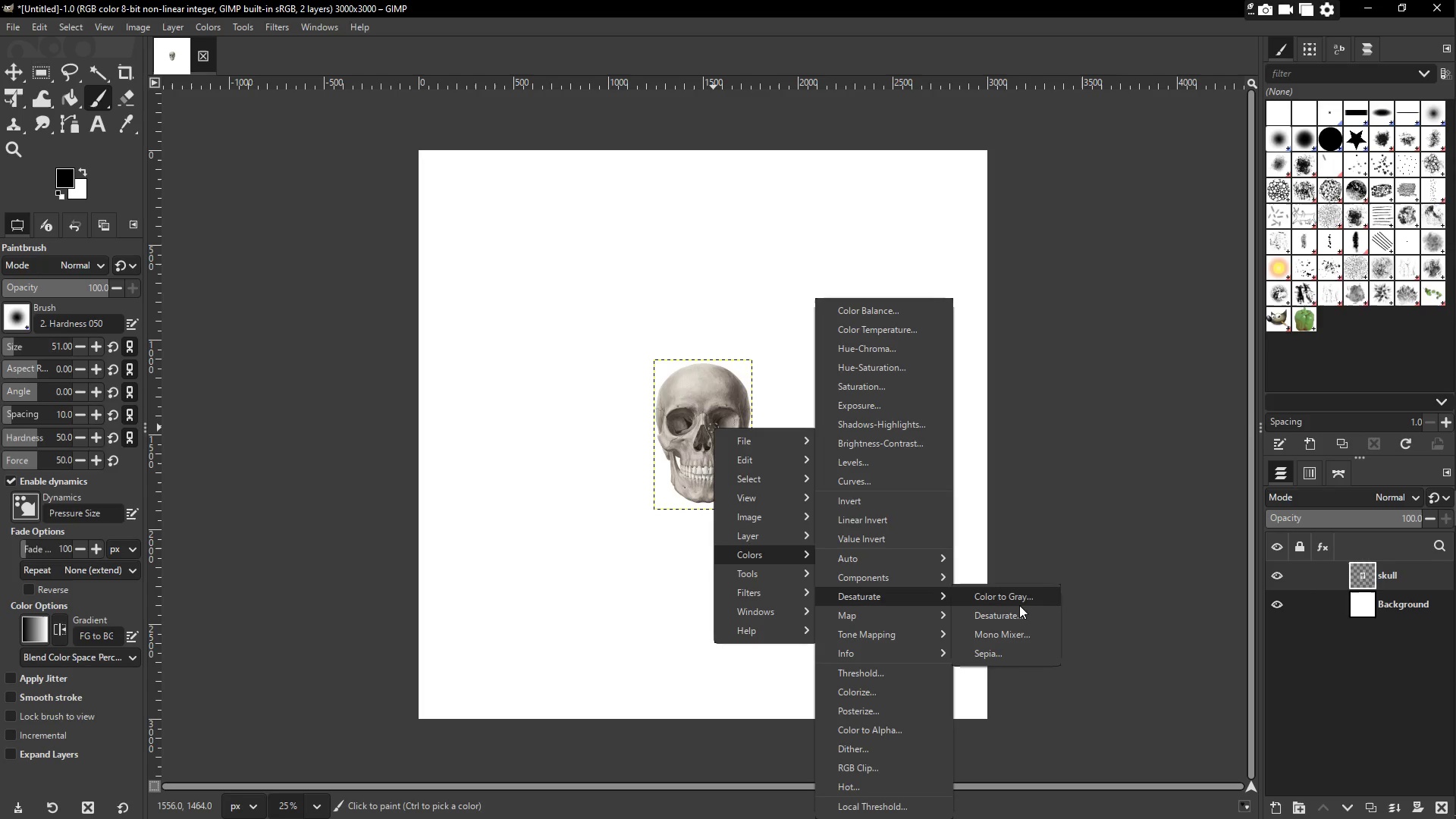 
left_click([1019, 598])
 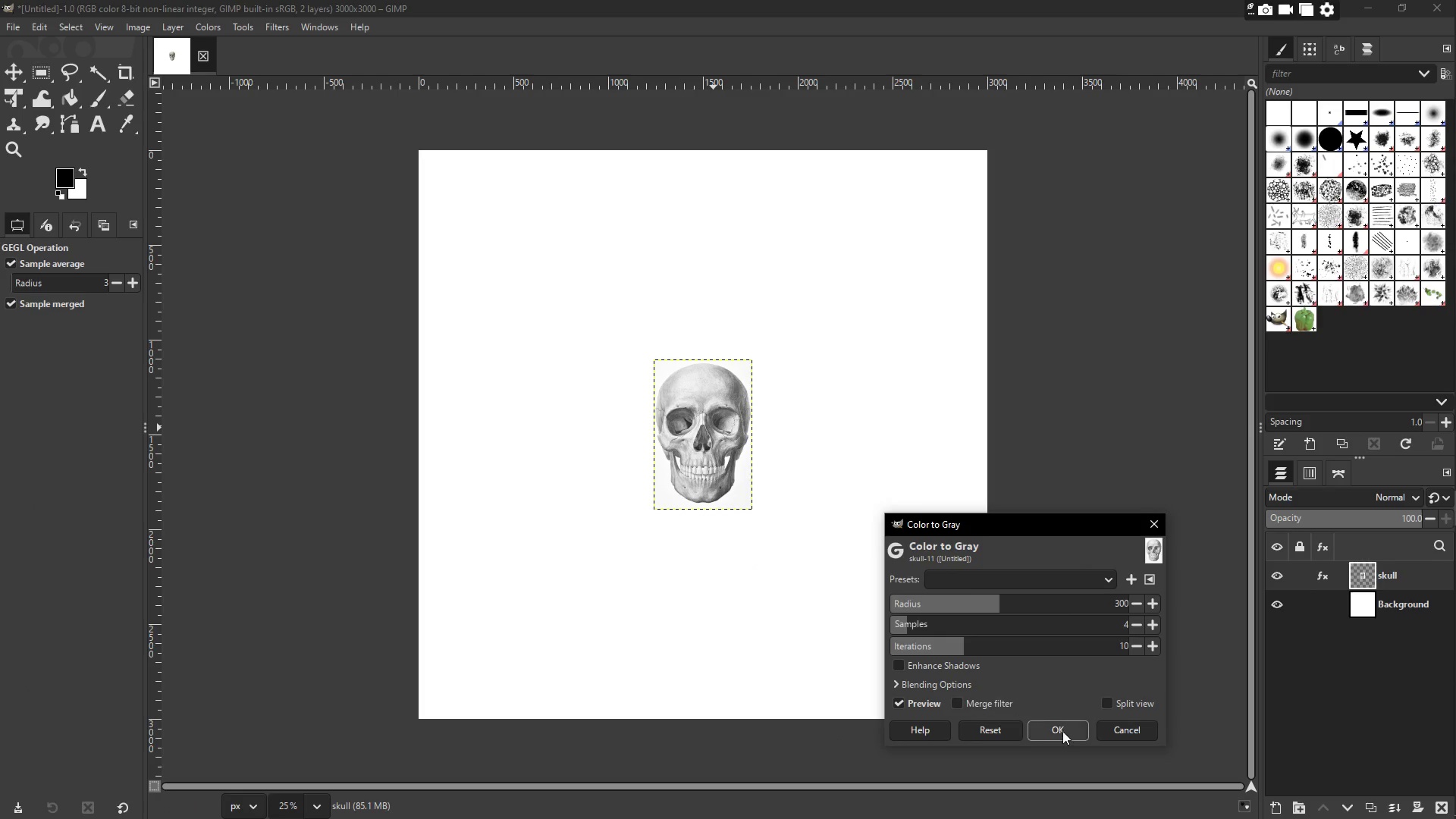 
left_click([1062, 727])
 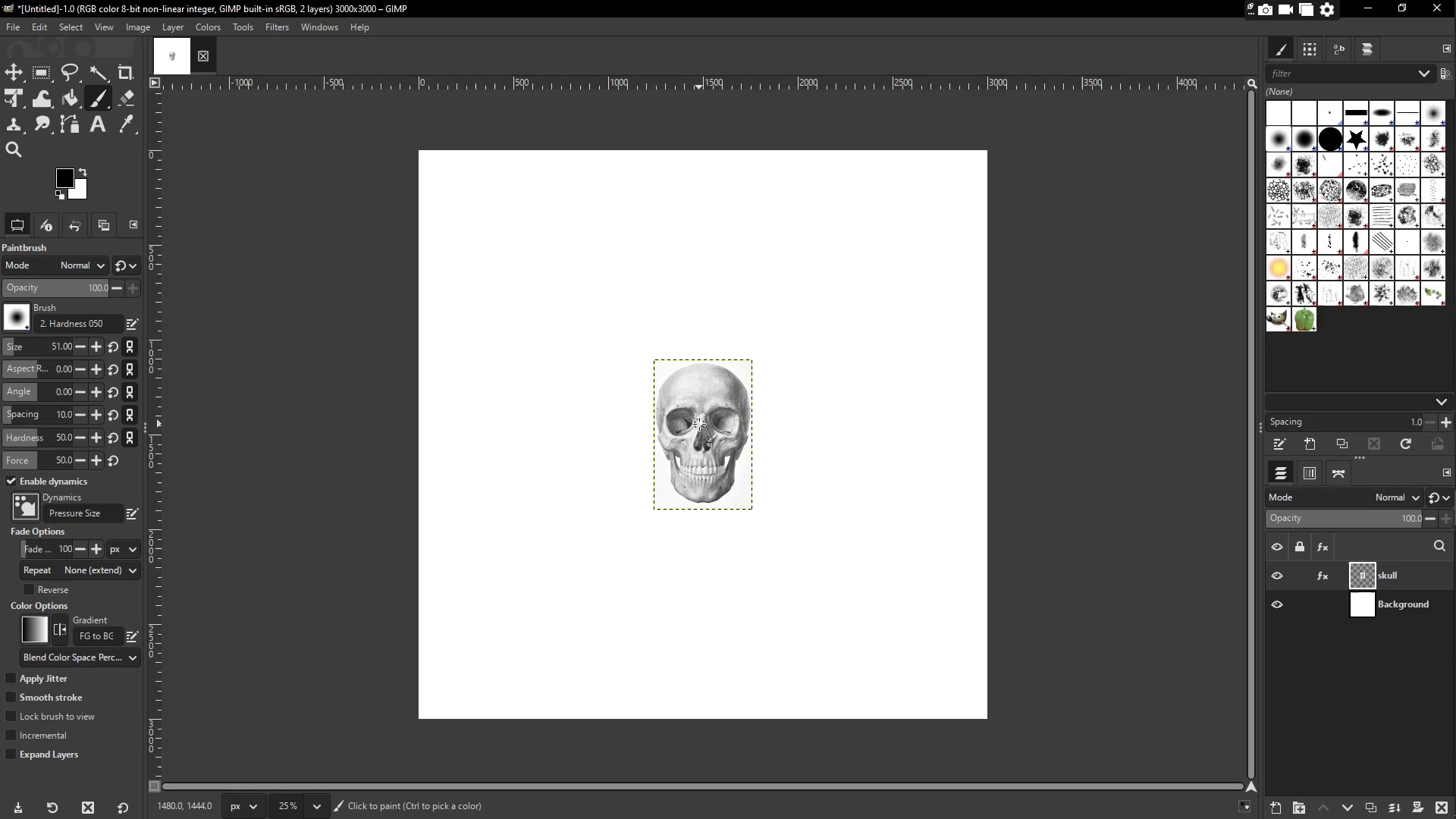 
wait(6.53)
 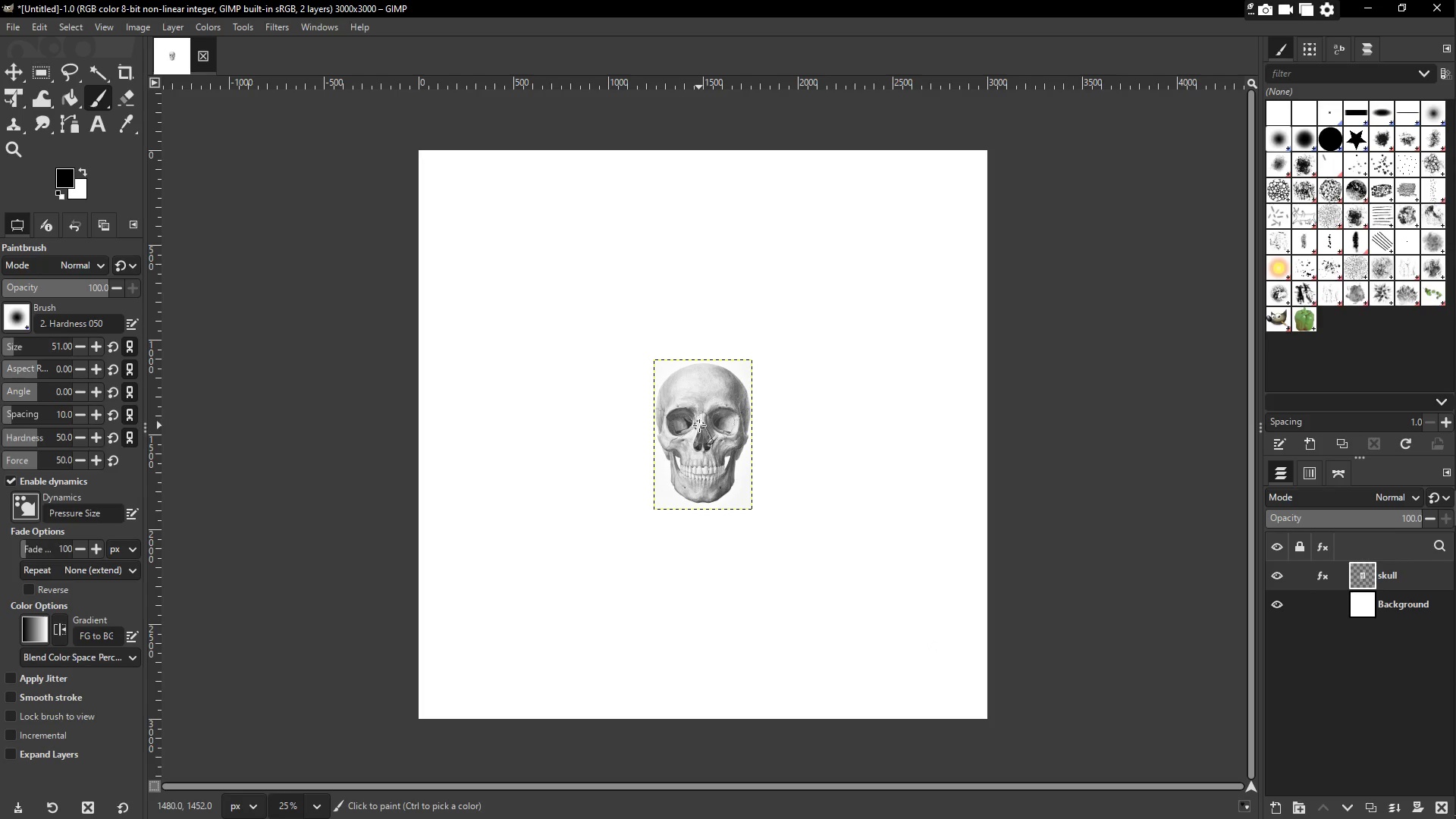 
right_click([729, 427])
 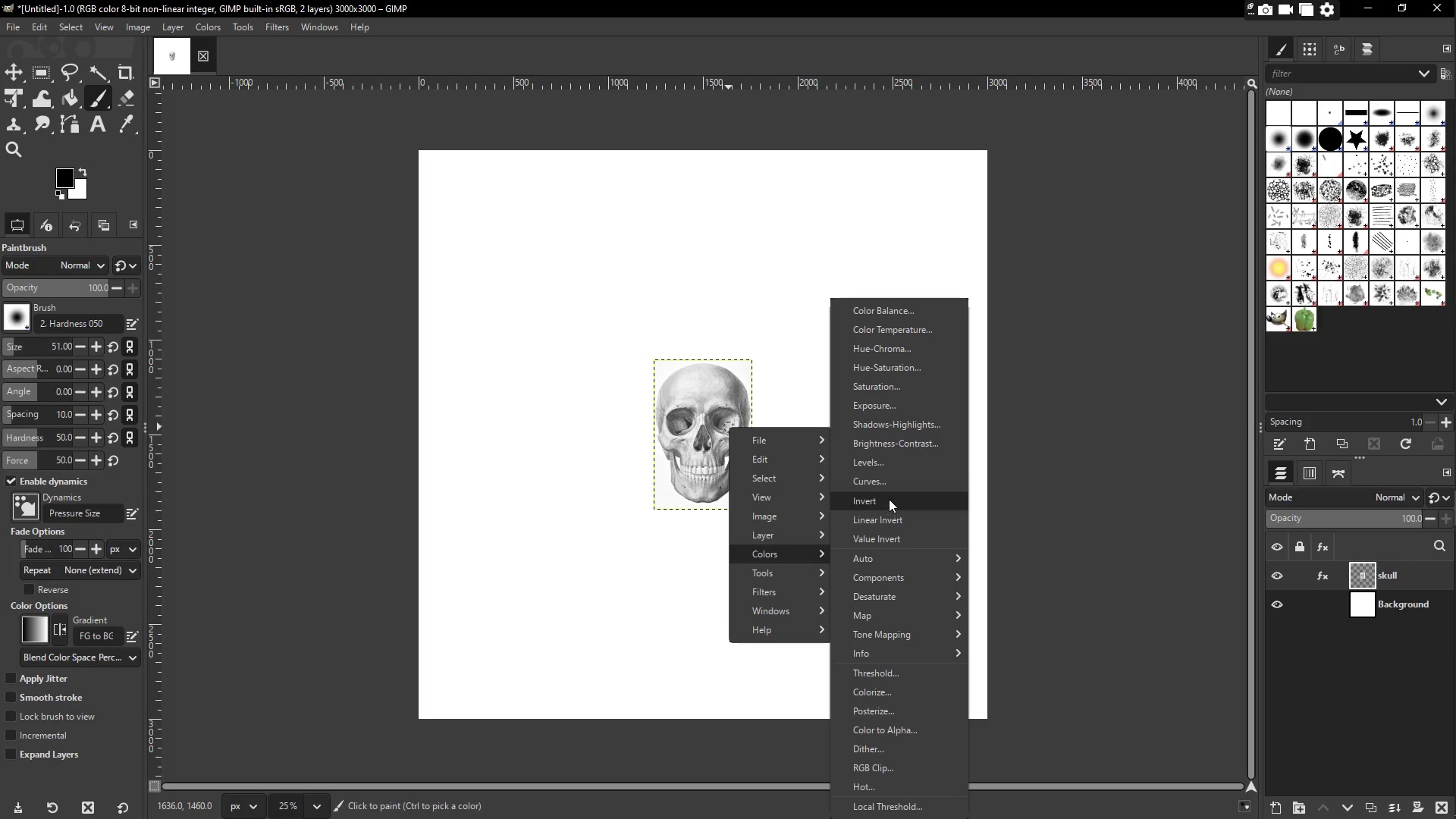 
left_click([883, 465])
 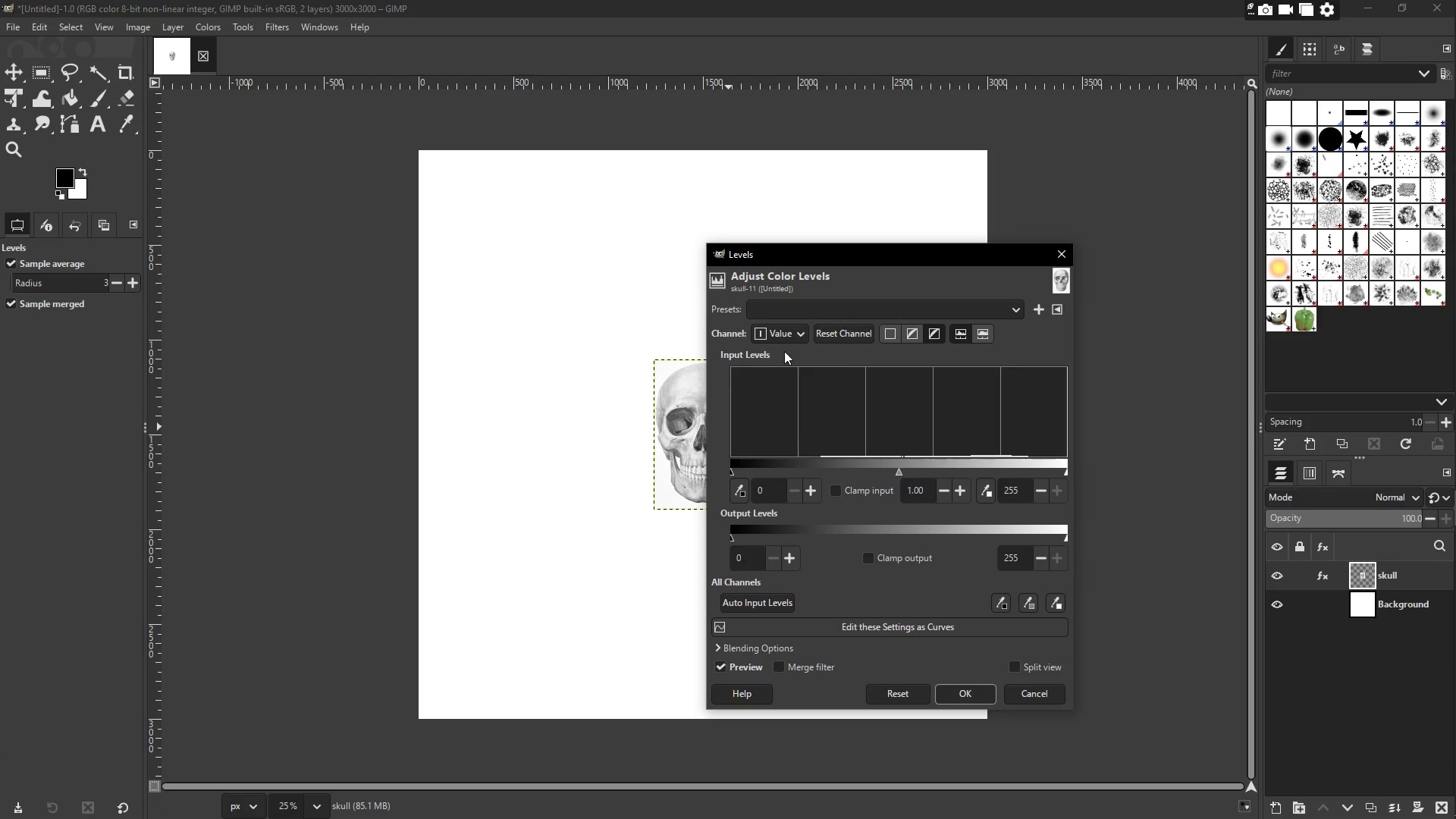 
left_click_drag(start_coordinate=[821, 256], to_coordinate=[890, 188])
 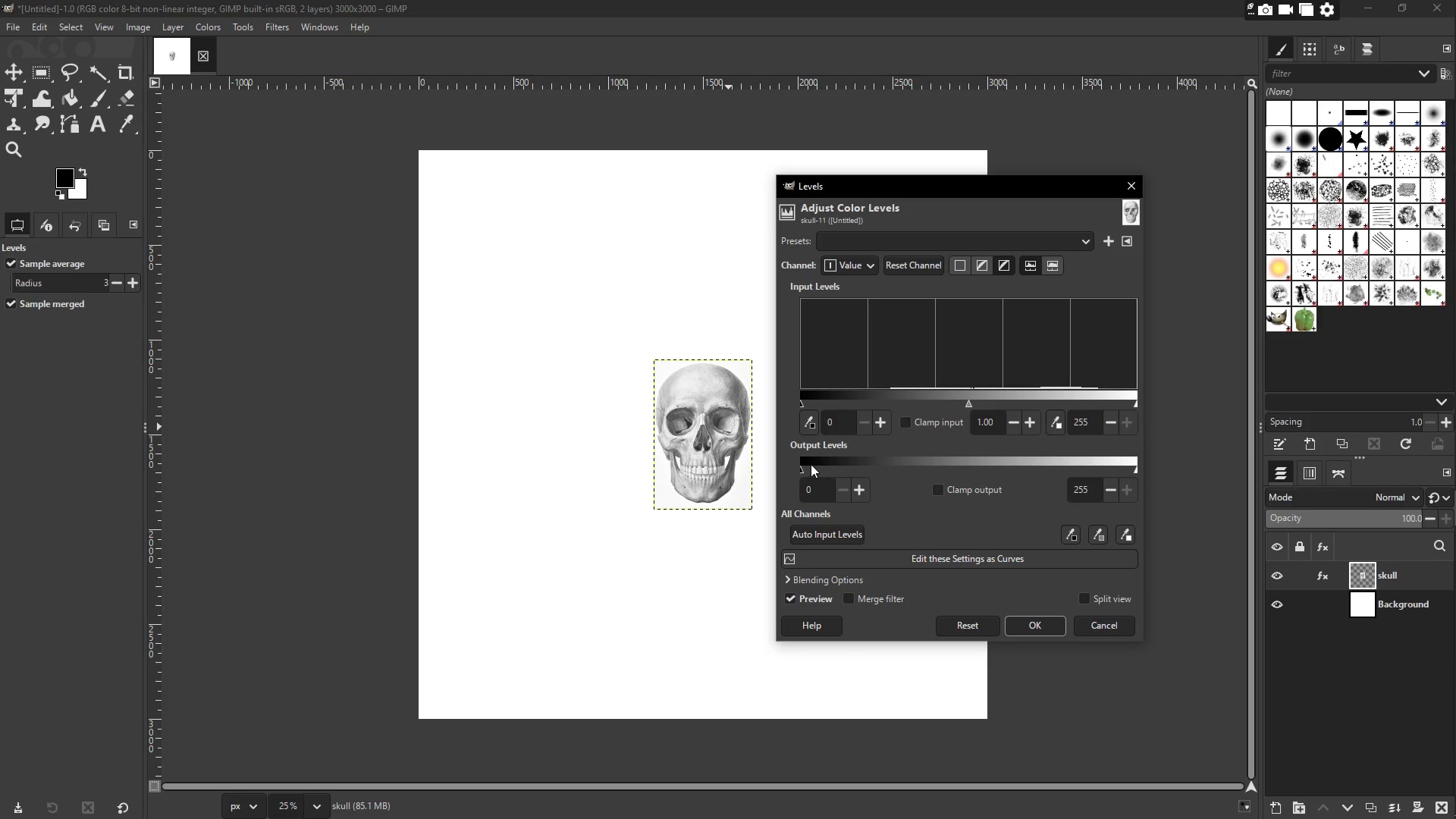 
wait(10.19)
 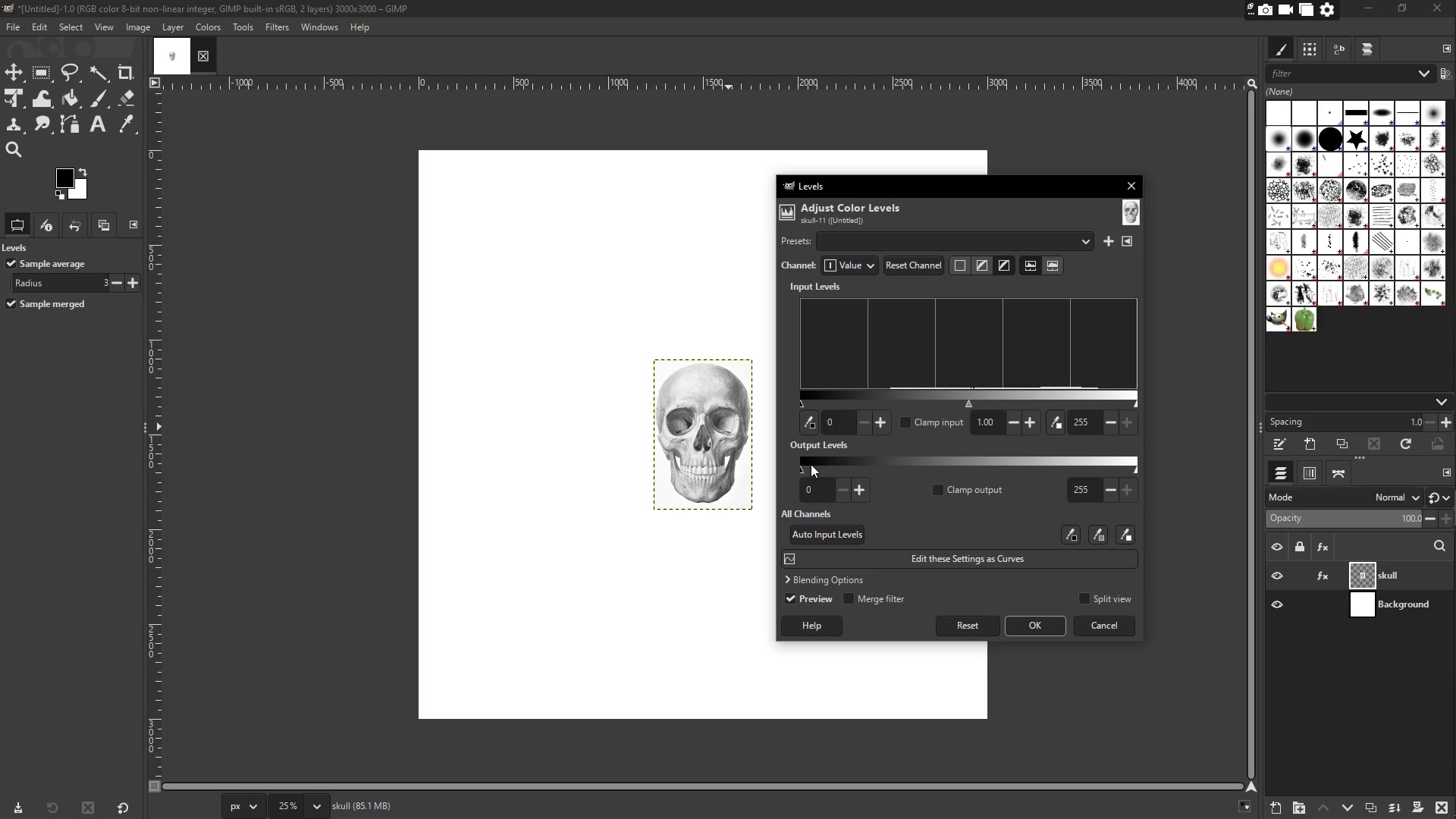 
left_click_drag(start_coordinate=[799, 404], to_coordinate=[821, 404])
 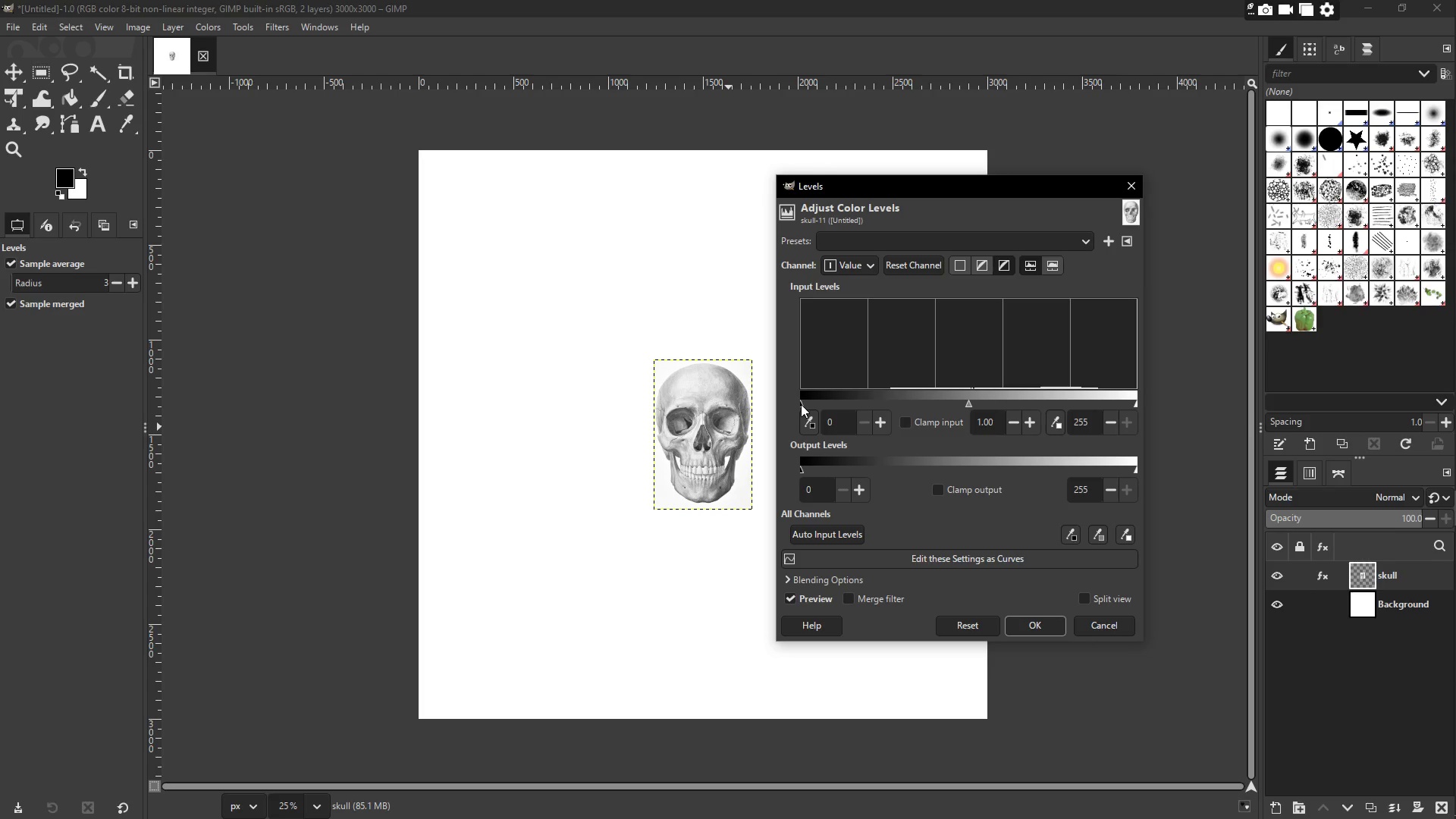 
left_click_drag(start_coordinate=[801, 403], to_coordinate=[955, 397])
 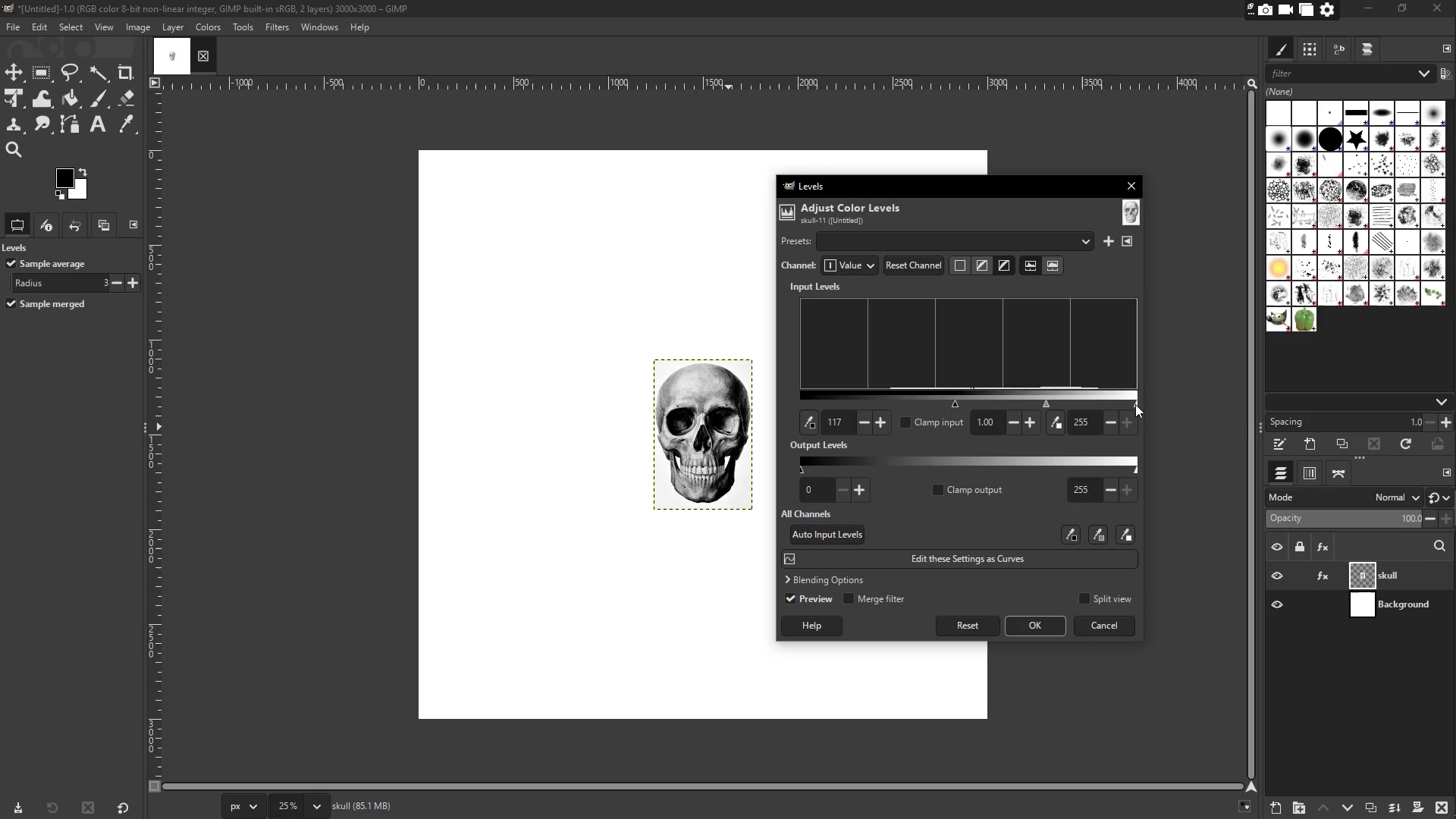 
left_click_drag(start_coordinate=[1136, 405], to_coordinate=[1112, 394])
 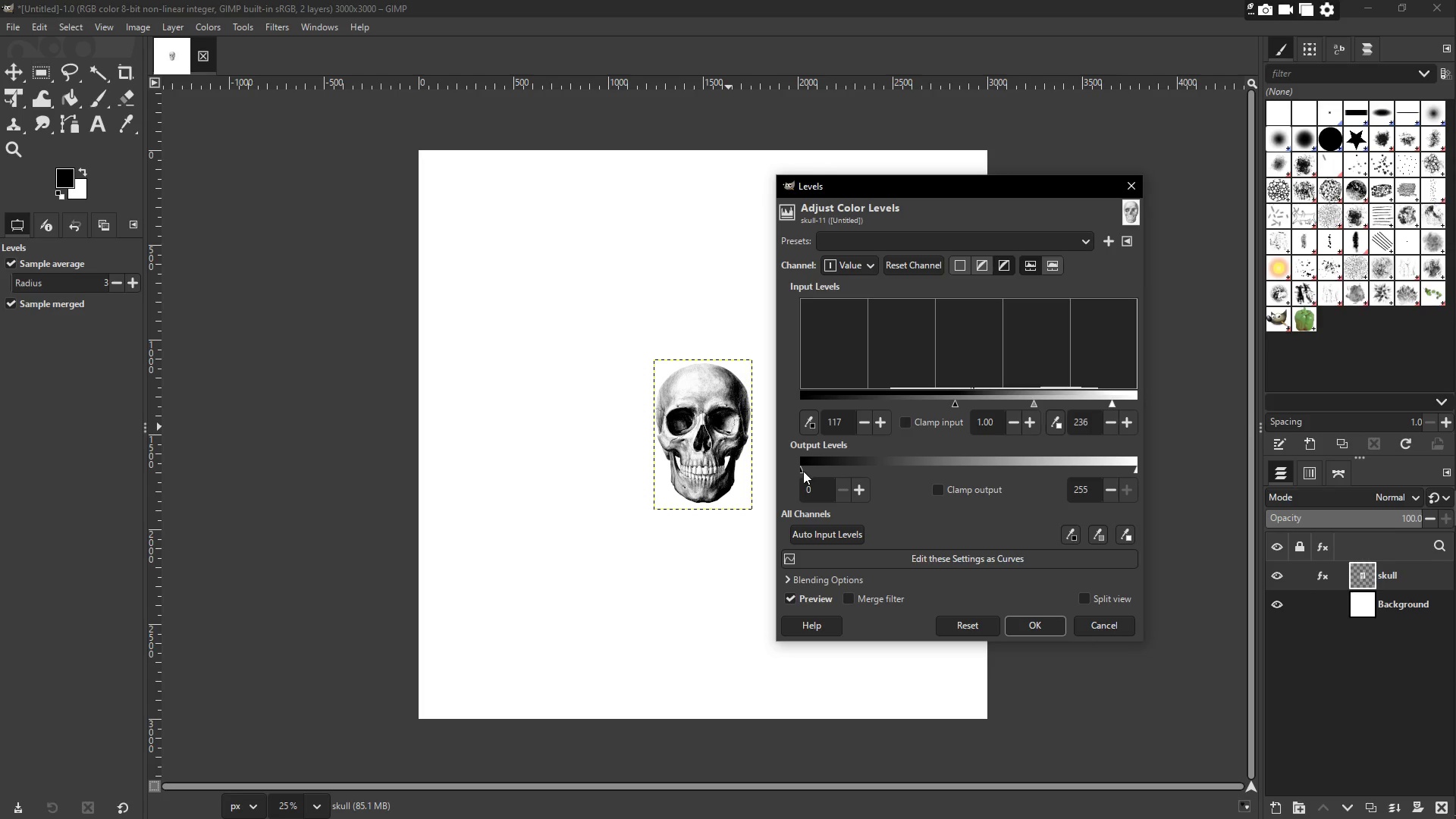 
left_click_drag(start_coordinate=[801, 471], to_coordinate=[833, 475])
 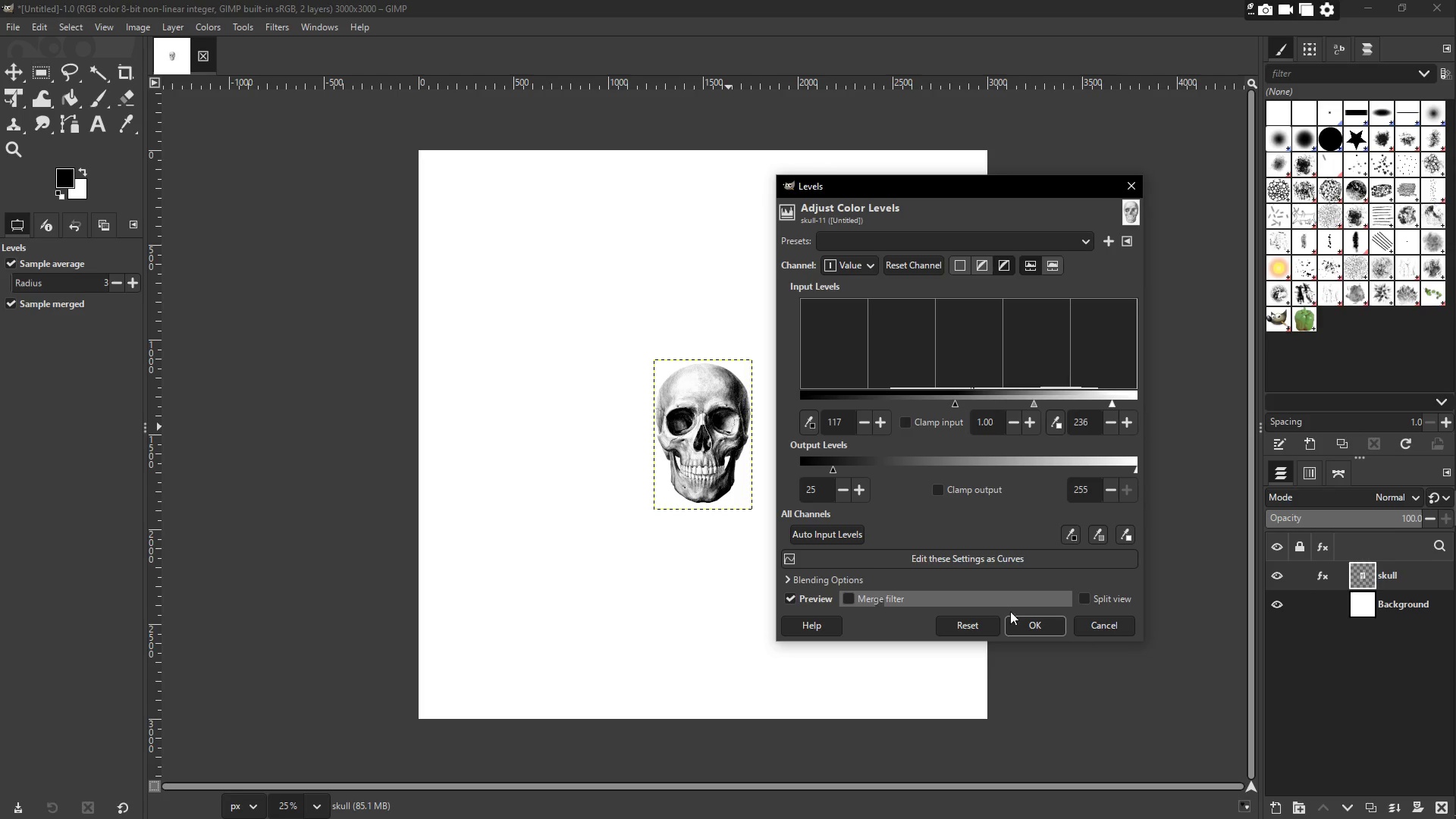 
left_click([1027, 618])
 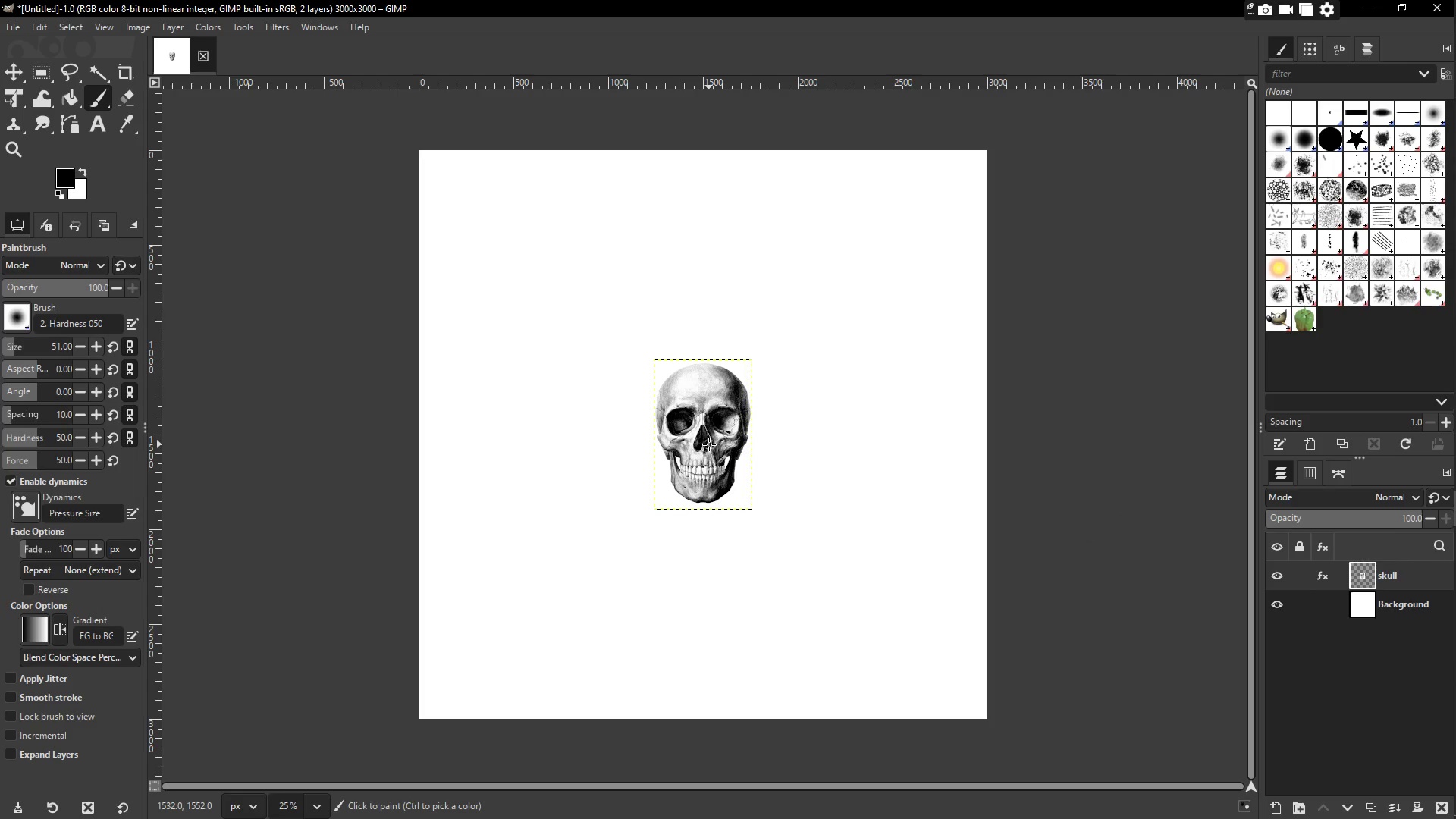 
right_click([709, 444])
 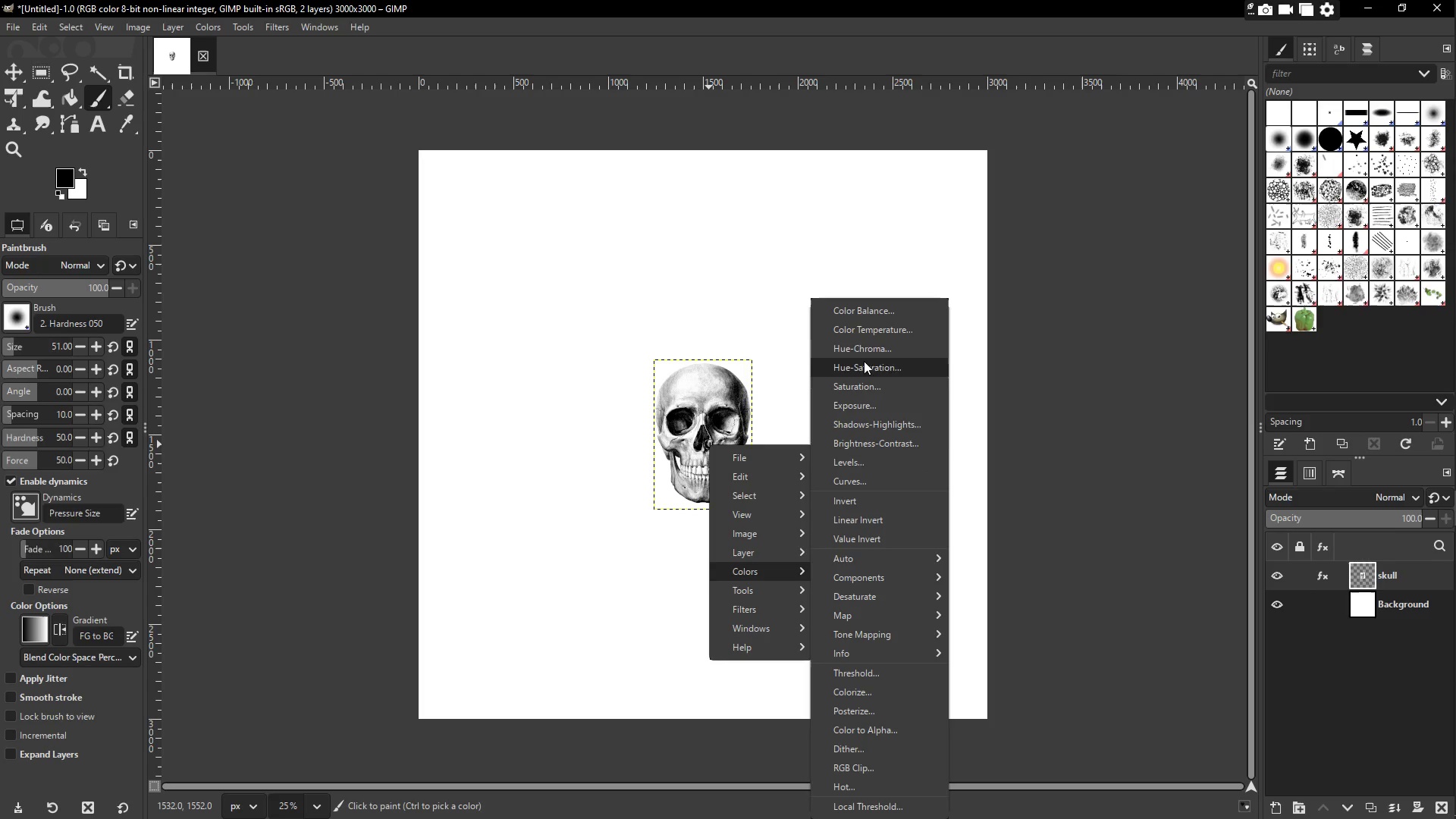 
left_click([856, 673])
 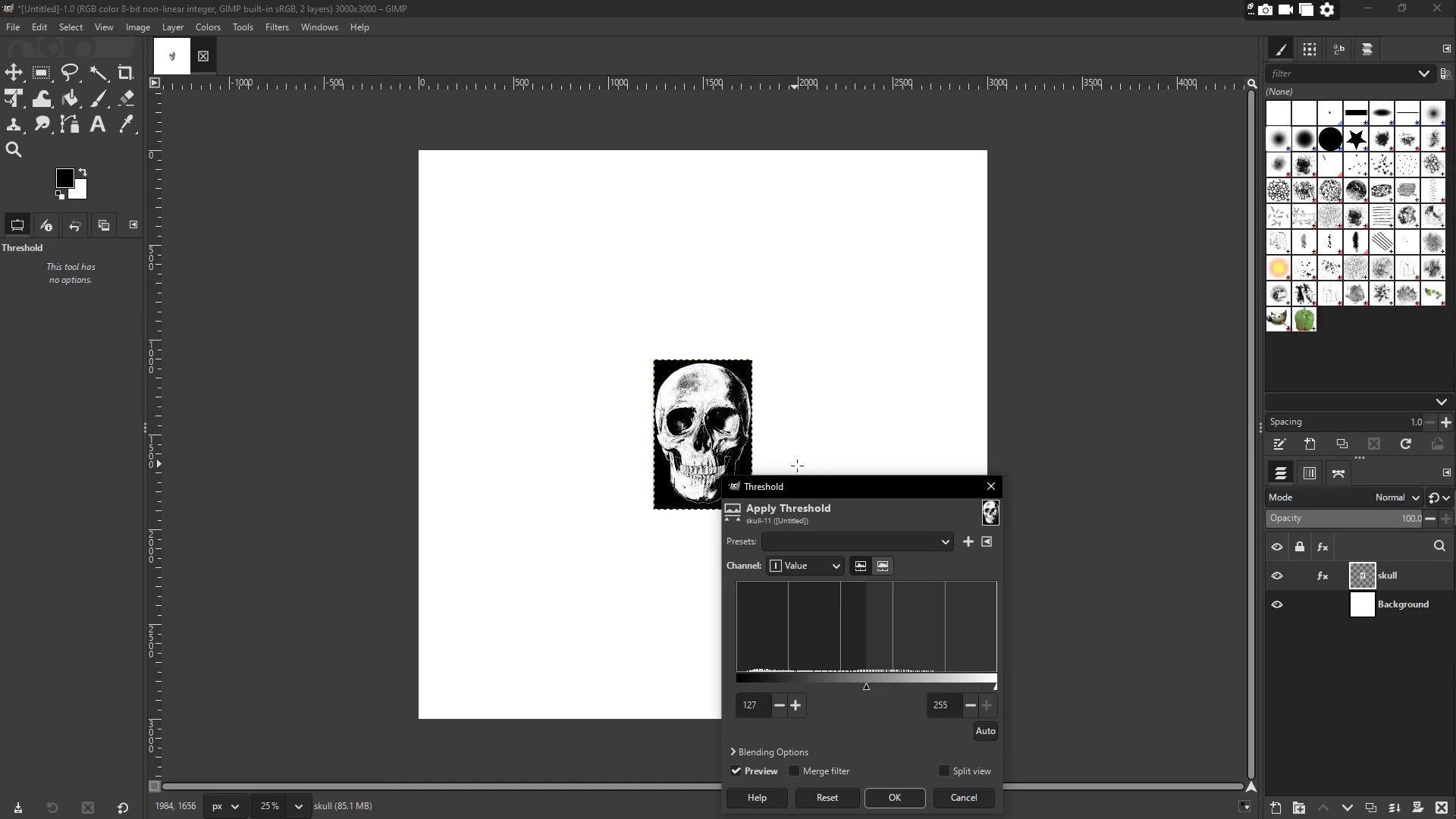 
left_click_drag(start_coordinate=[823, 491], to_coordinate=[981, 264])
 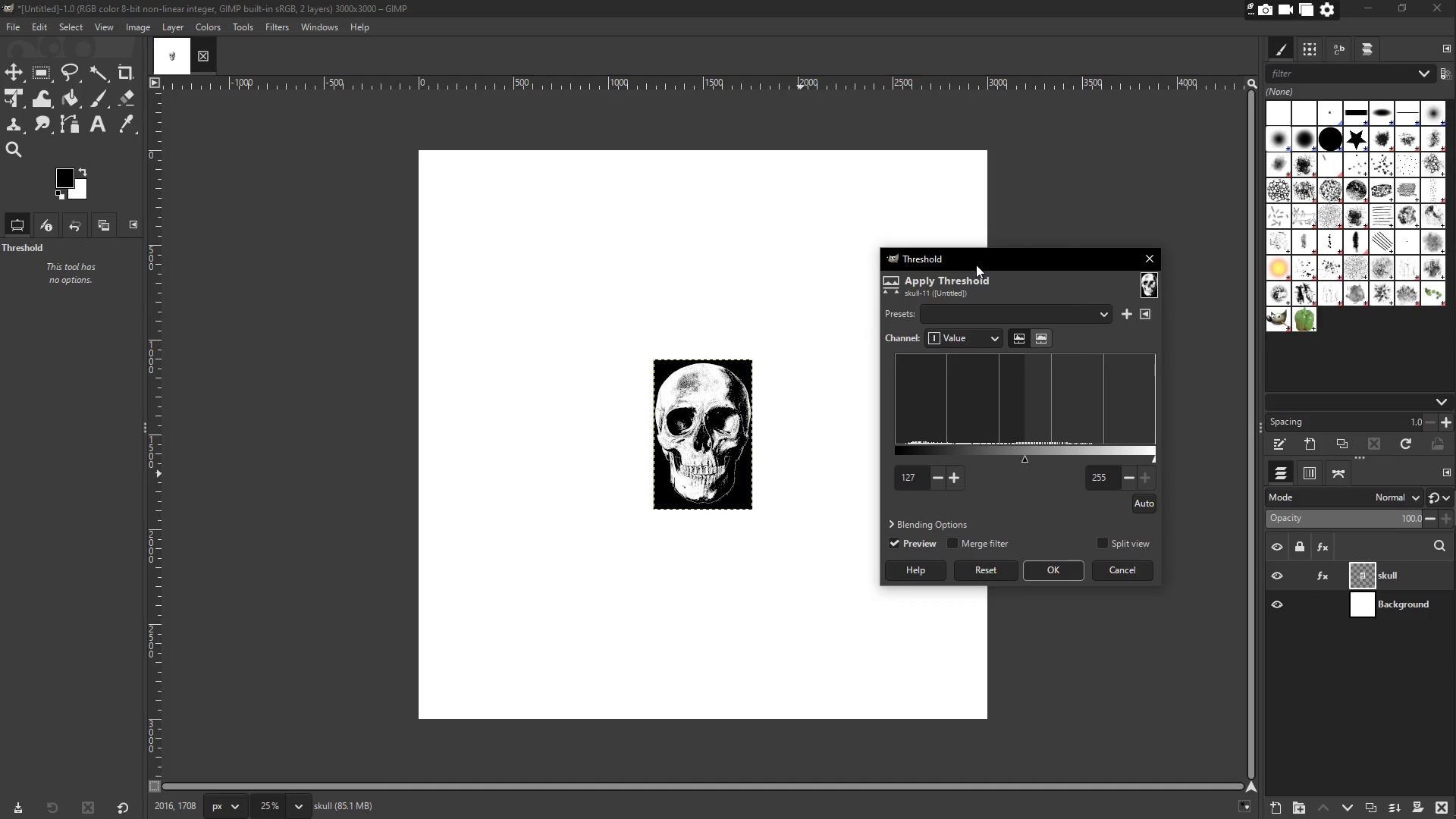 
wait(10.17)
 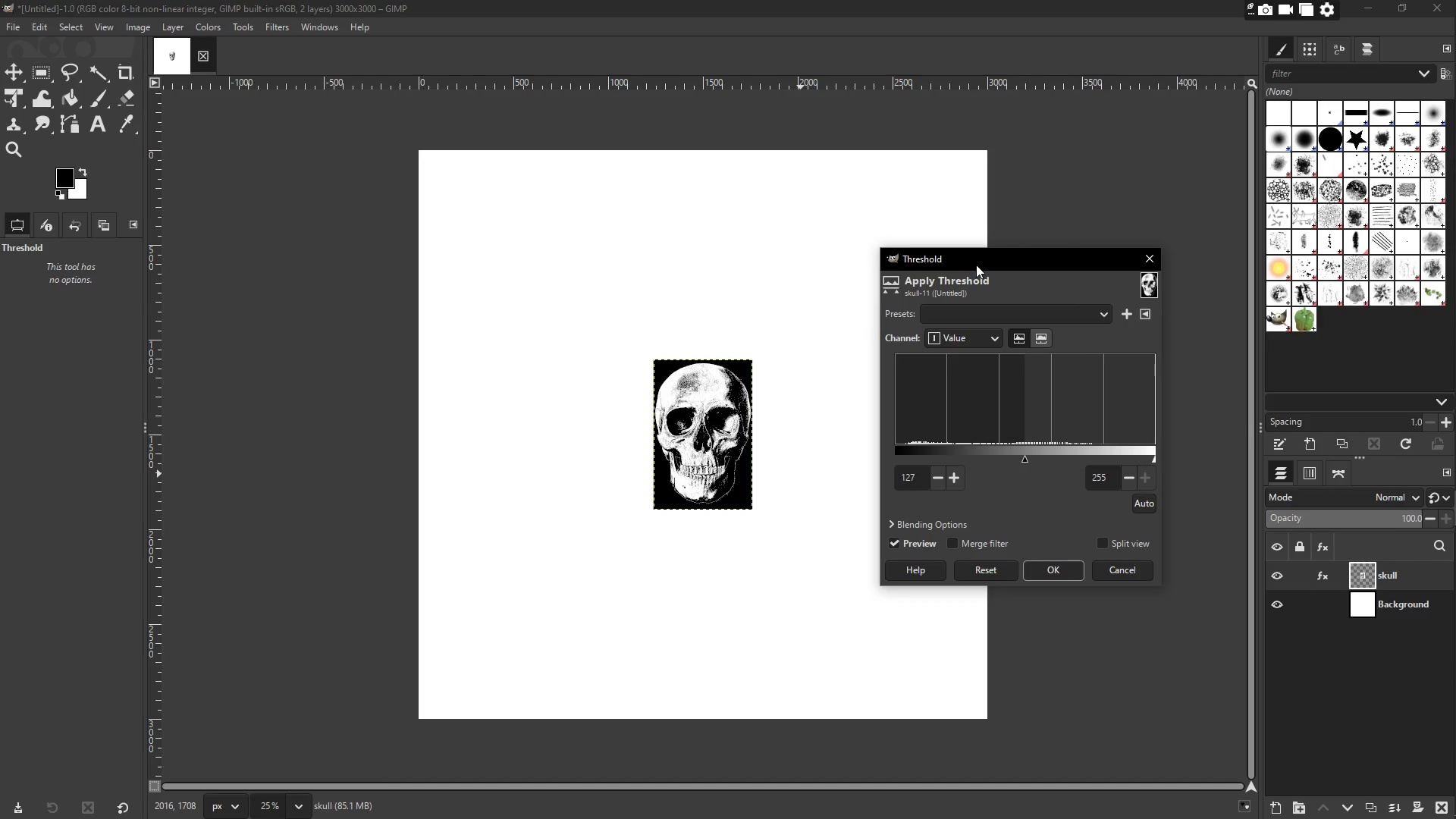 
left_click_drag(start_coordinate=[1026, 459], to_coordinate=[1030, 470])
 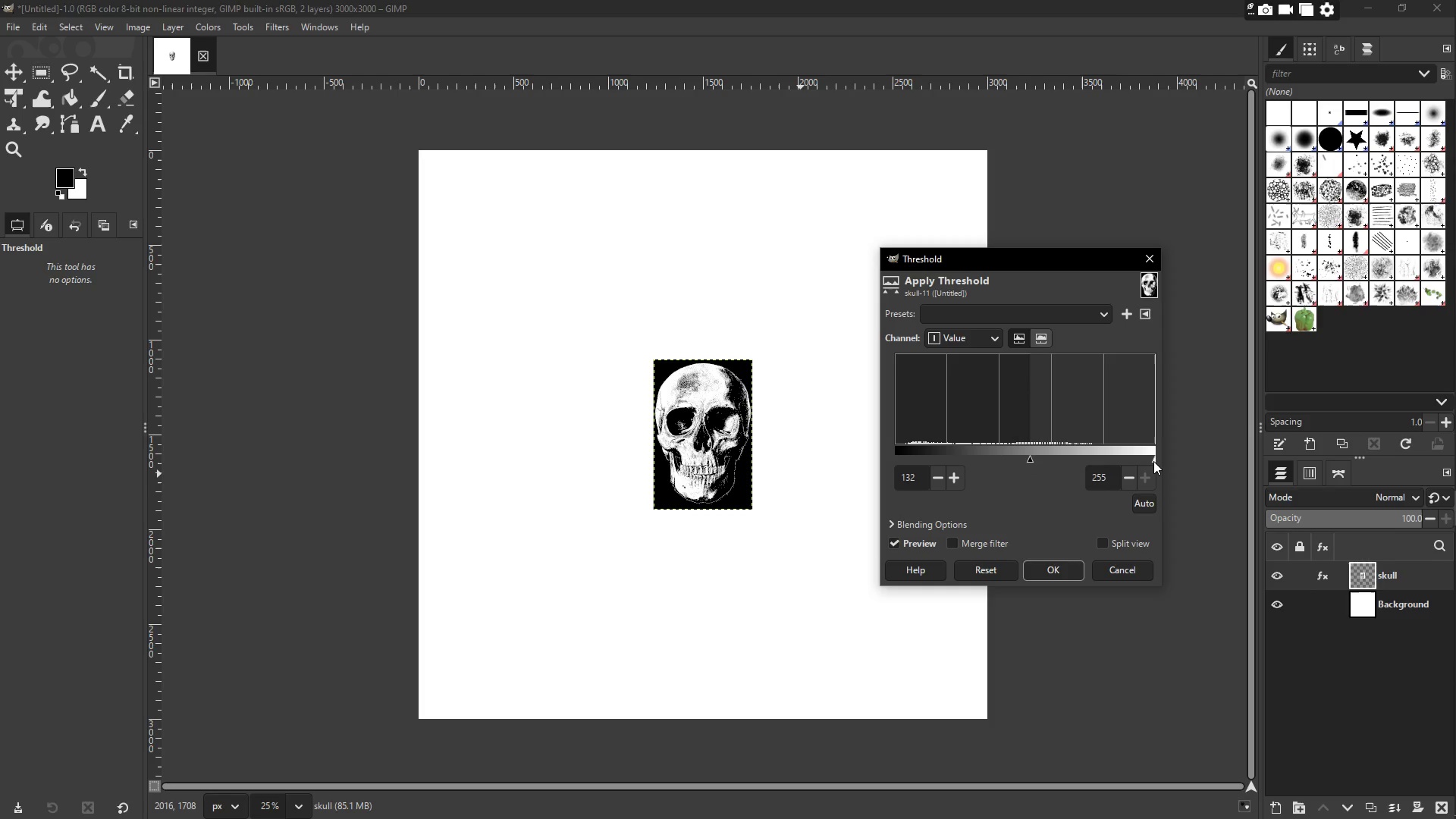 
left_click_drag(start_coordinate=[1153, 461], to_coordinate=[1178, 457])
 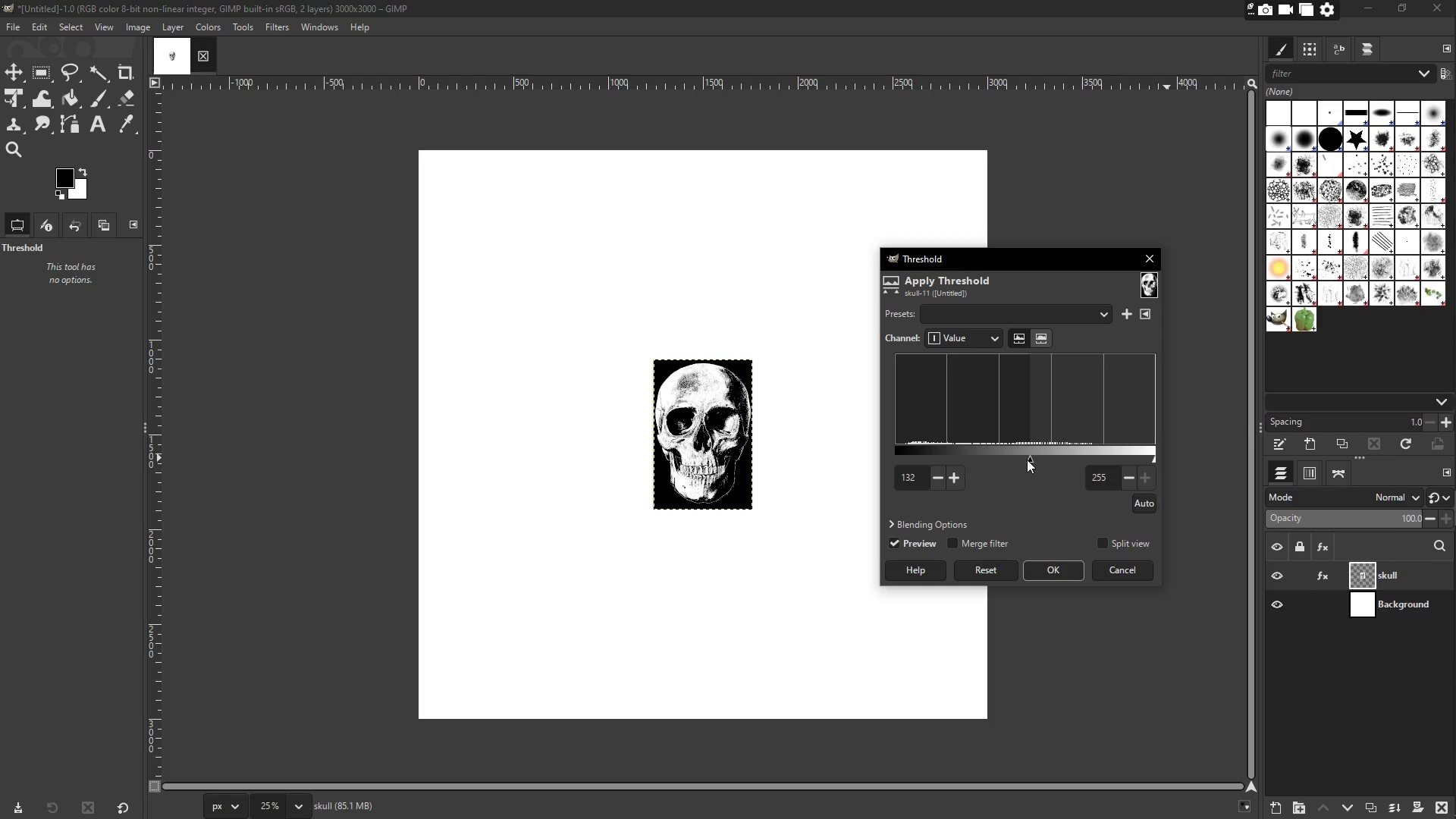 
left_click_drag(start_coordinate=[1027, 460], to_coordinate=[1020, 462])
 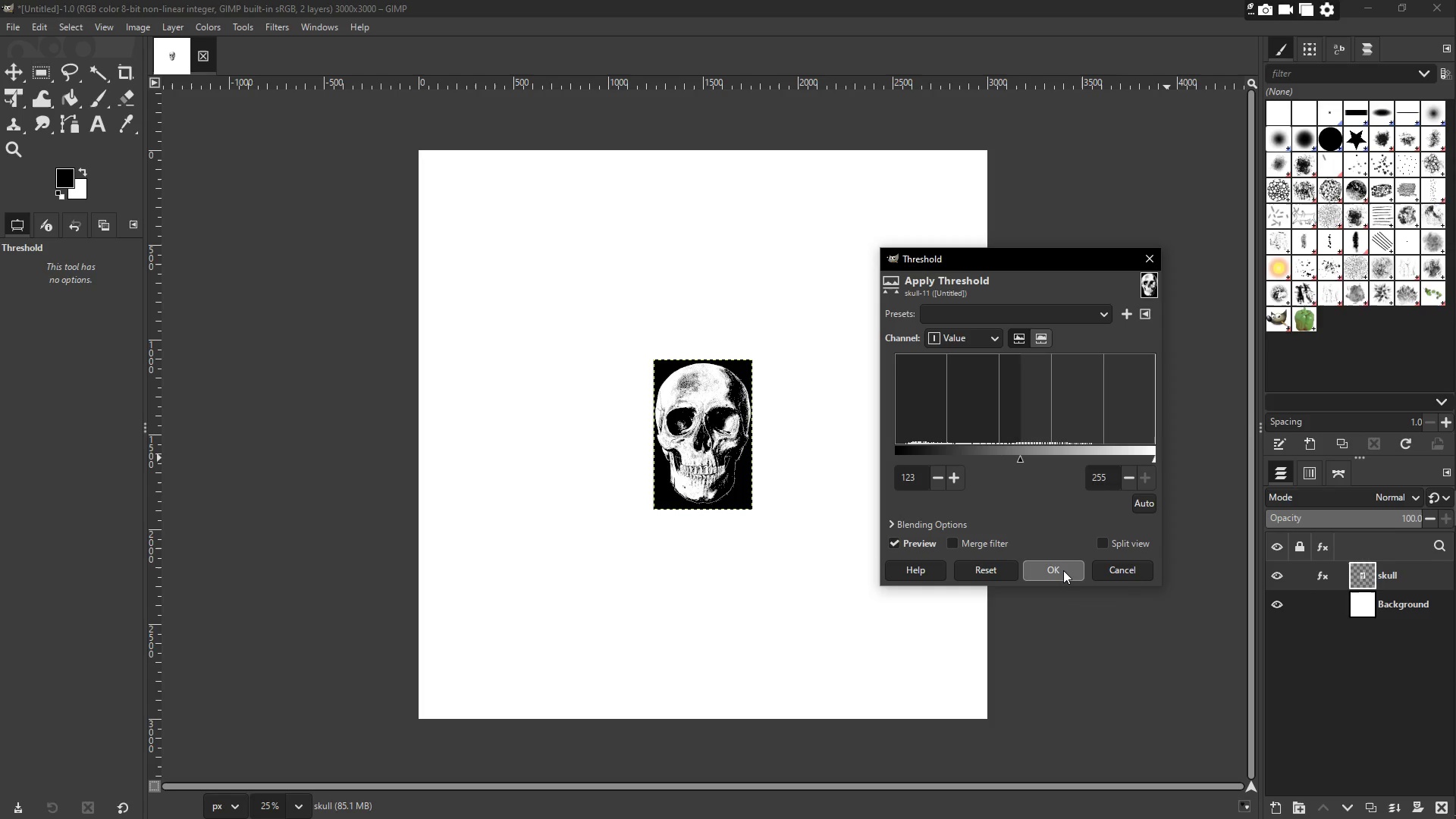 
left_click([1063, 570])
 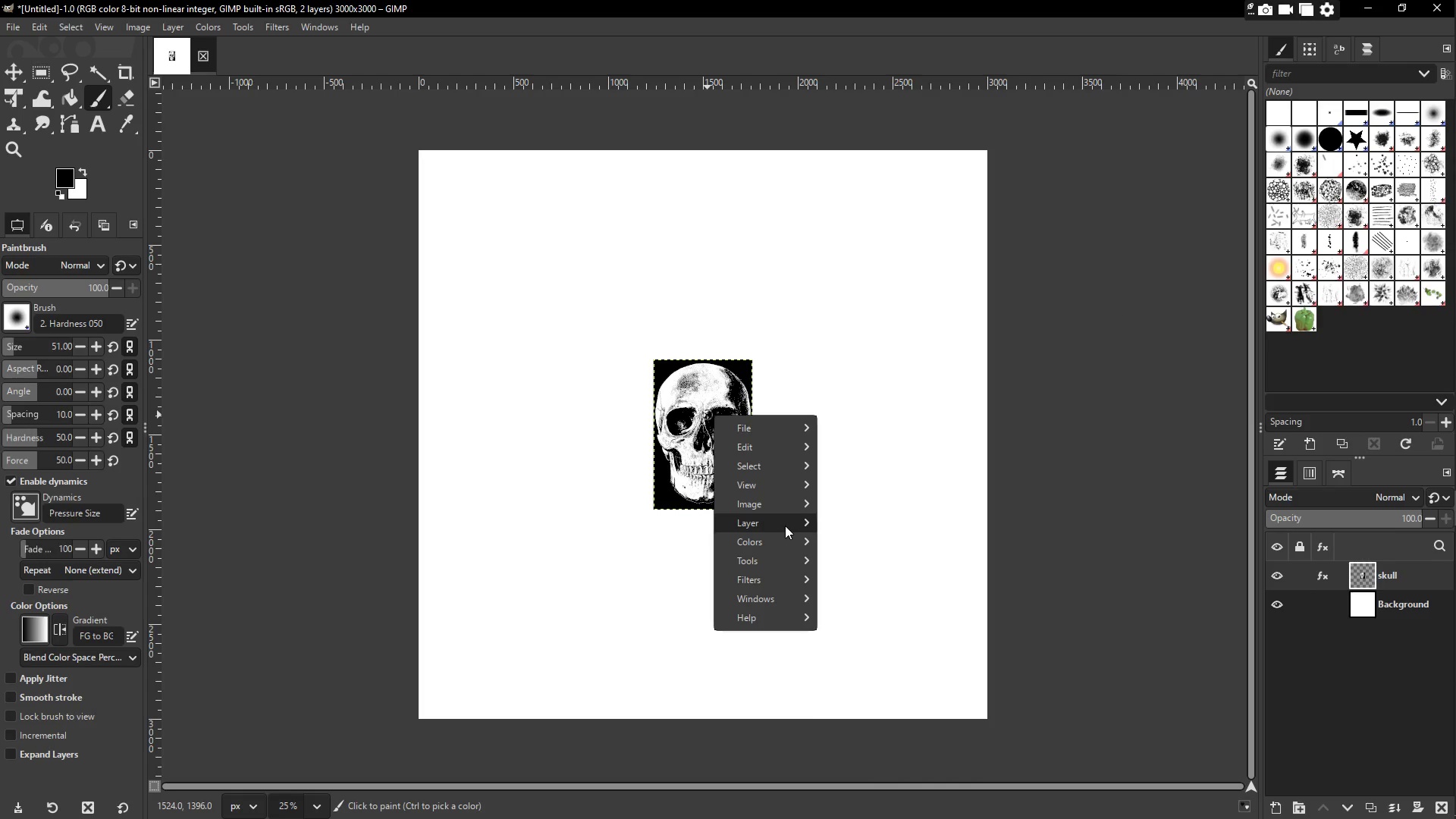 
mouse_move([788, 502])
 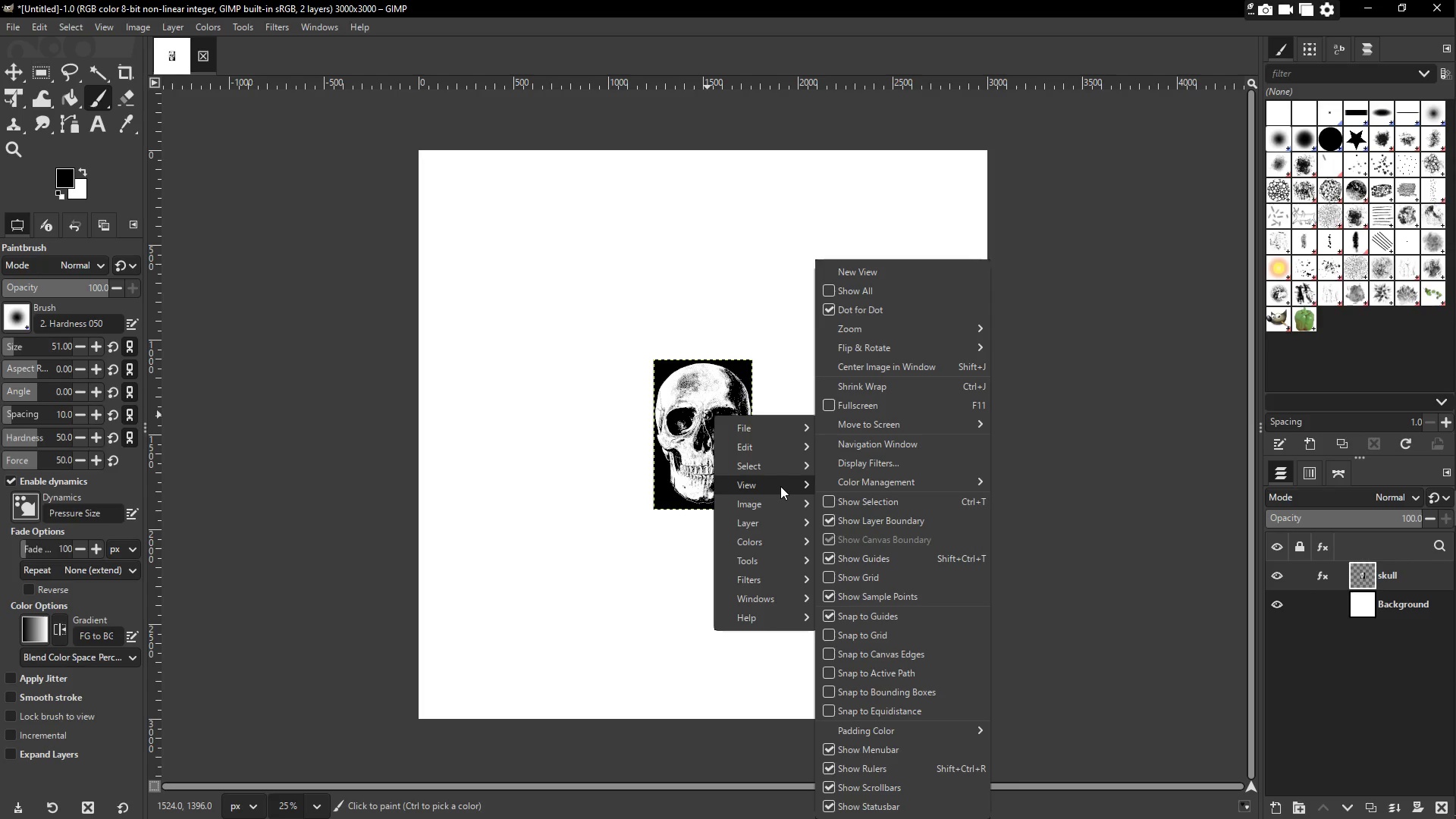 
mouse_move([772, 470])
 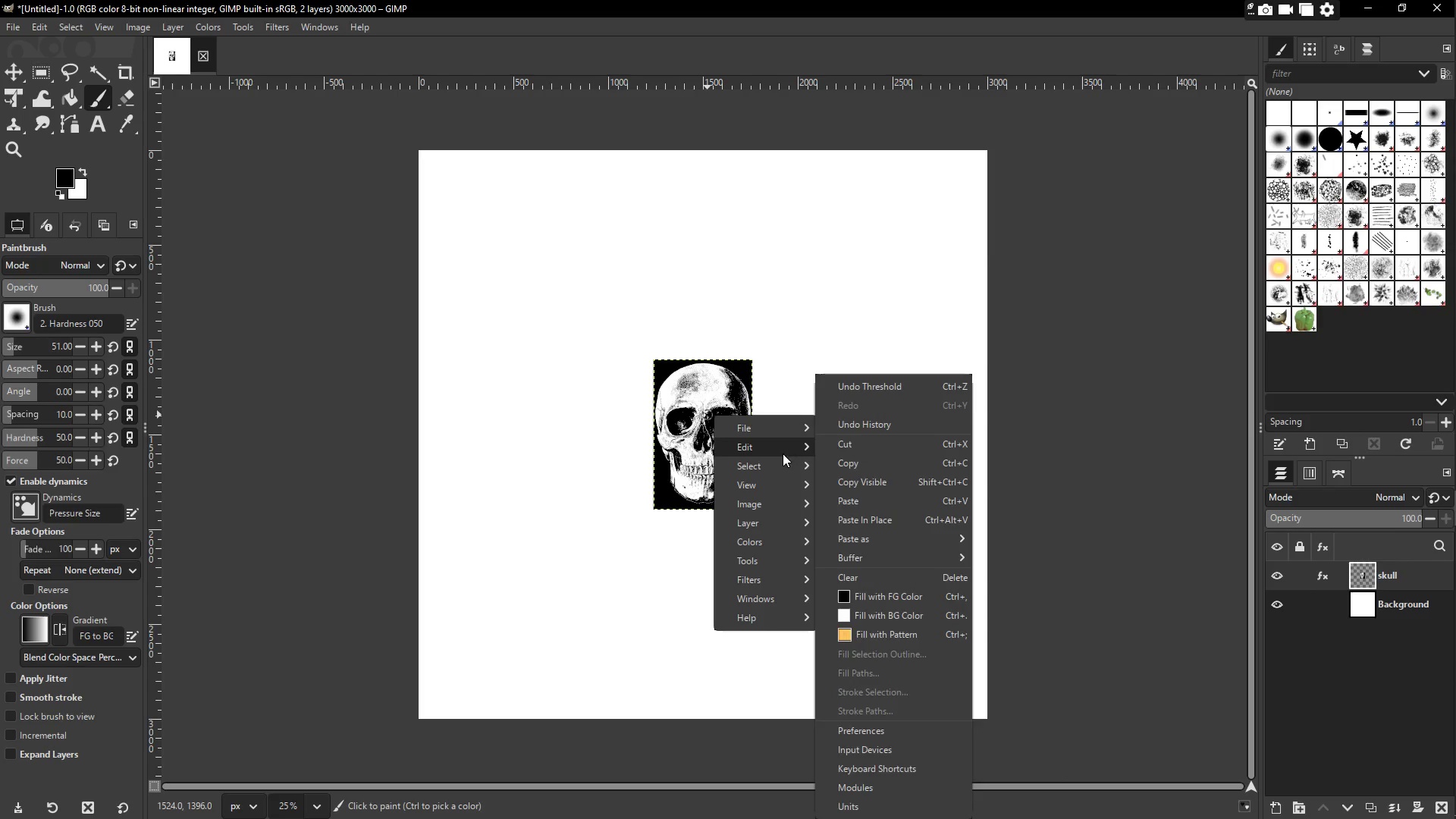 
mouse_move([767, 502])
 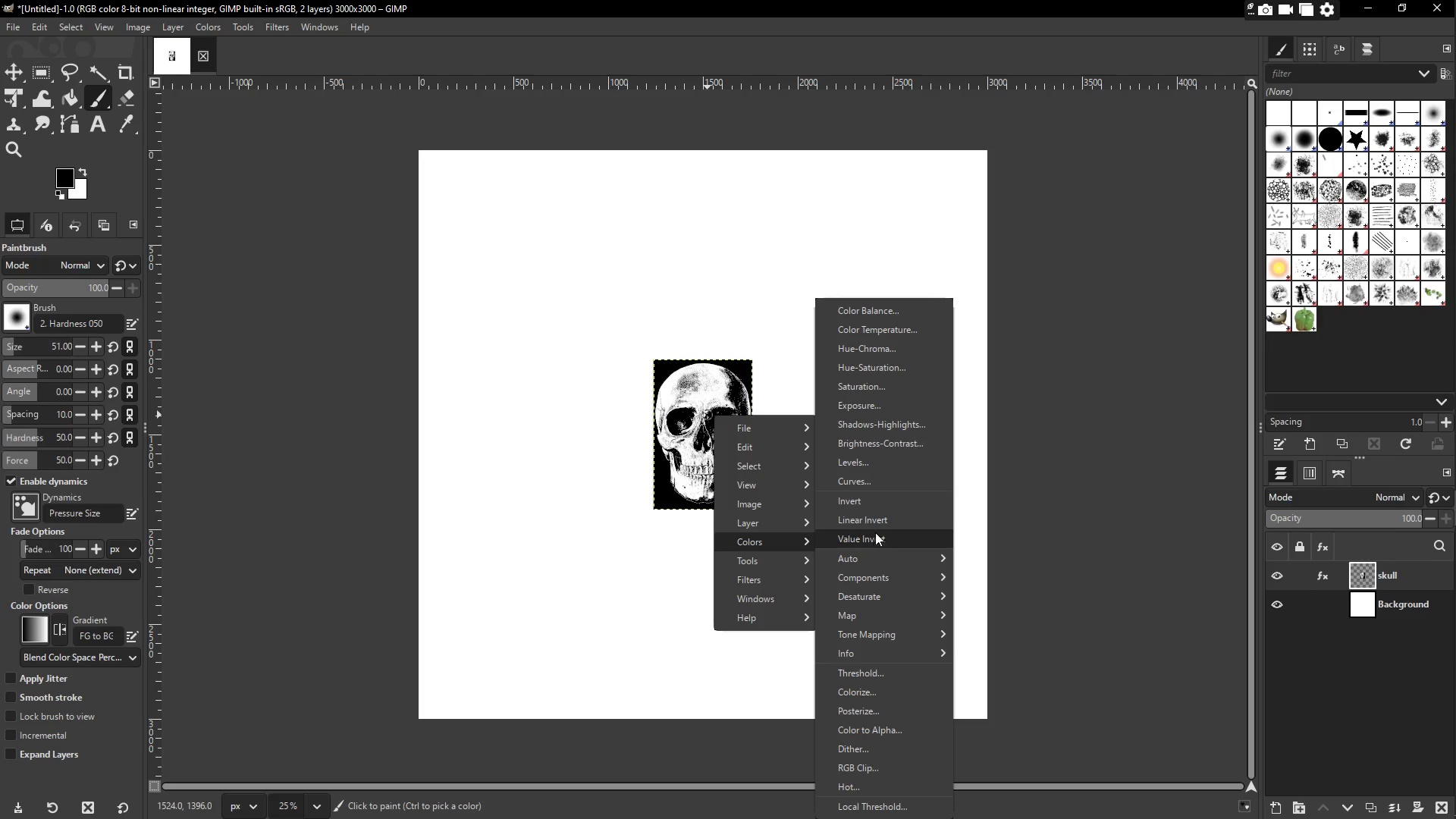 
left_click([887, 497])
 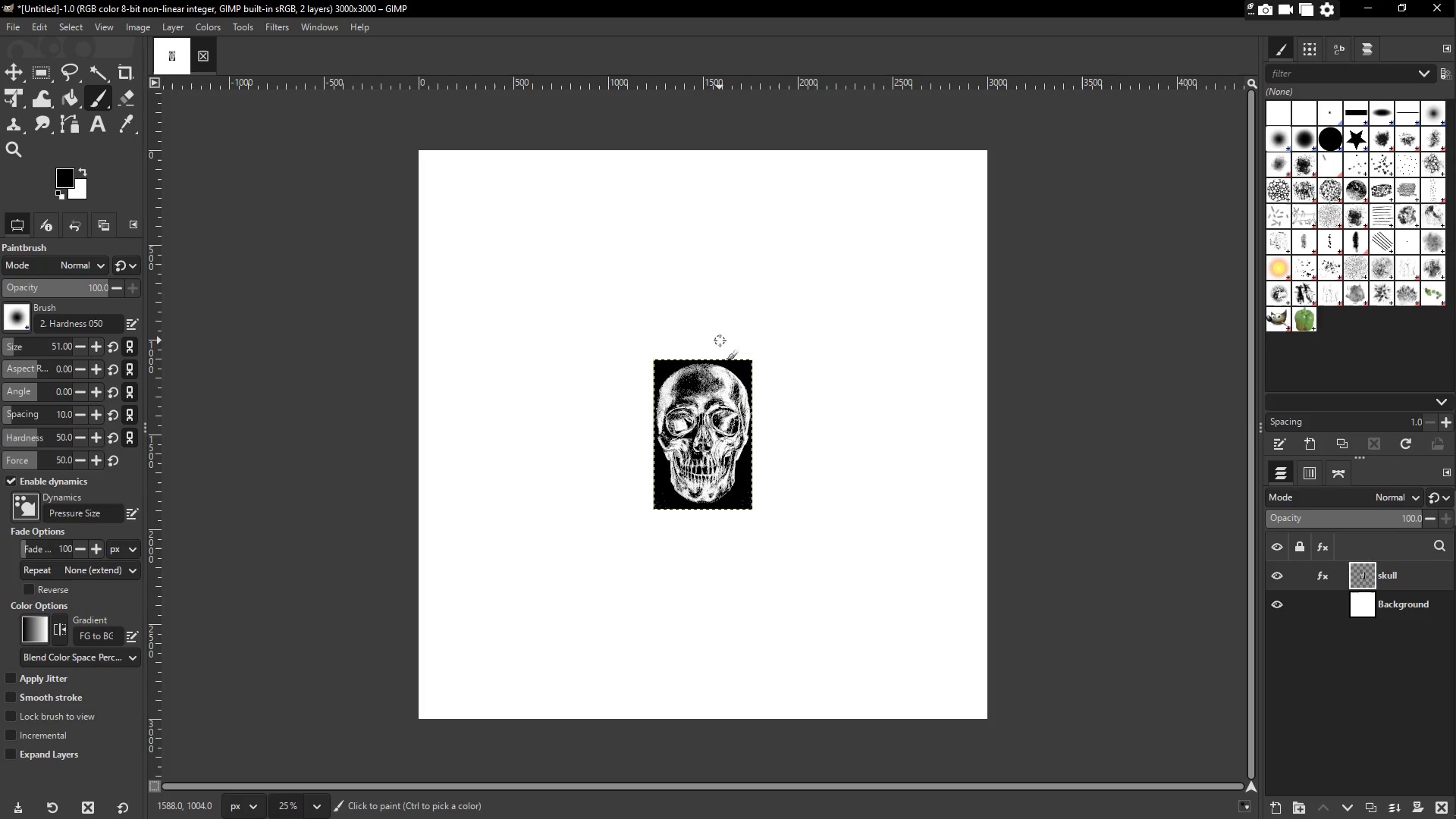 
key(Control+Z)
 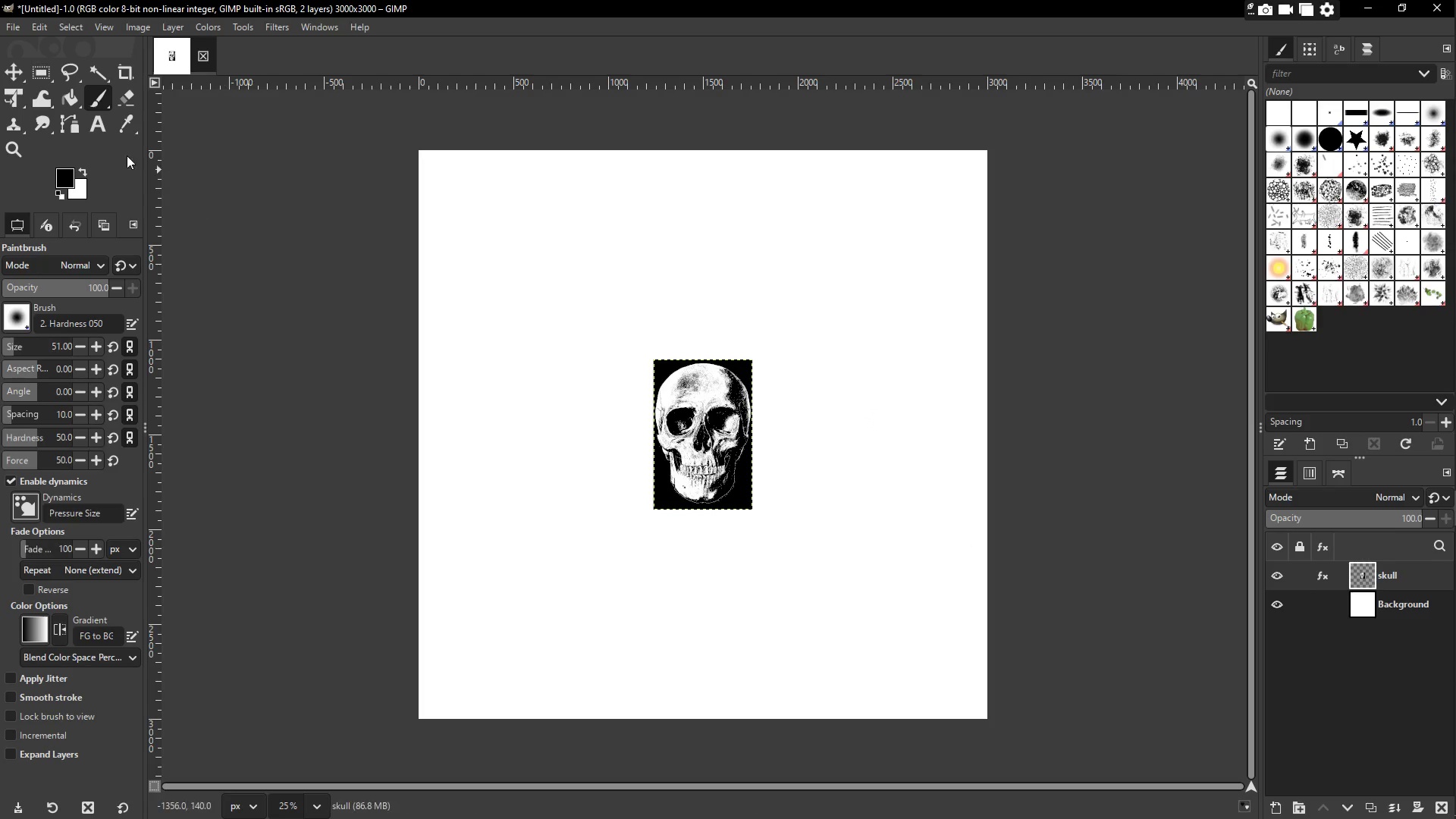 
left_click([5, 72])
 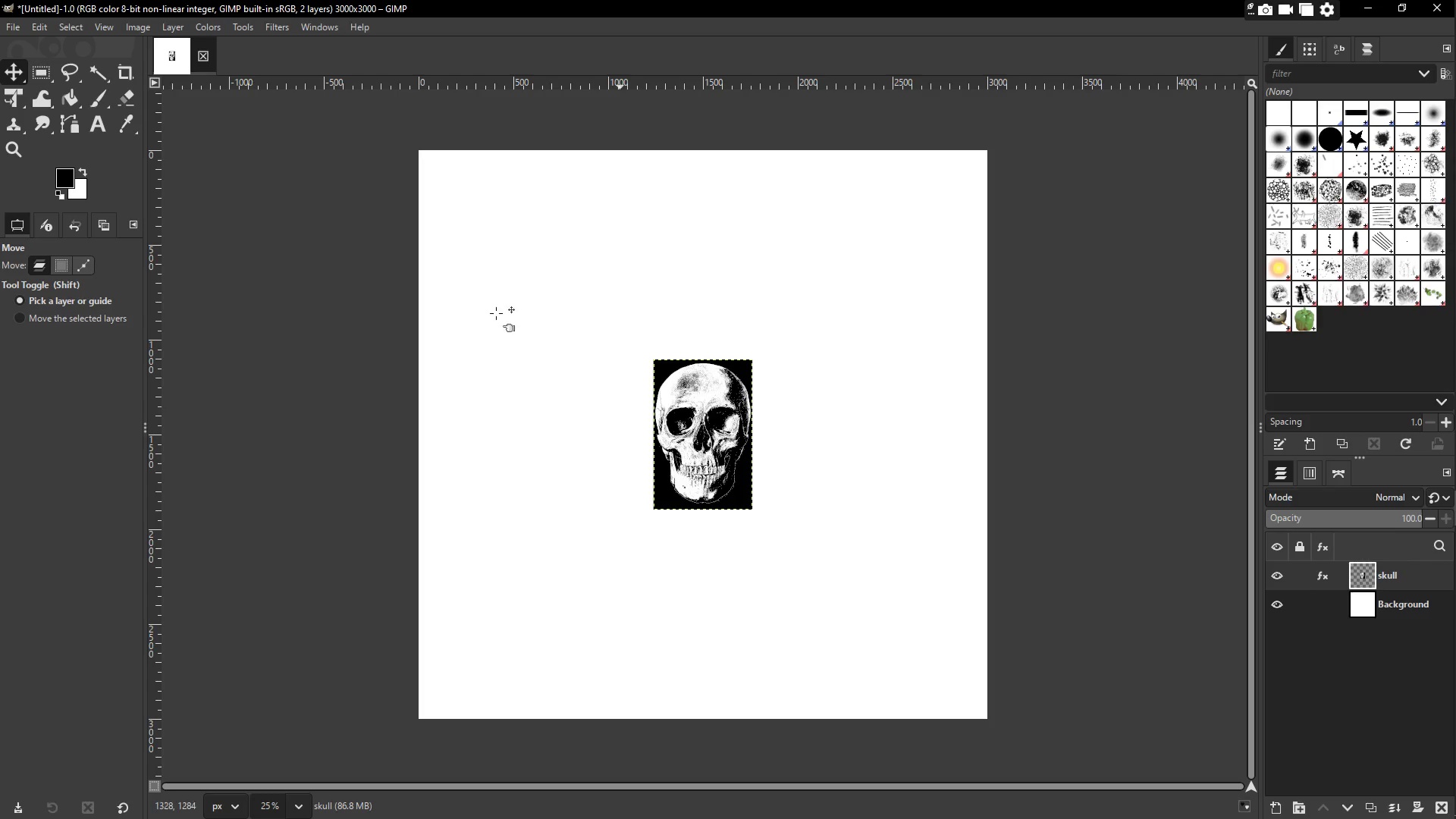 
mouse_move([40, 83])
 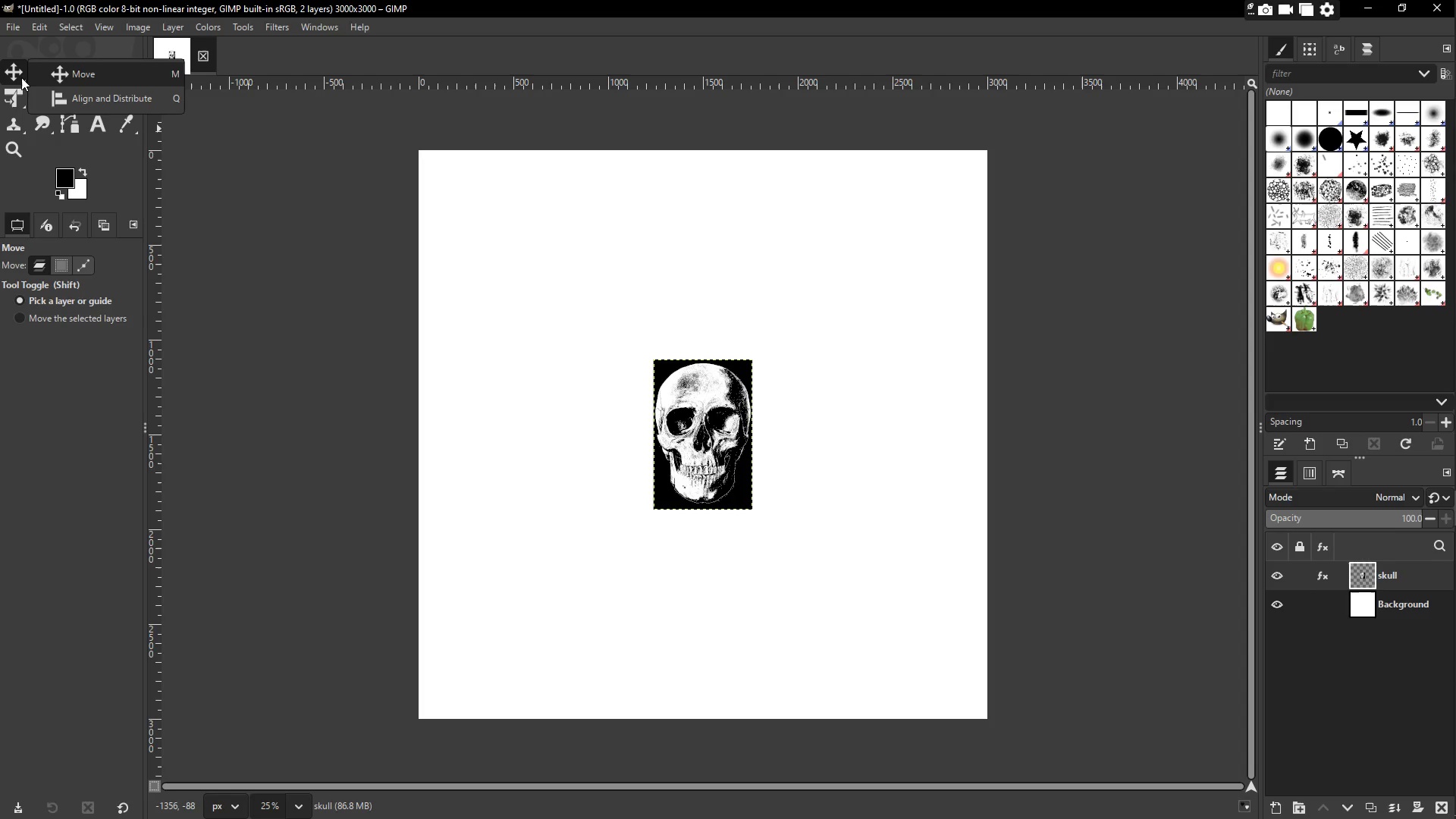 
left_click([16, 75])
 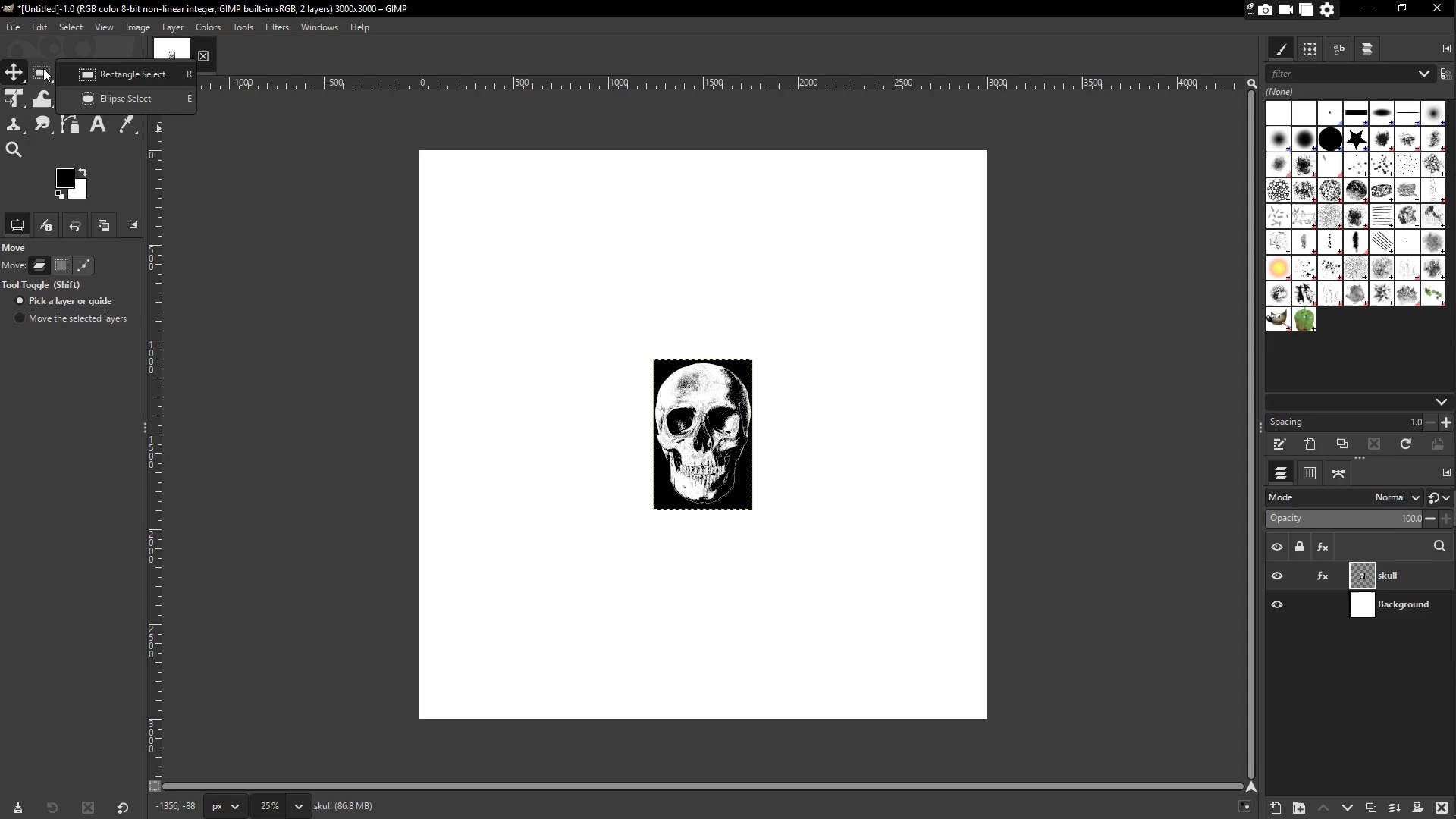 
left_click([43, 68])
 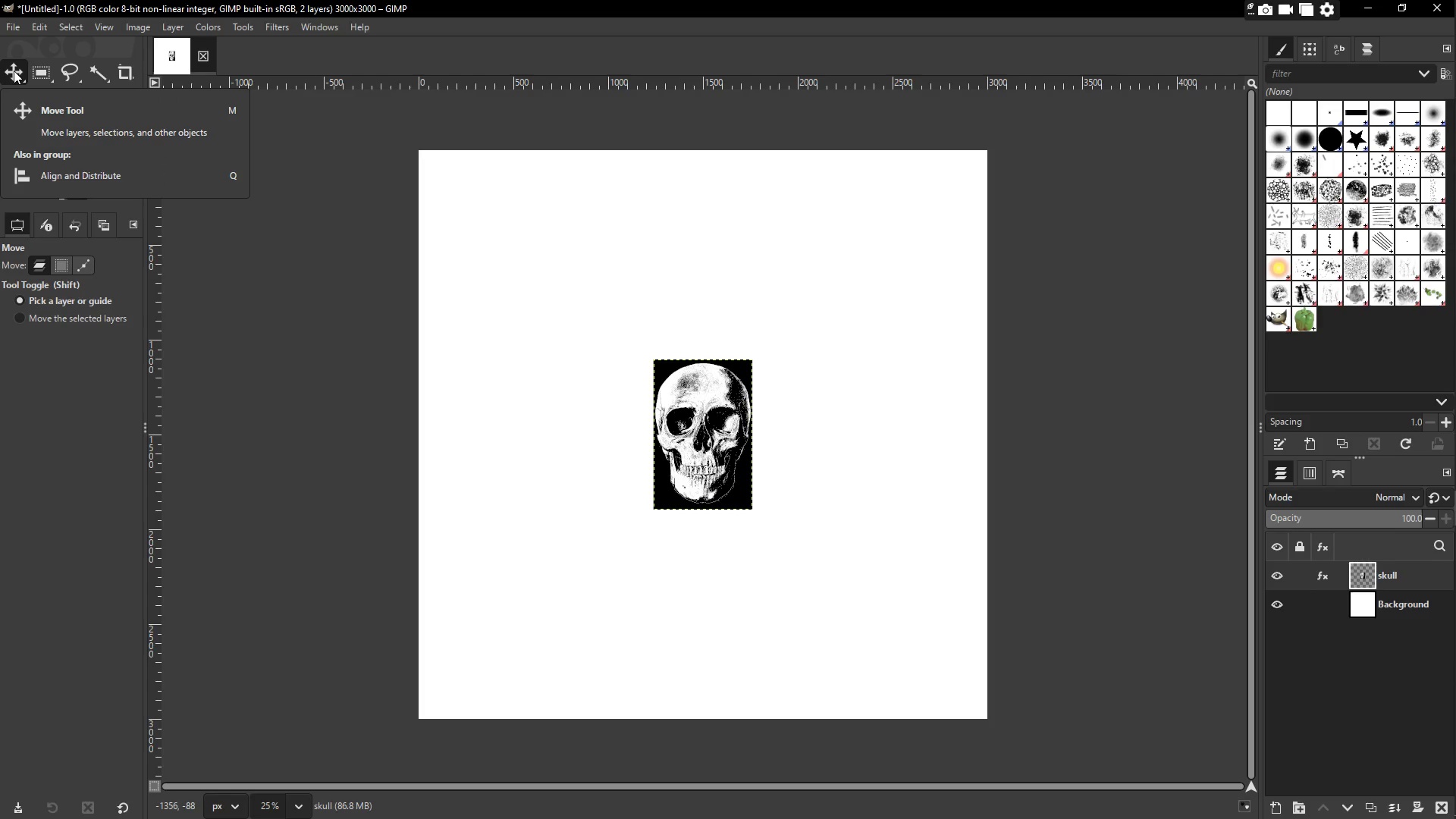 
left_click([14, 71])
 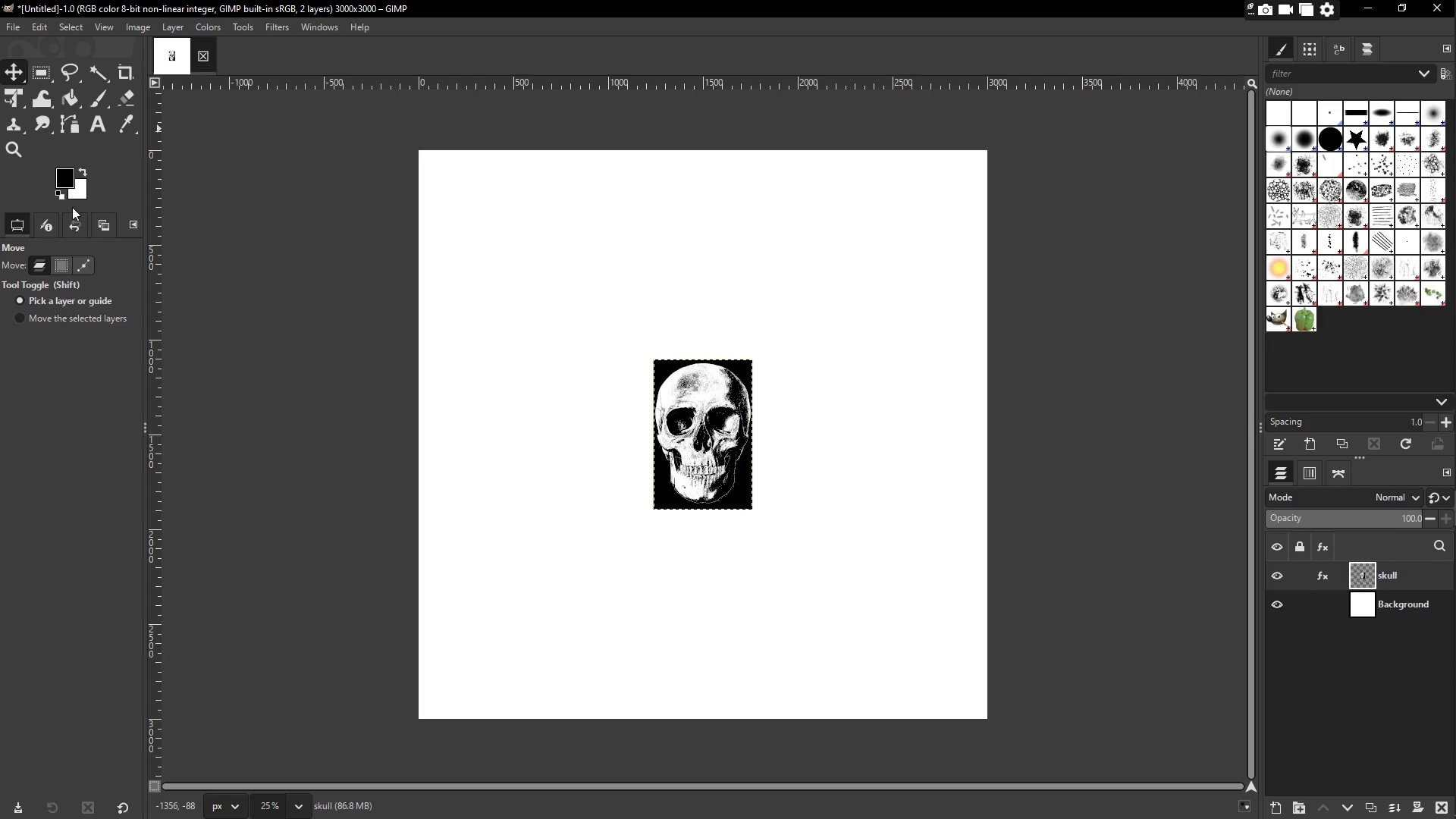 
mouse_move([56, 262])
 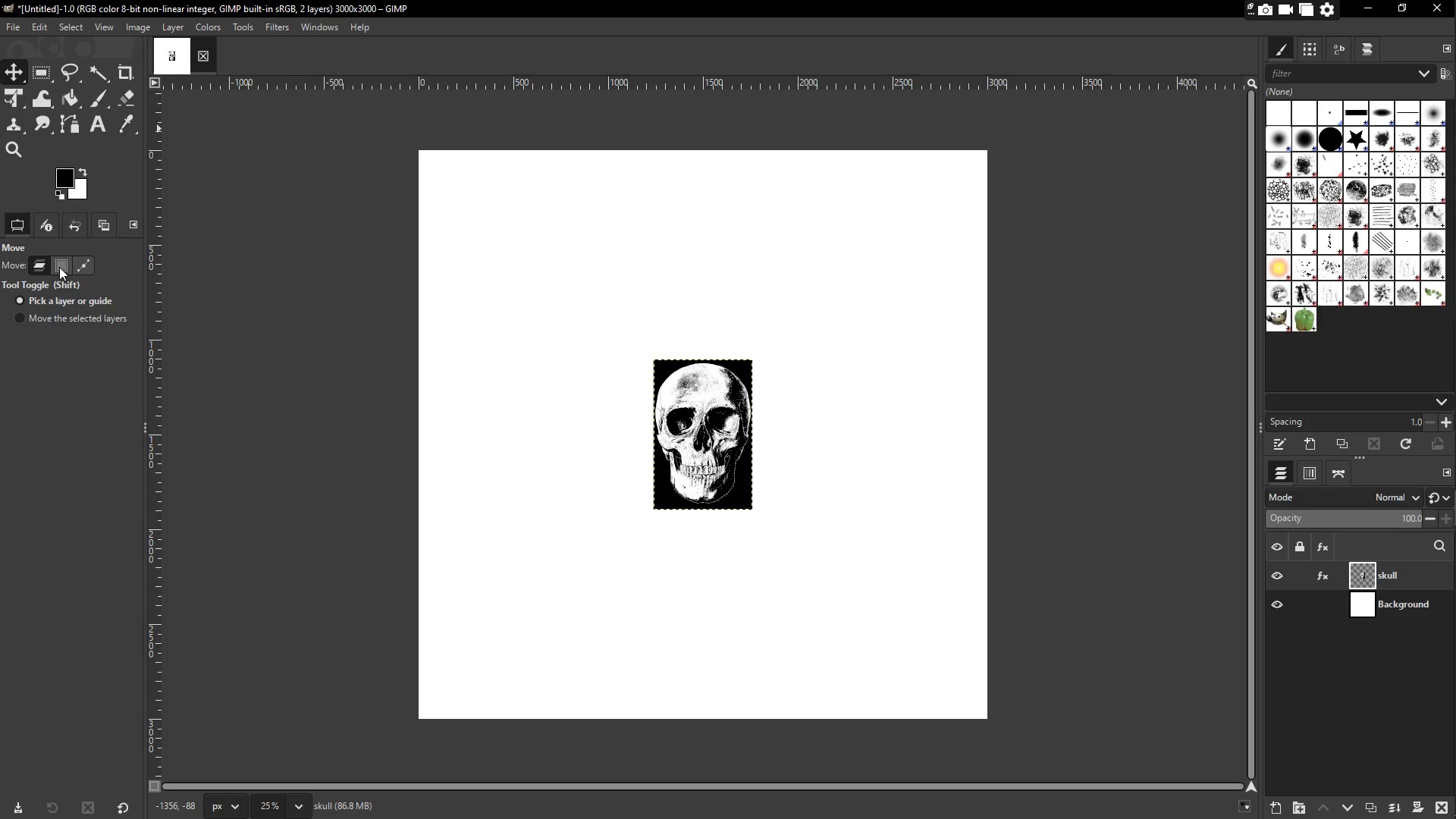 
left_click([59, 267])
 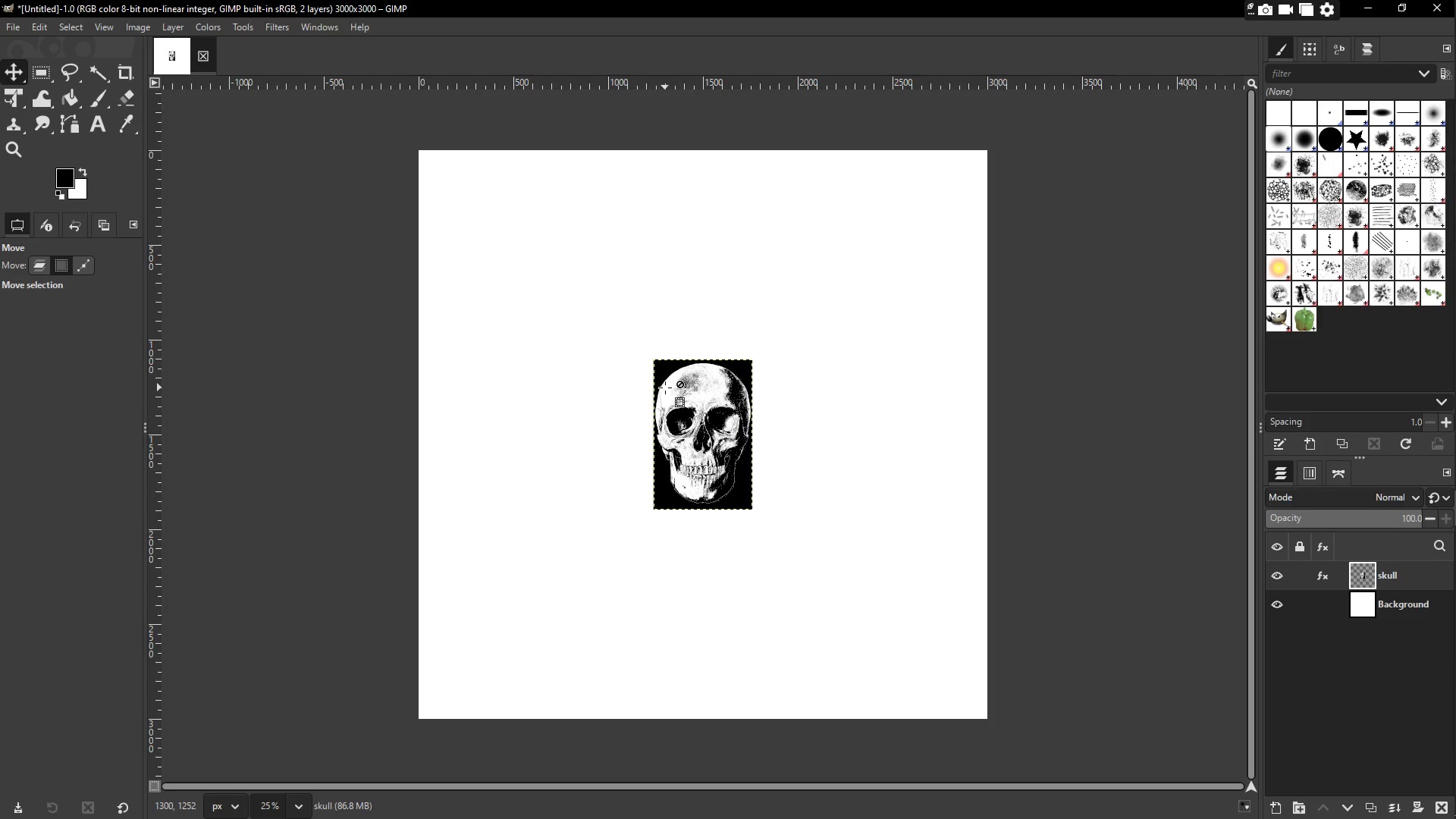 
hold_key(key=ControlLeft, duration=0.98)
 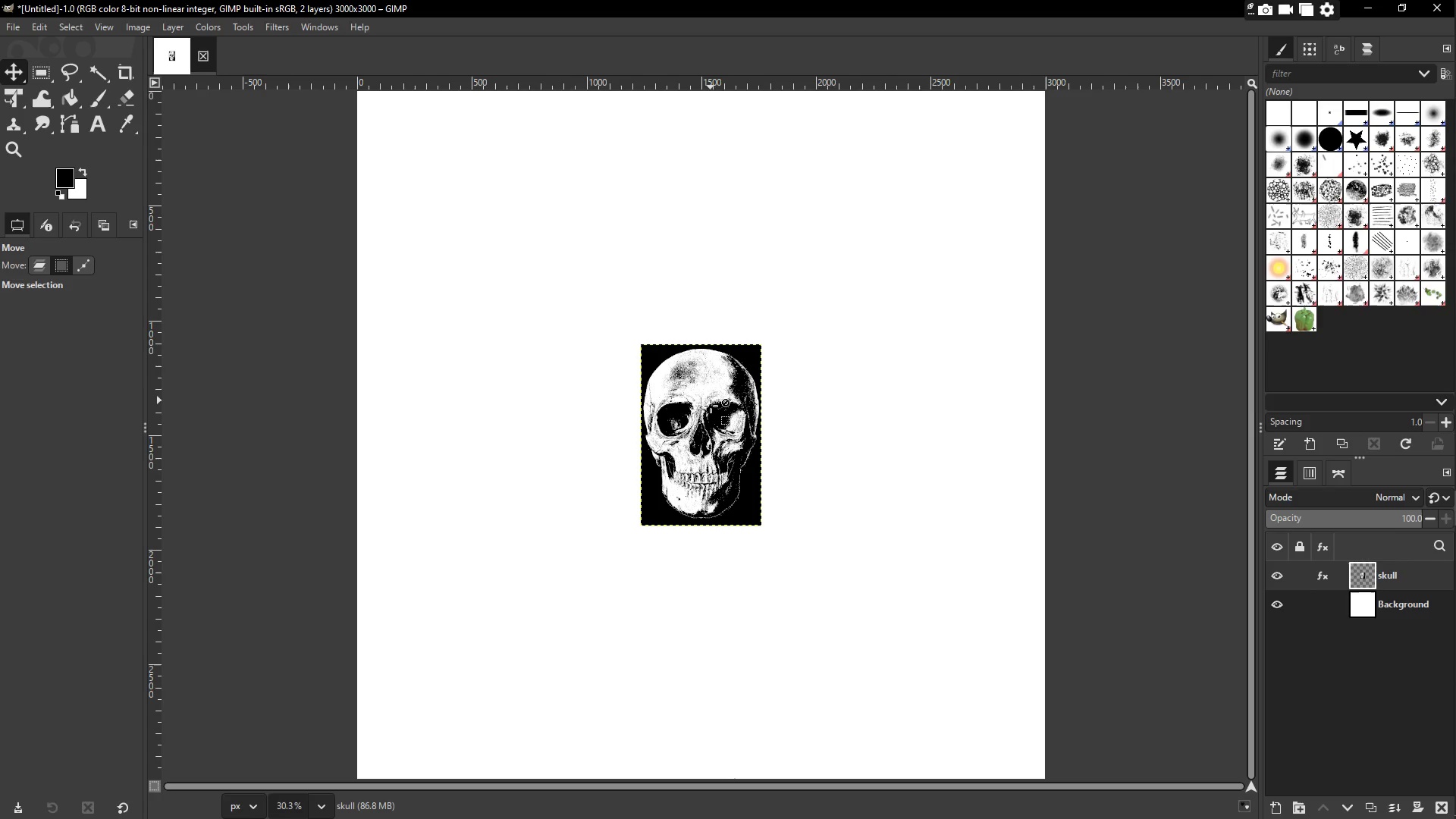 
scroll: coordinate [711, 406], scroll_direction: up, amount: 4.0
 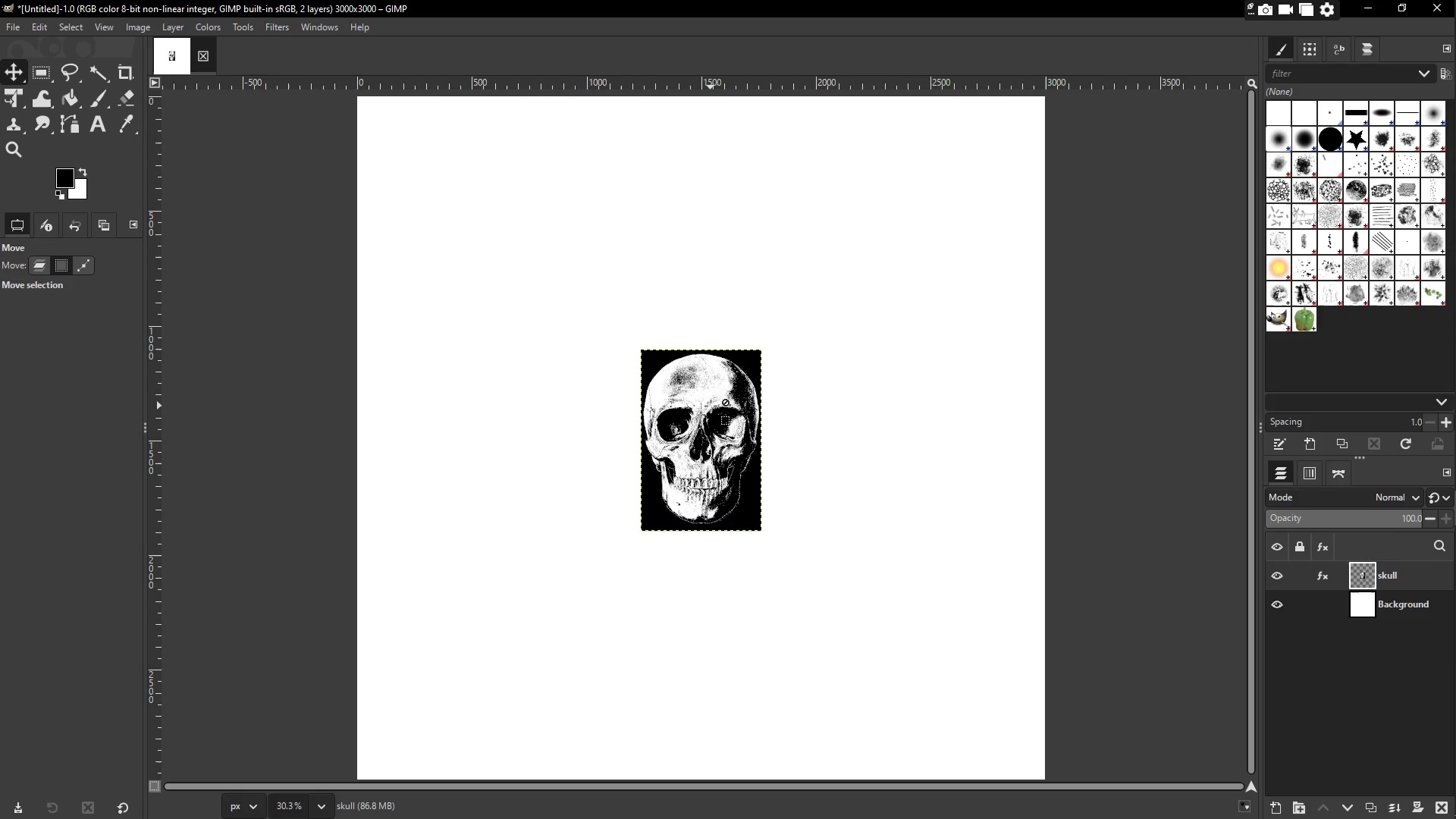 
scroll: coordinate [711, 406], scroll_direction: down, amount: 2.0
 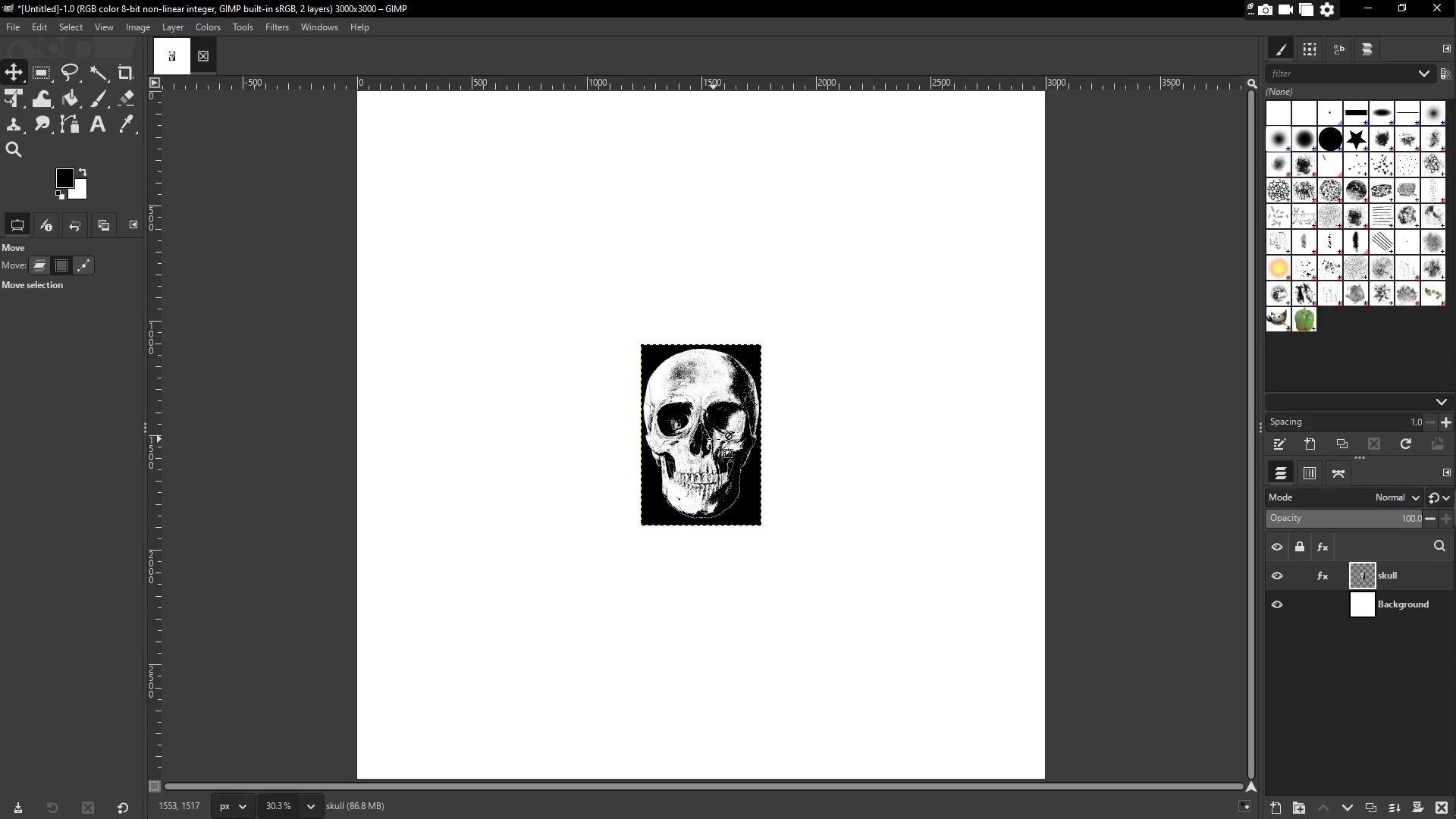 
wait(27.73)
 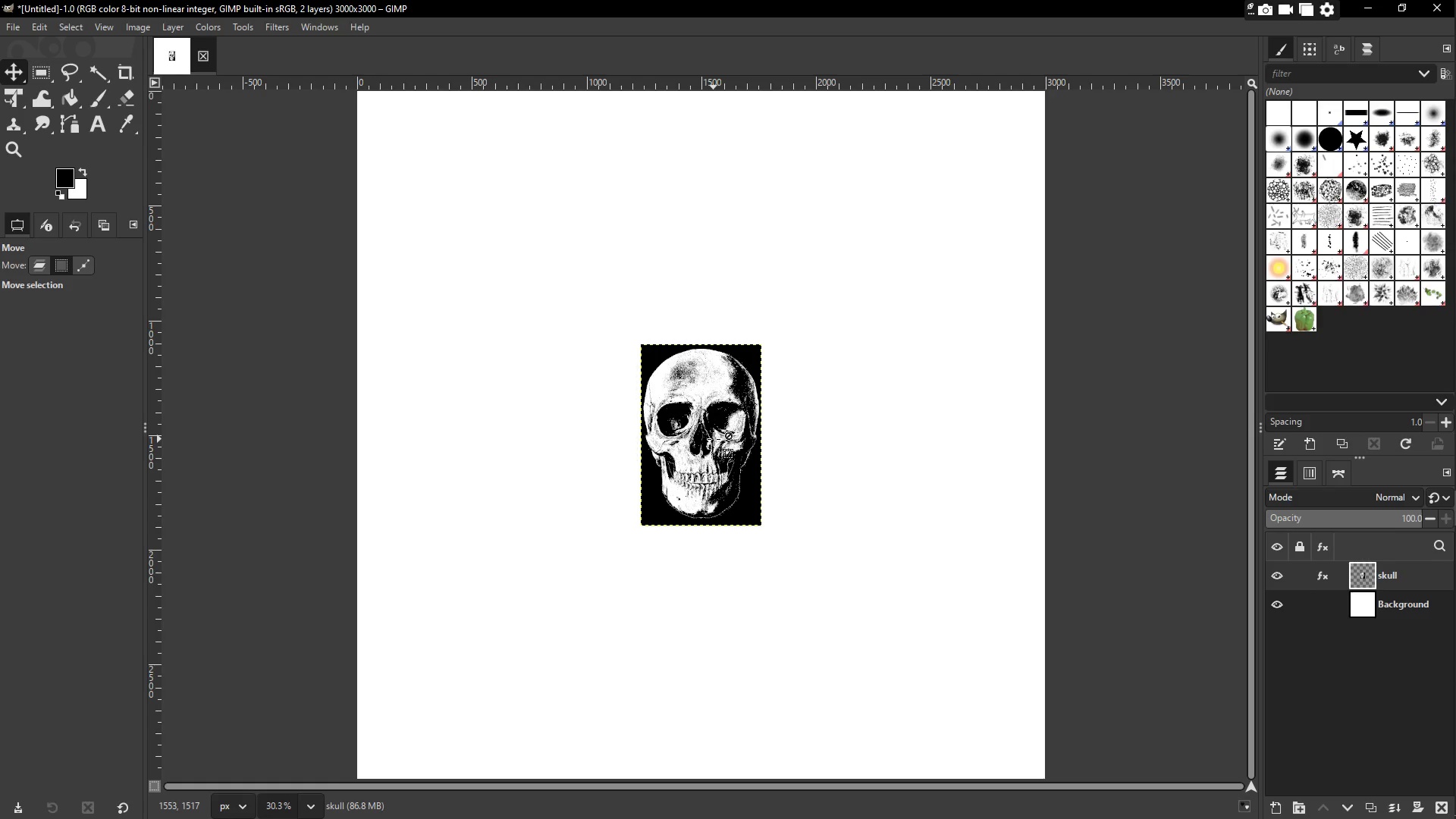 
left_click([79, 105])
 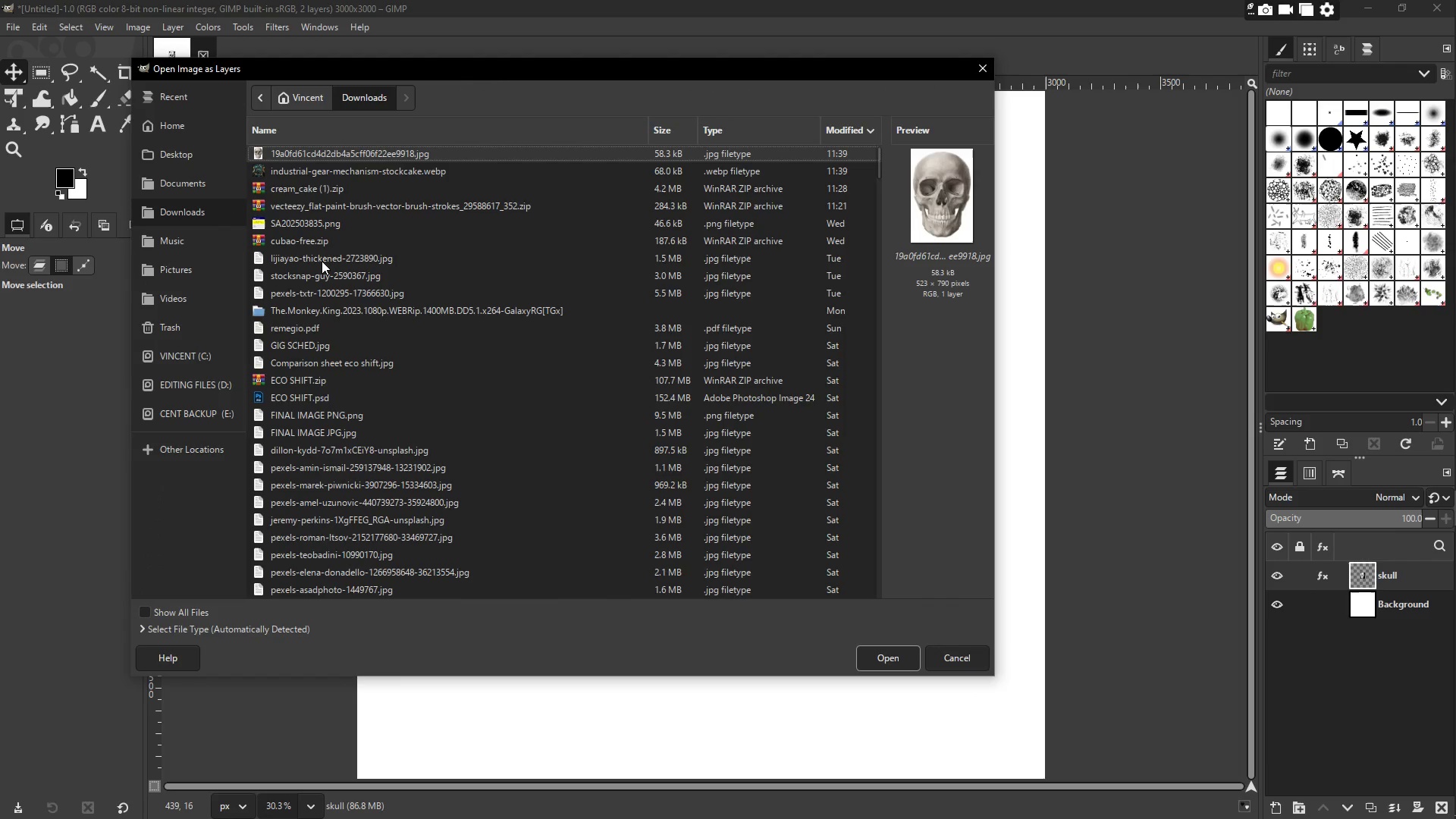 
wait(8.73)
 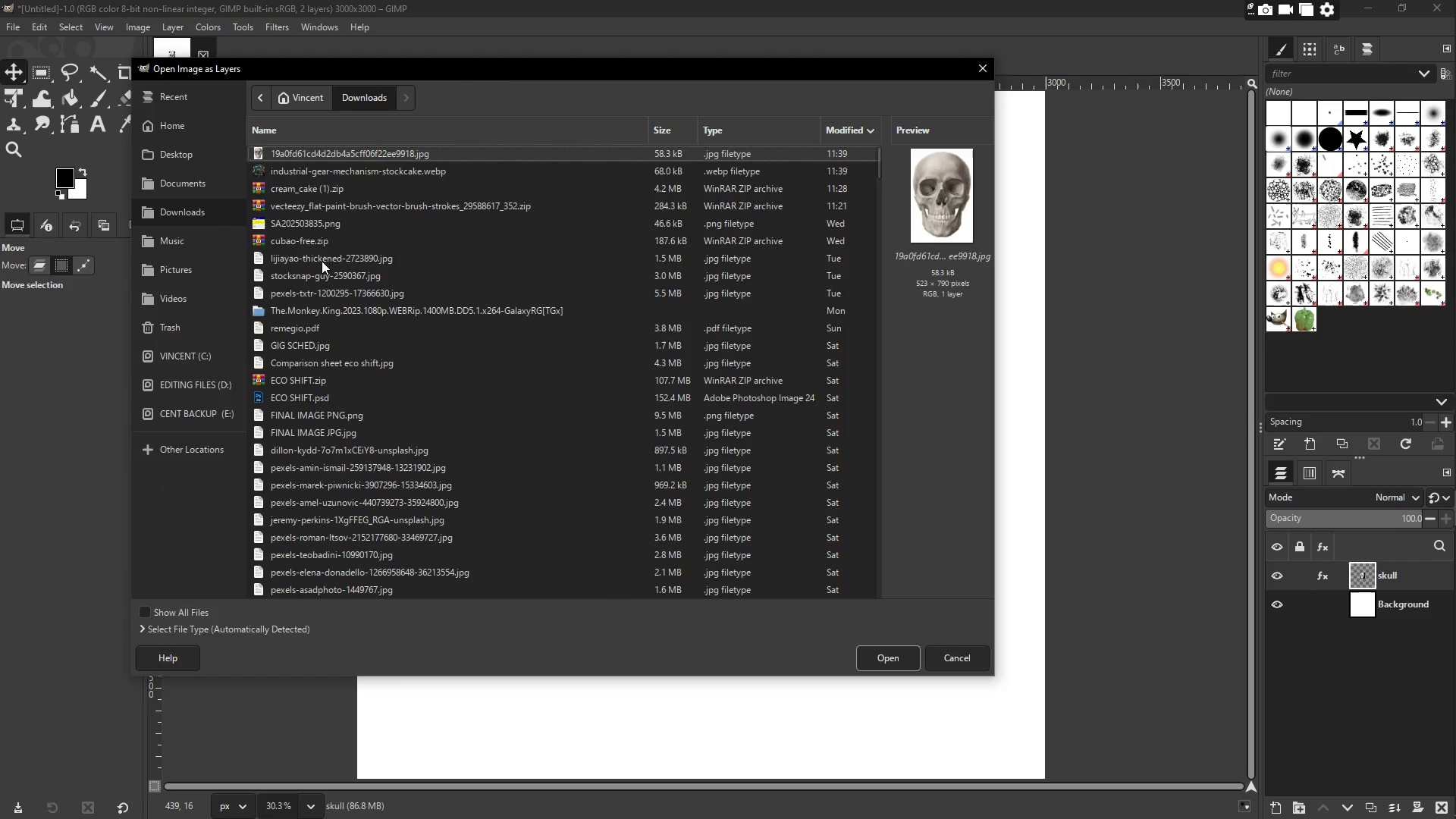 
scroll: coordinate [348, 372], scroll_direction: down, amount: 2.0
 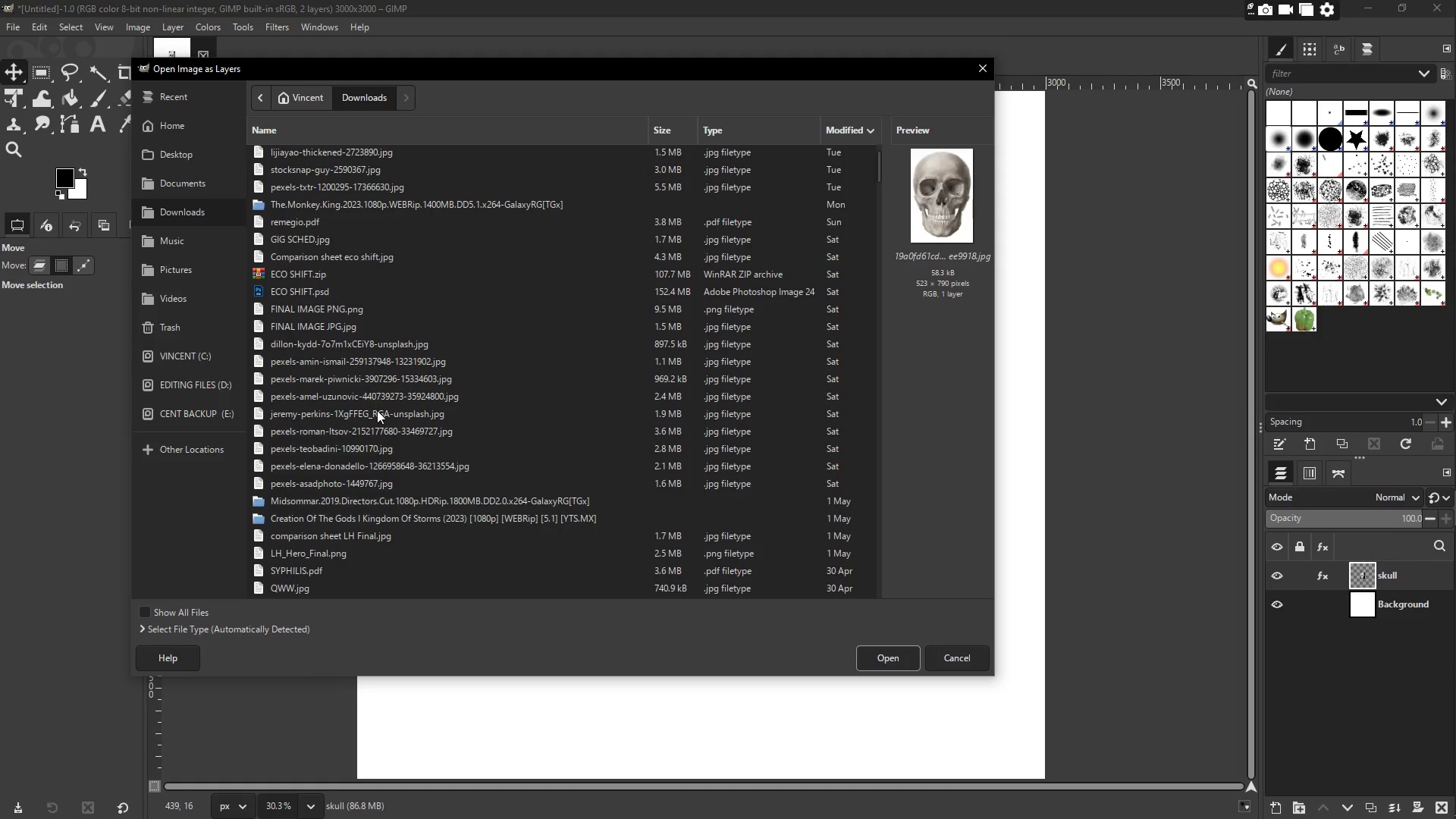 
scroll: coordinate [378, 412], scroll_direction: up, amount: 6.0
 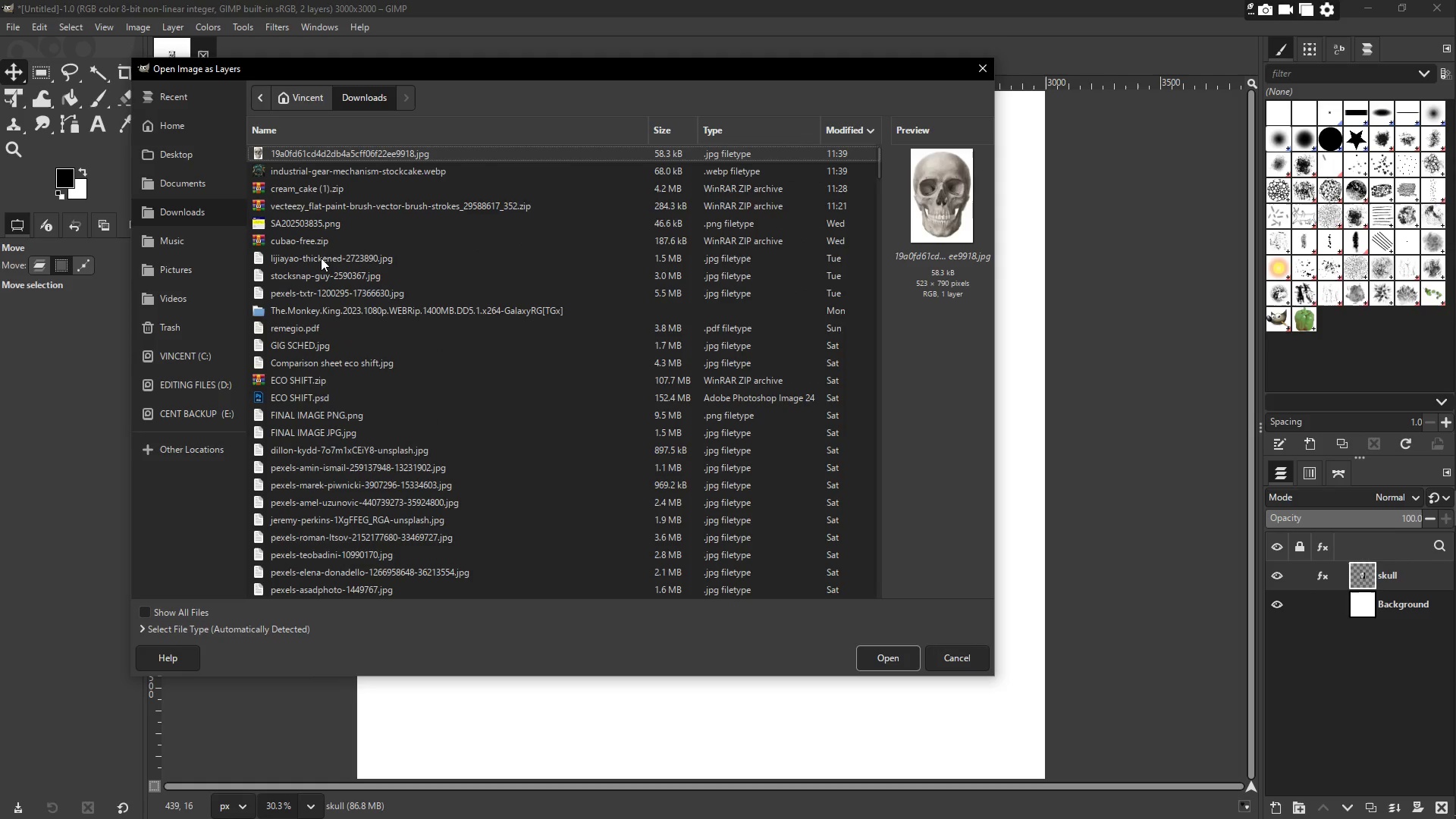 
wait(6.36)
 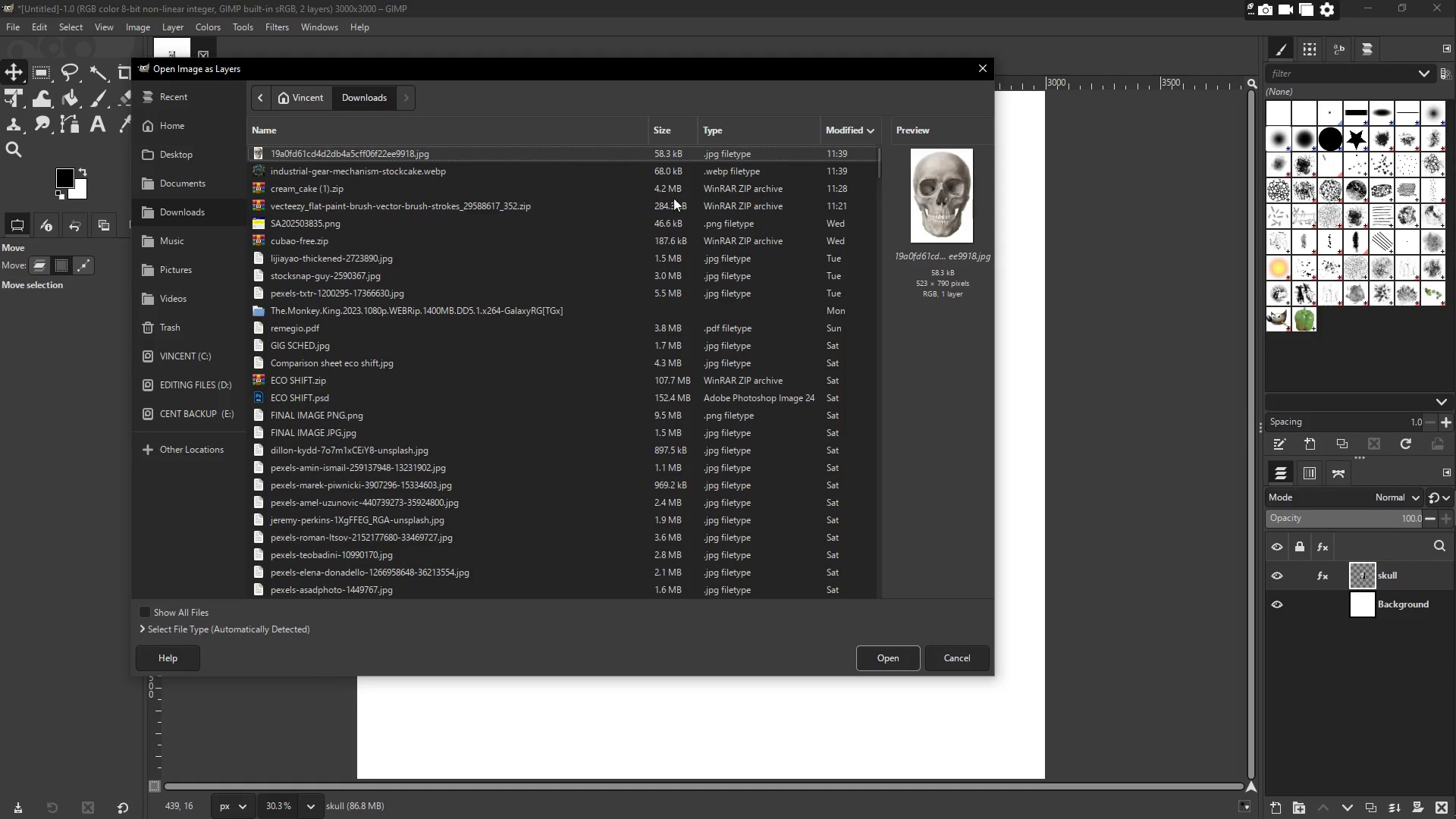 
scroll: coordinate [312, 330], scroll_direction: down, amount: 10.0
 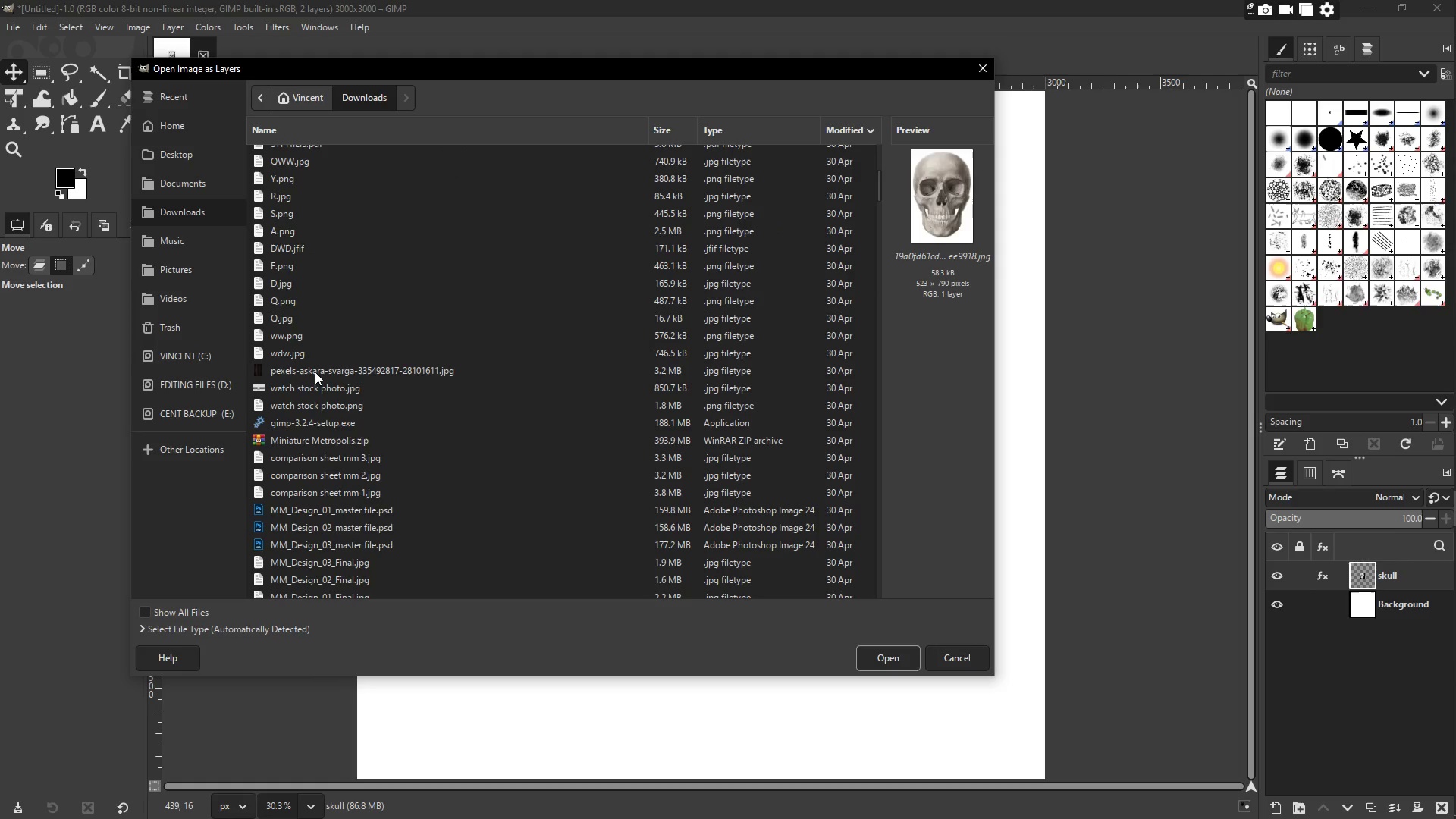 
scroll: coordinate [317, 369], scroll_direction: up, amount: 12.0
 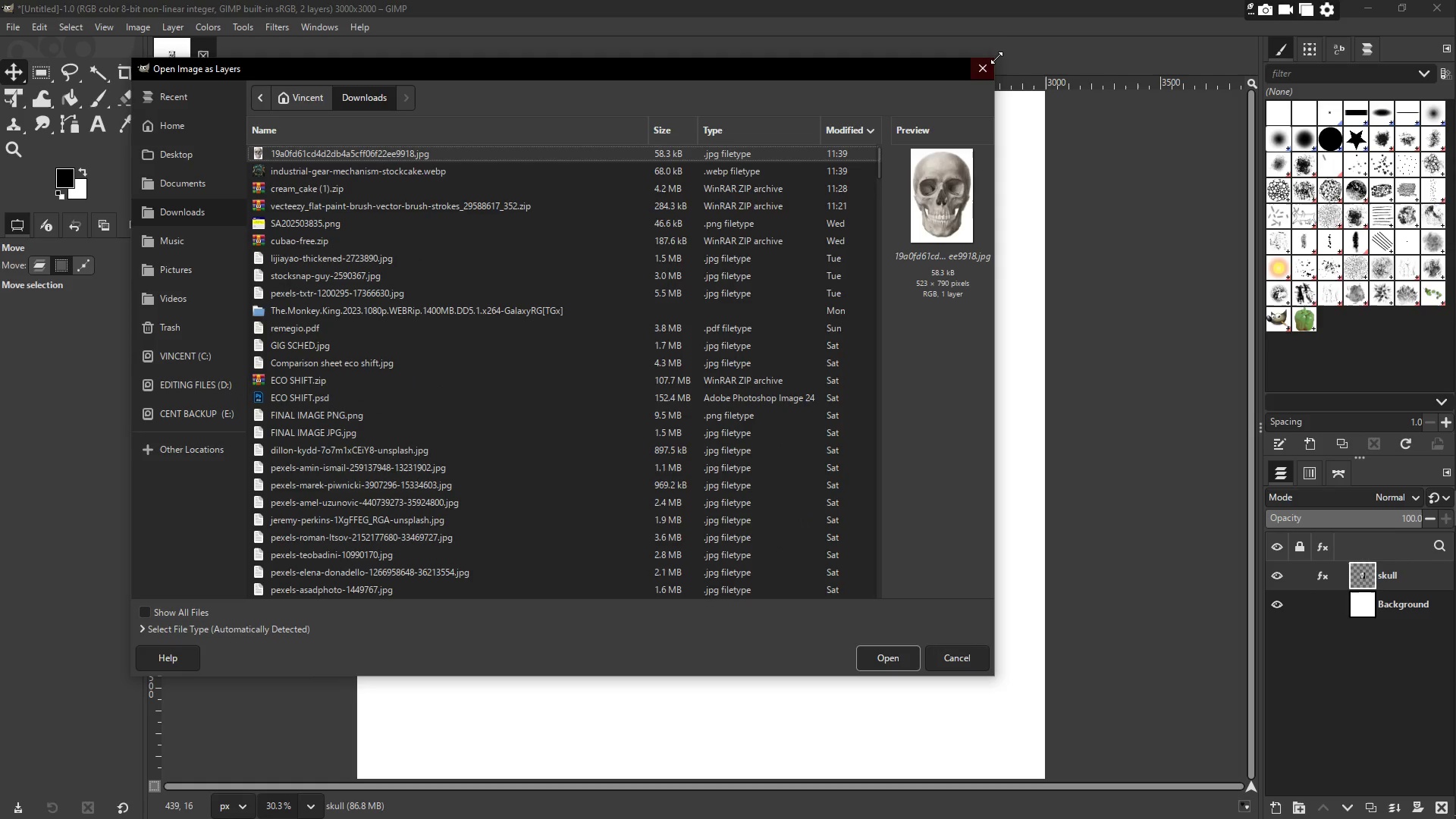 
left_click([987, 63])
 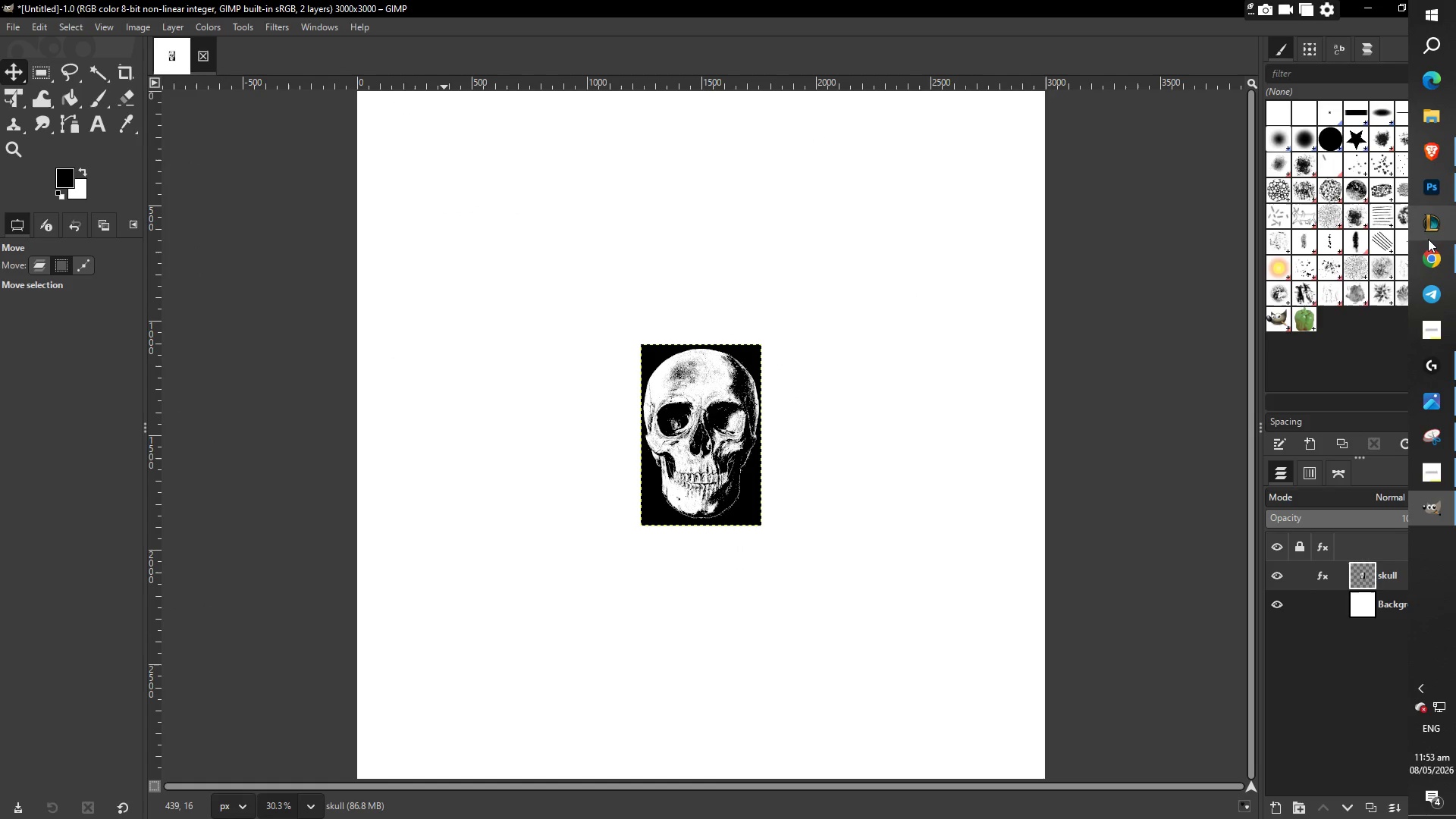 
left_click([1428, 253])
 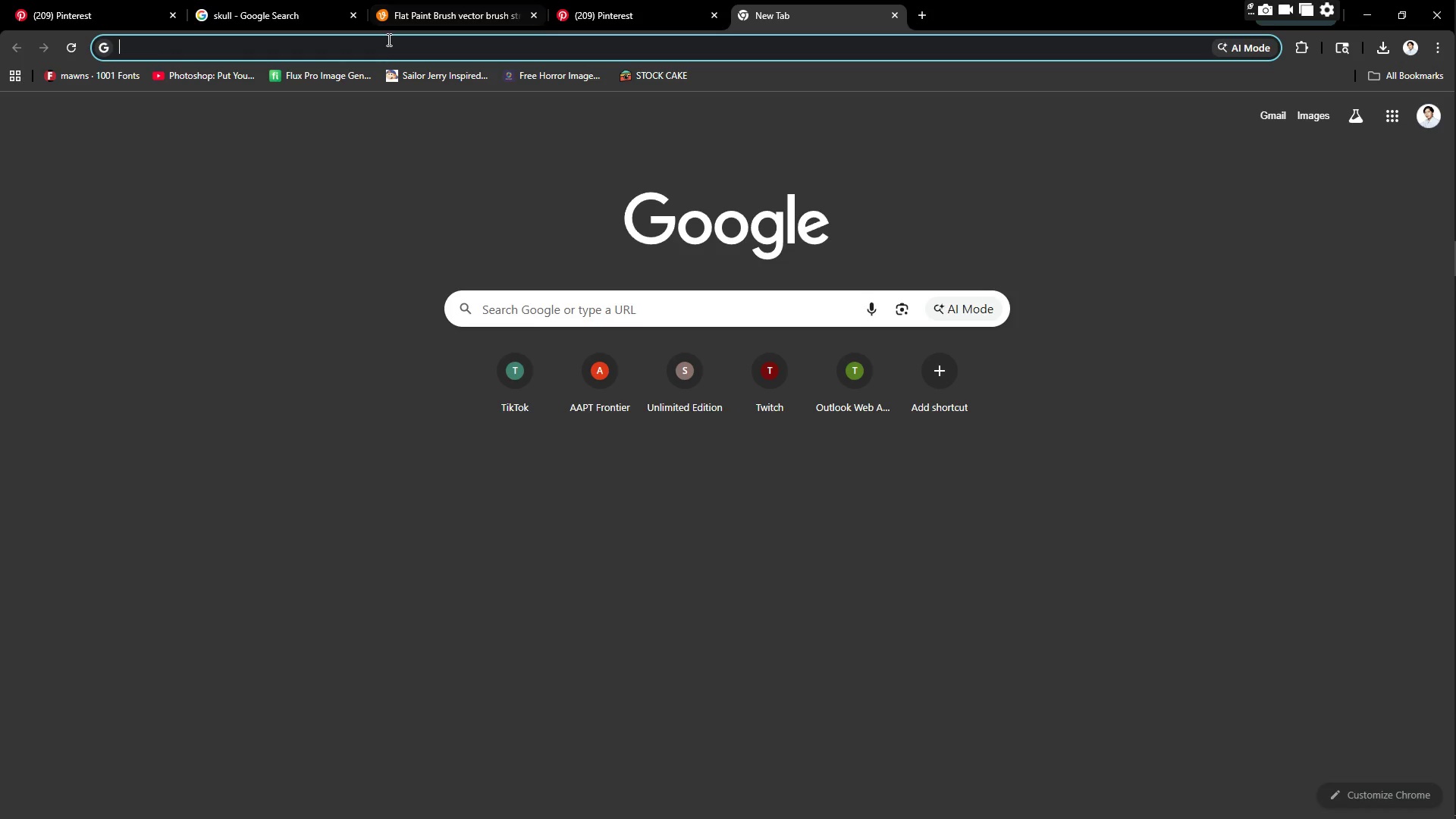 
type(sk)
key(Backspace)
key(Backspace)
key(Backspace)
type(concrete text)
 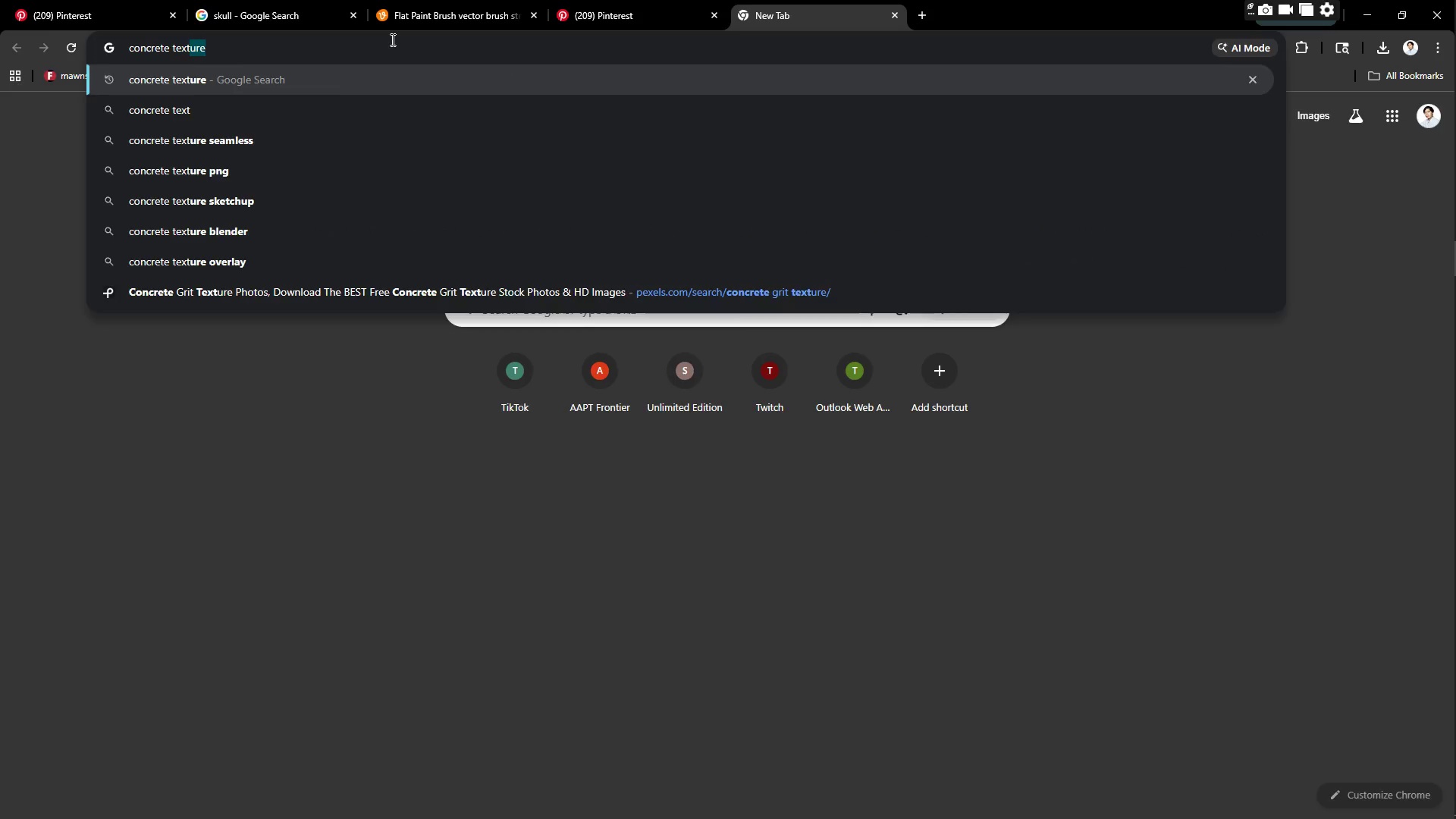 
key(Enter)
 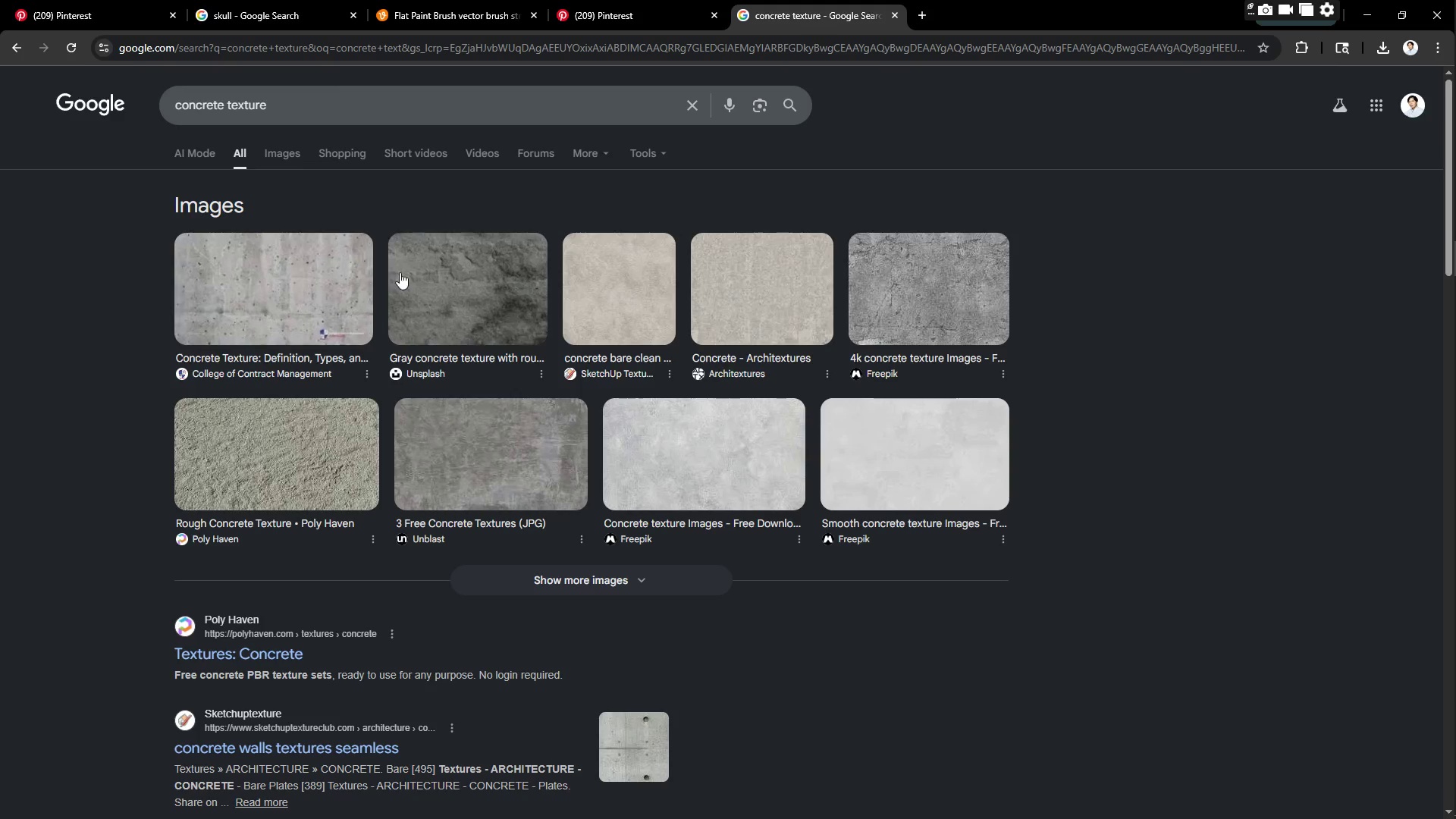 
left_click([434, 281])
 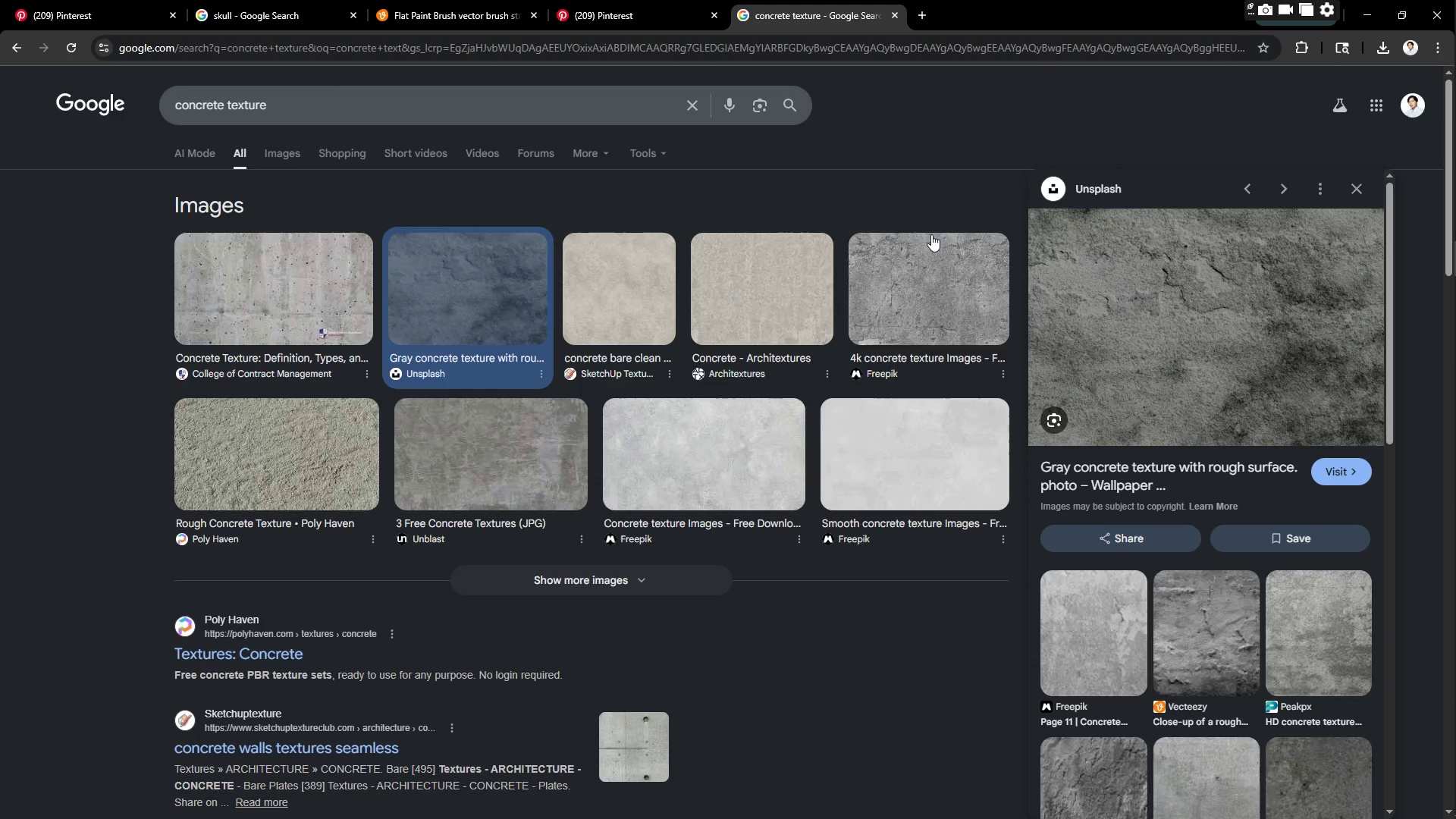 
left_click([1166, 325])
 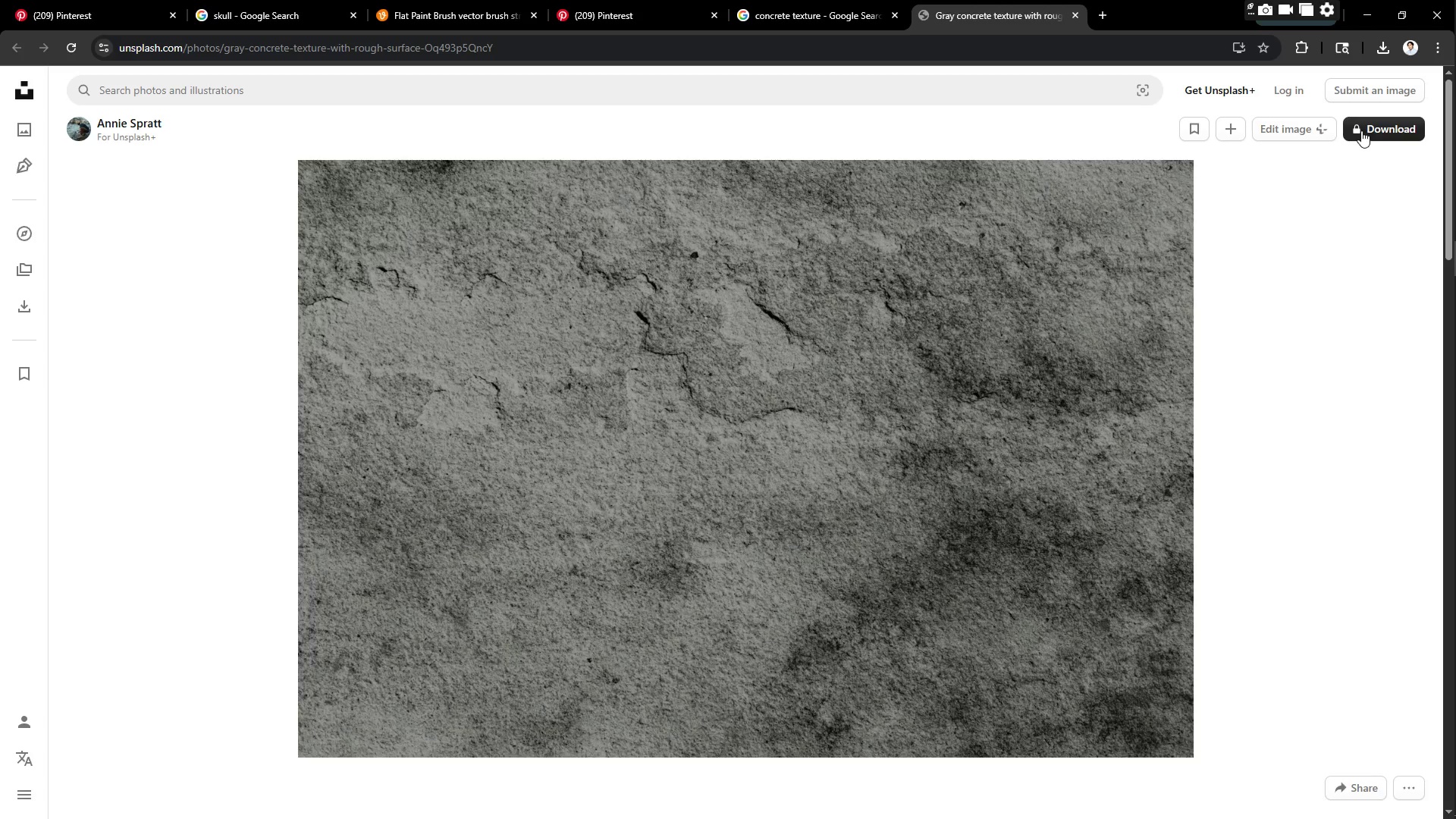 
scroll: coordinate [824, 467], scroll_direction: down, amount: 2.0
 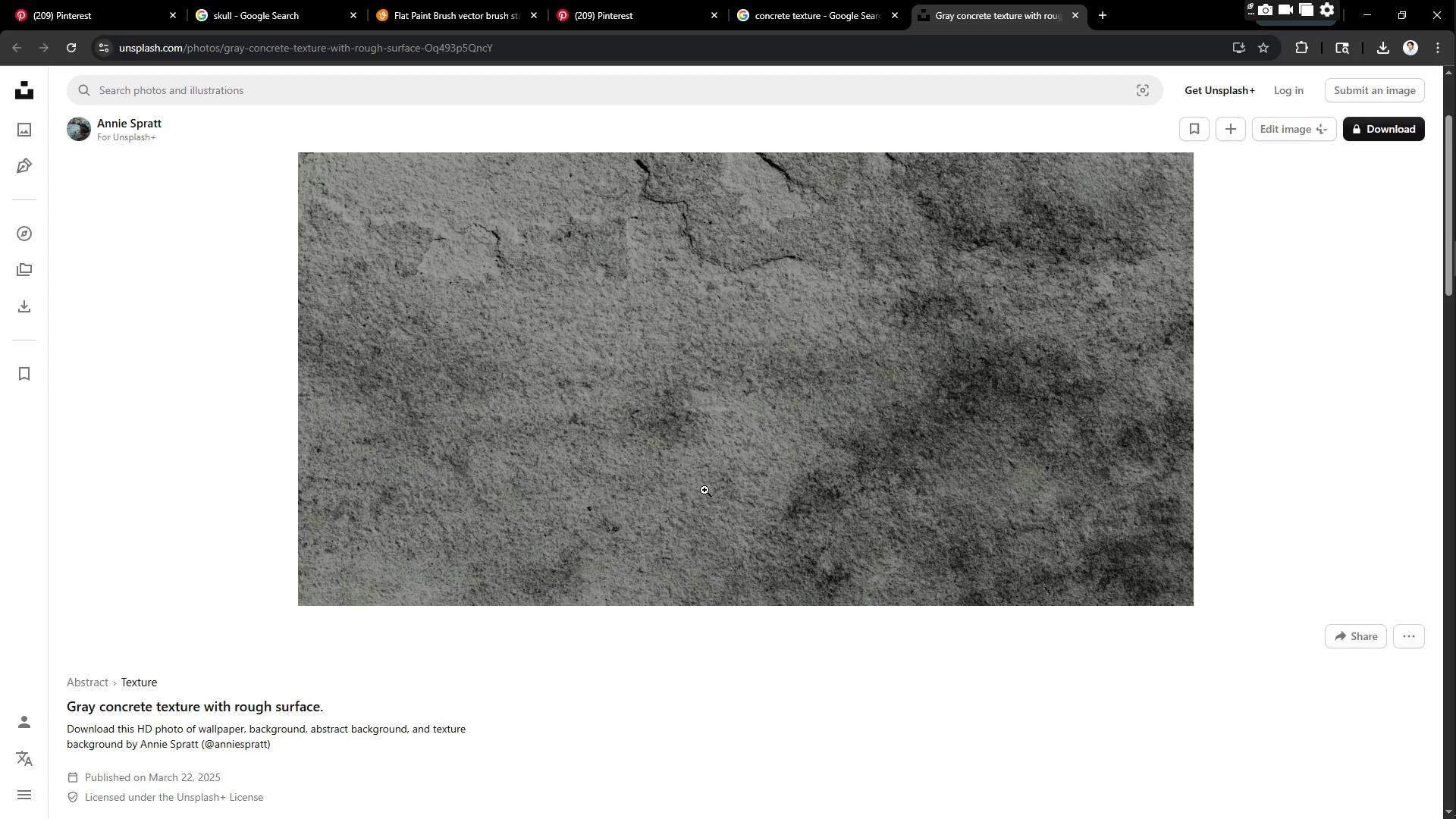 
scroll: coordinate [719, 454], scroll_direction: up, amount: 5.0
 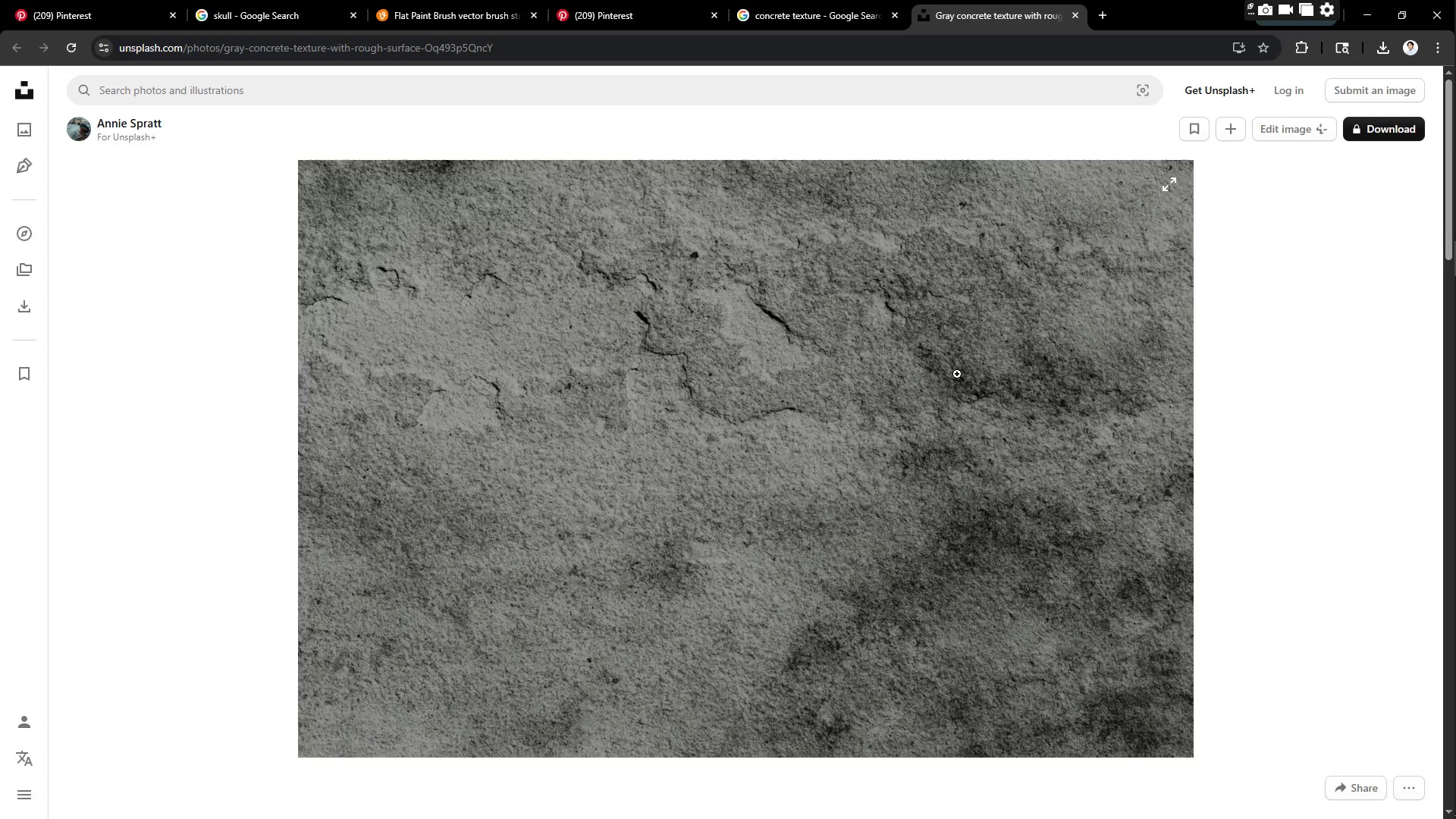 
scroll: coordinate [761, 350], scroll_direction: down, amount: 6.0
 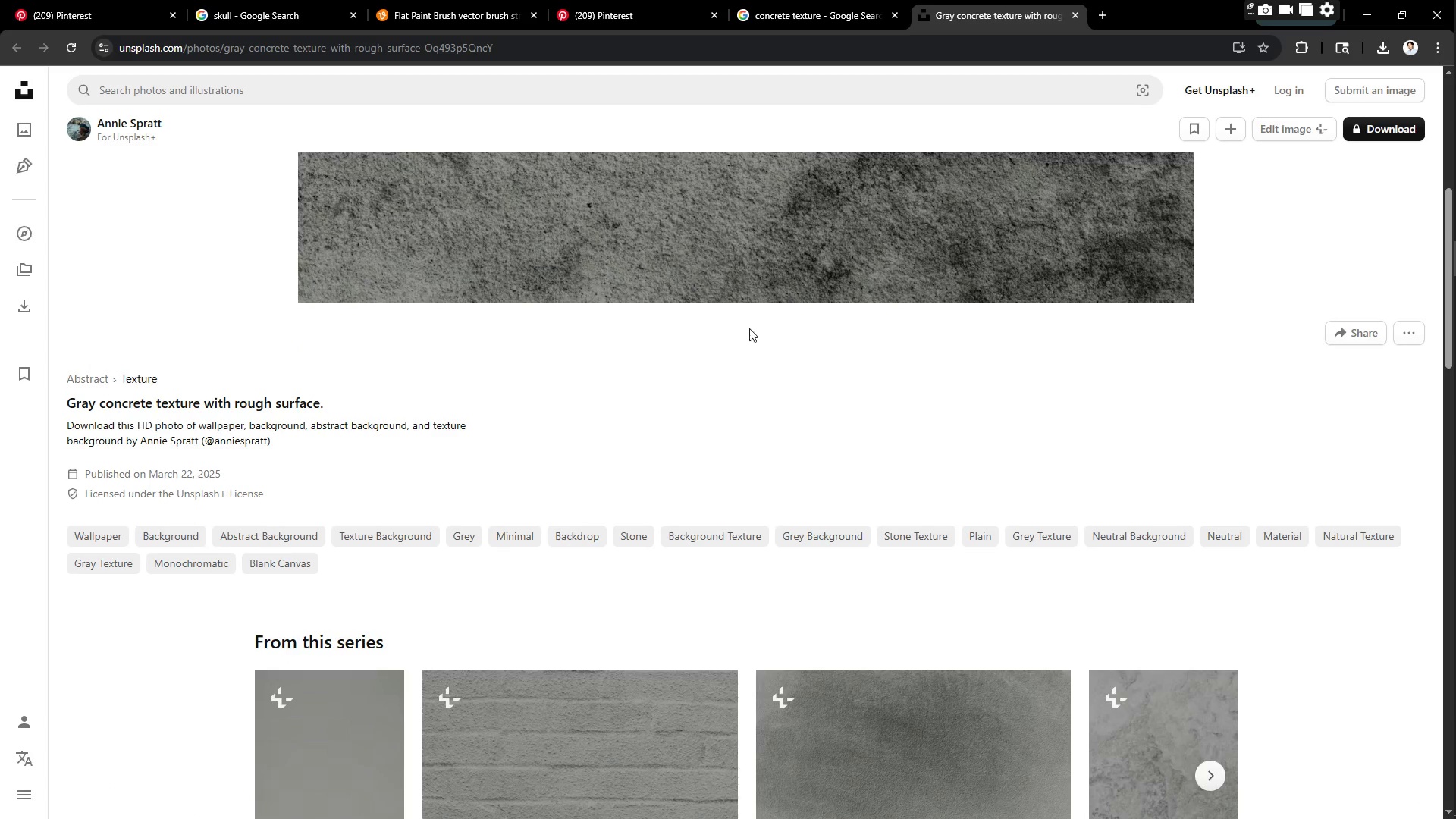 
right_click([736, 303])
 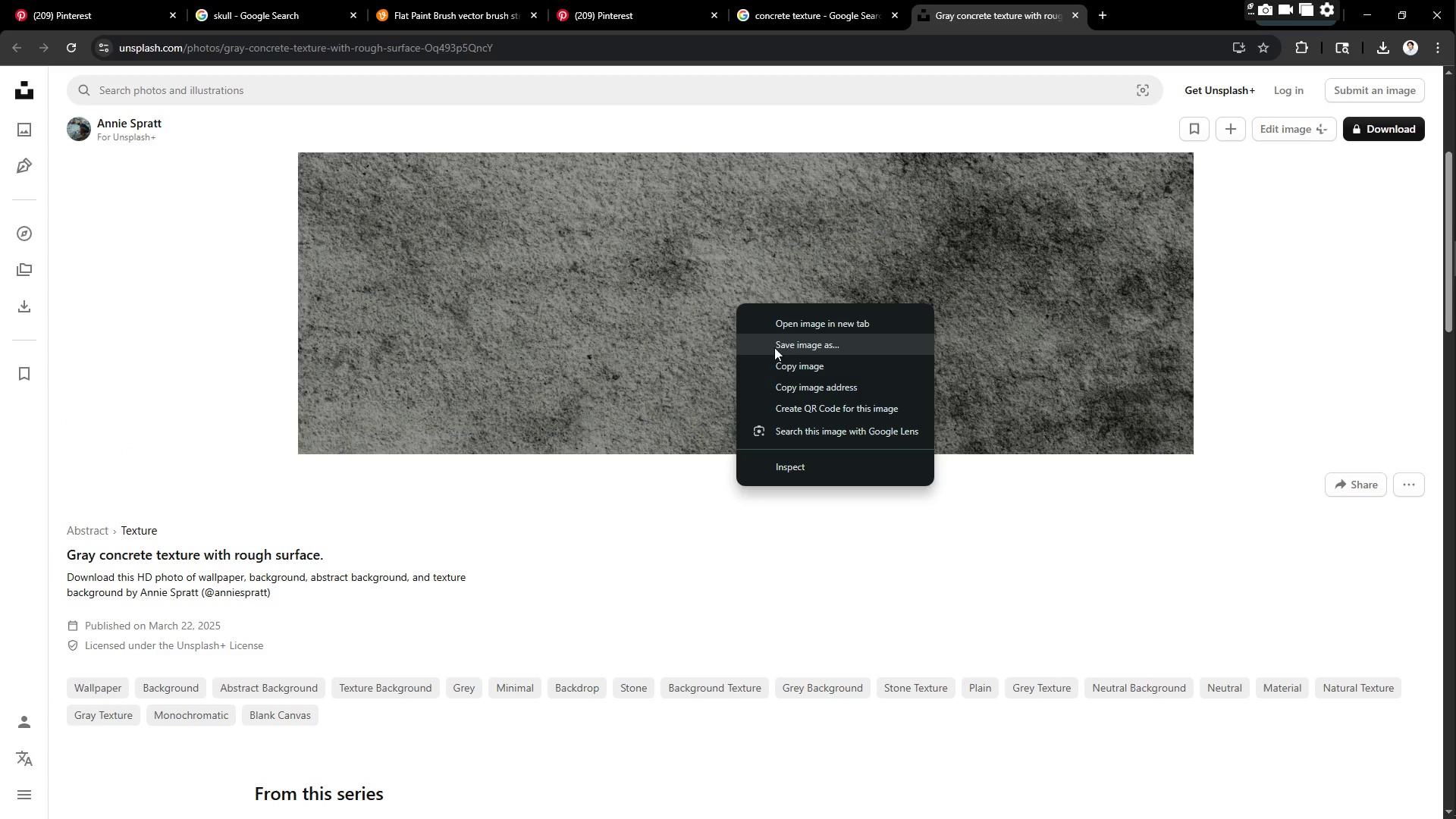 
scroll: coordinate [742, 331], scroll_direction: up, amount: 2.0
 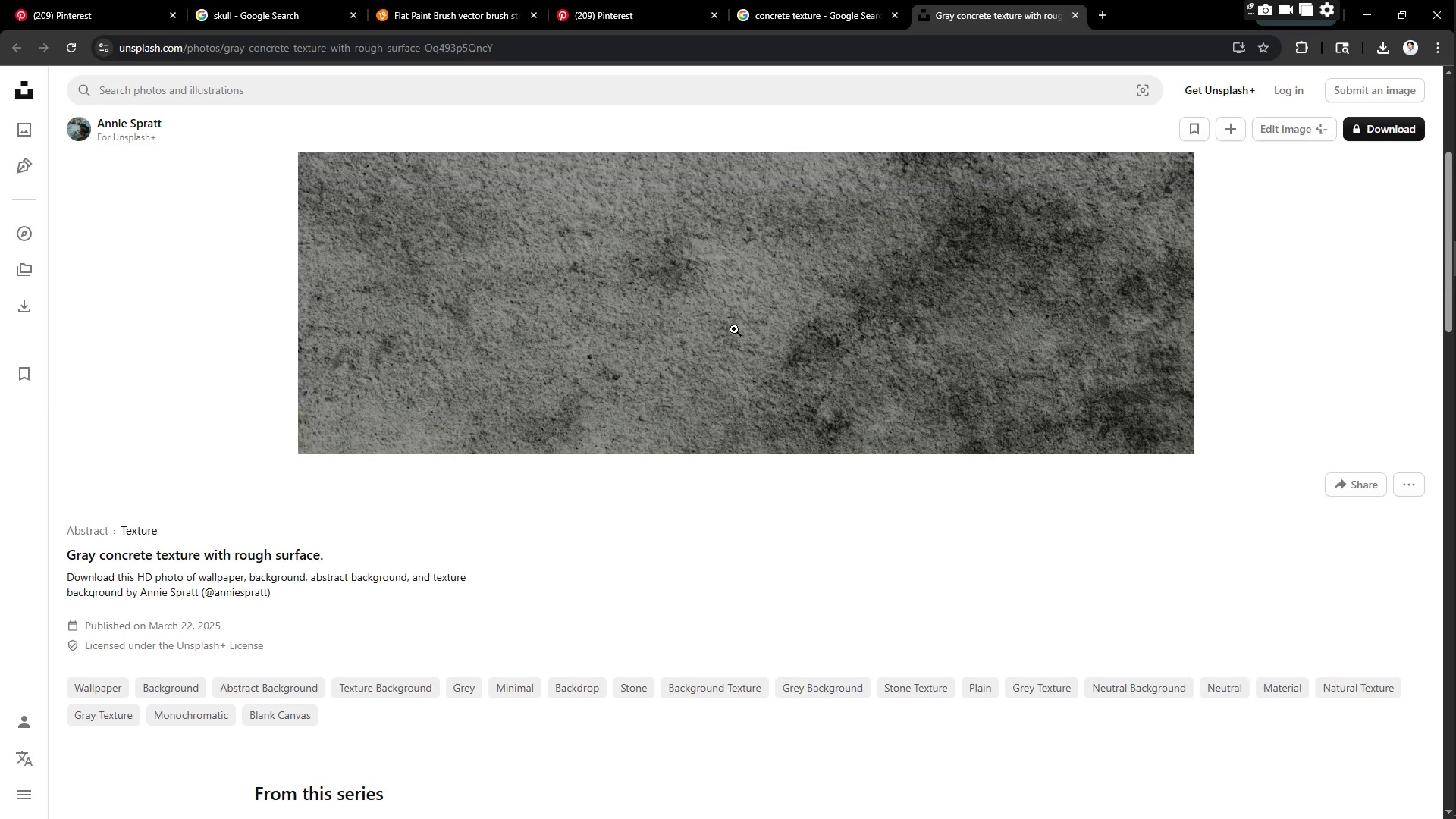 
left_click([774, 347])
 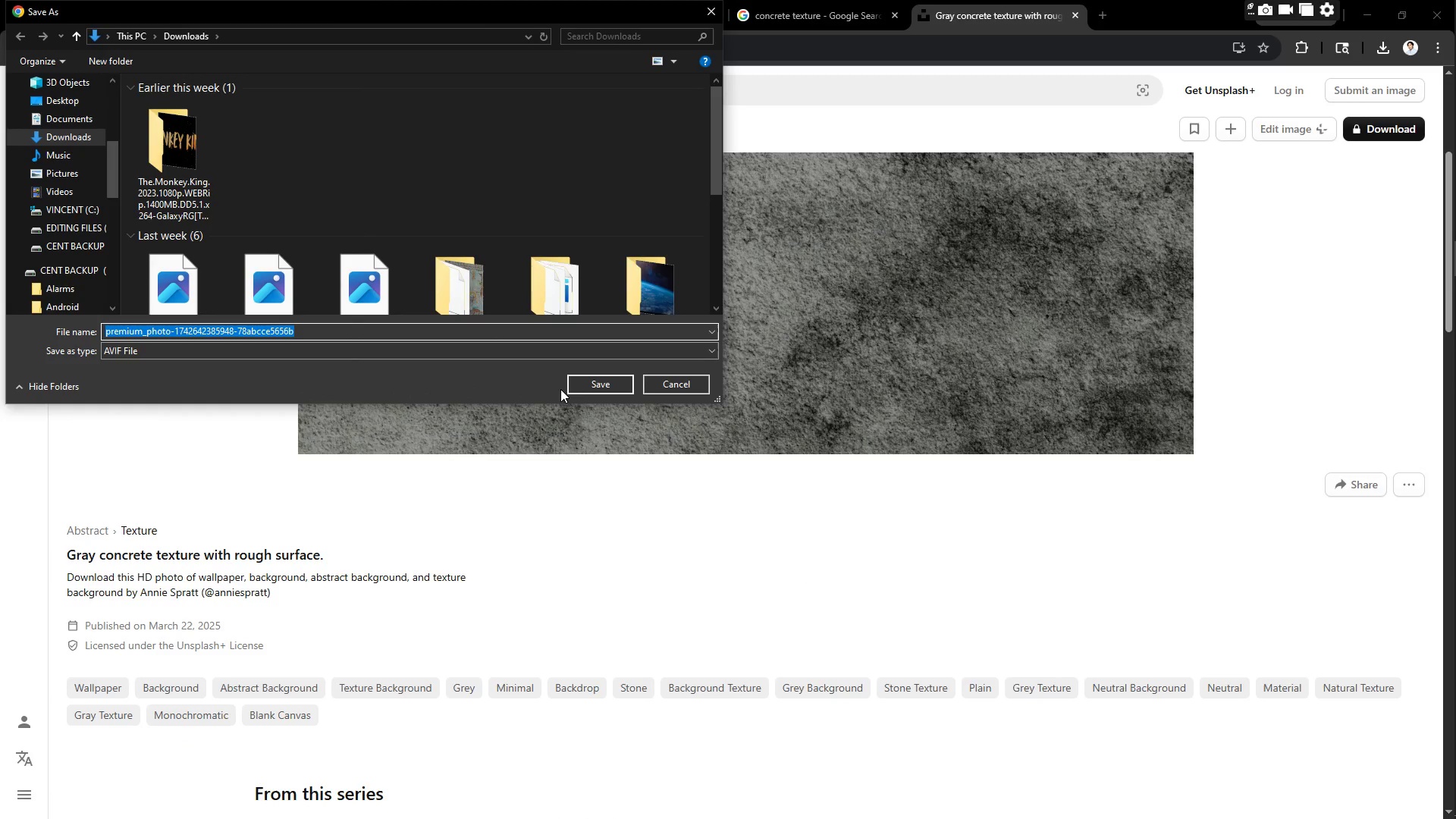 
left_click([613, 386])
 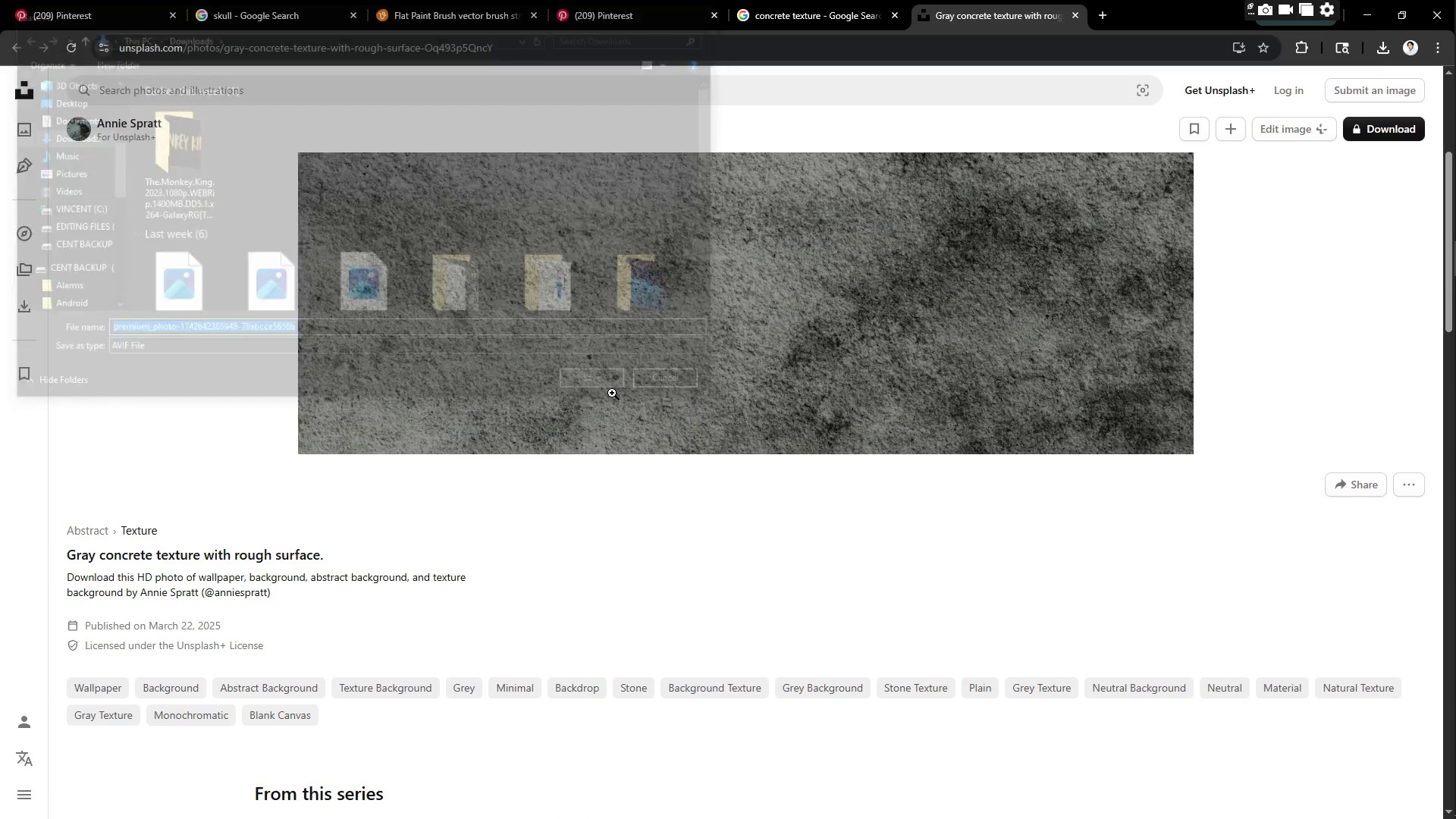 
scroll: coordinate [912, 391], scroll_direction: up, amount: 5.0
 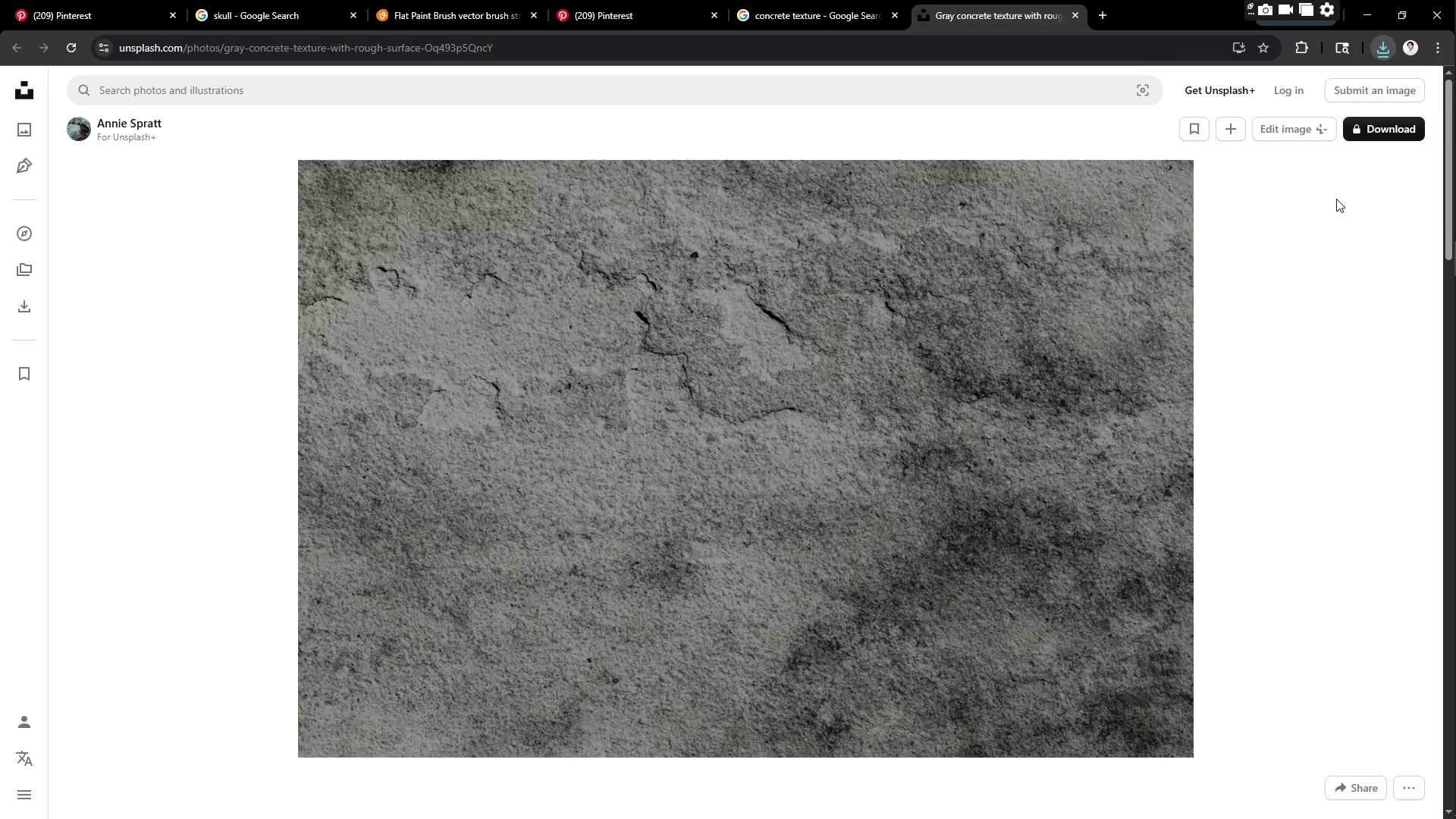 
left_click([1369, 124])
 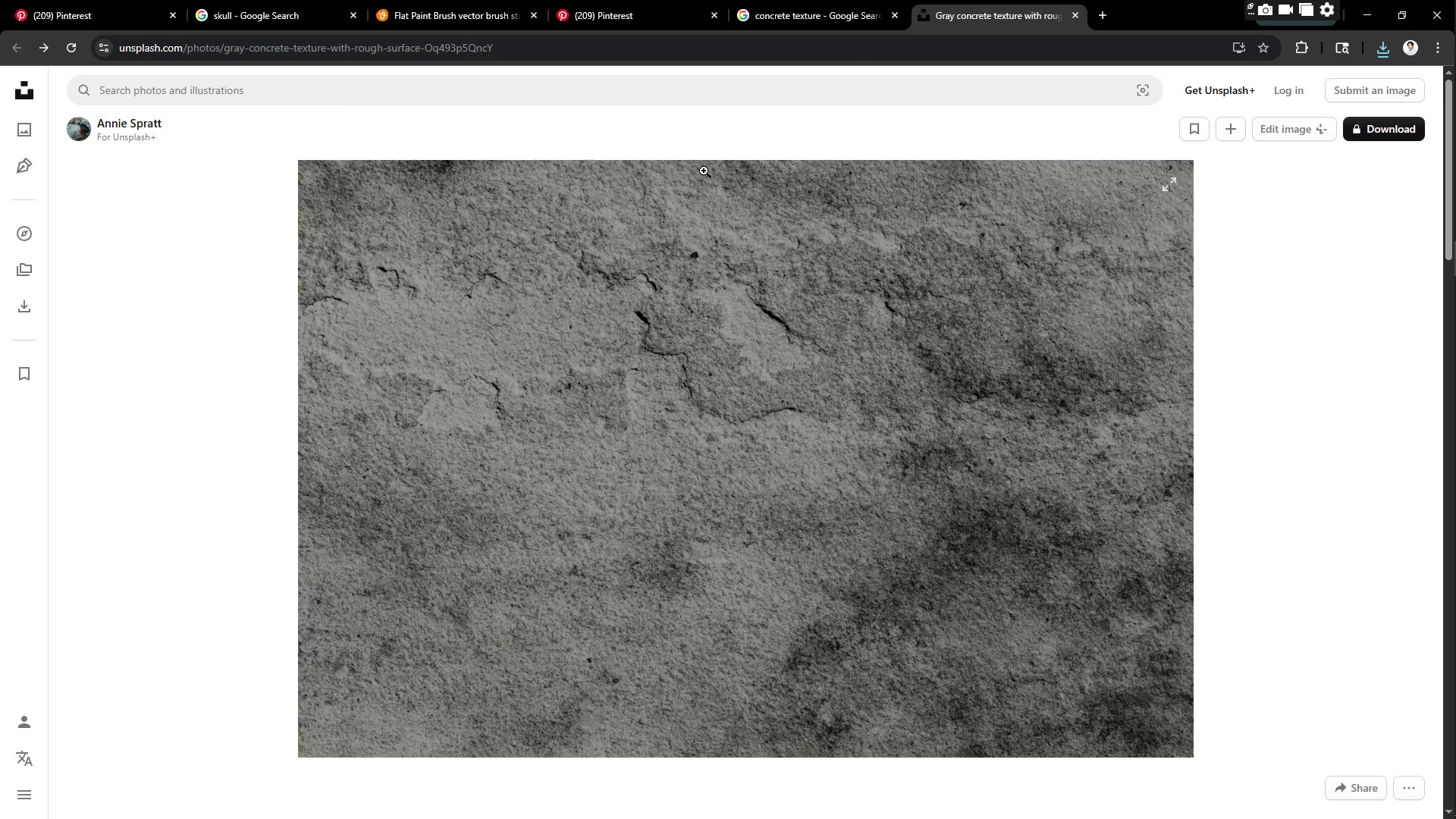 
left_click([335, 55])
 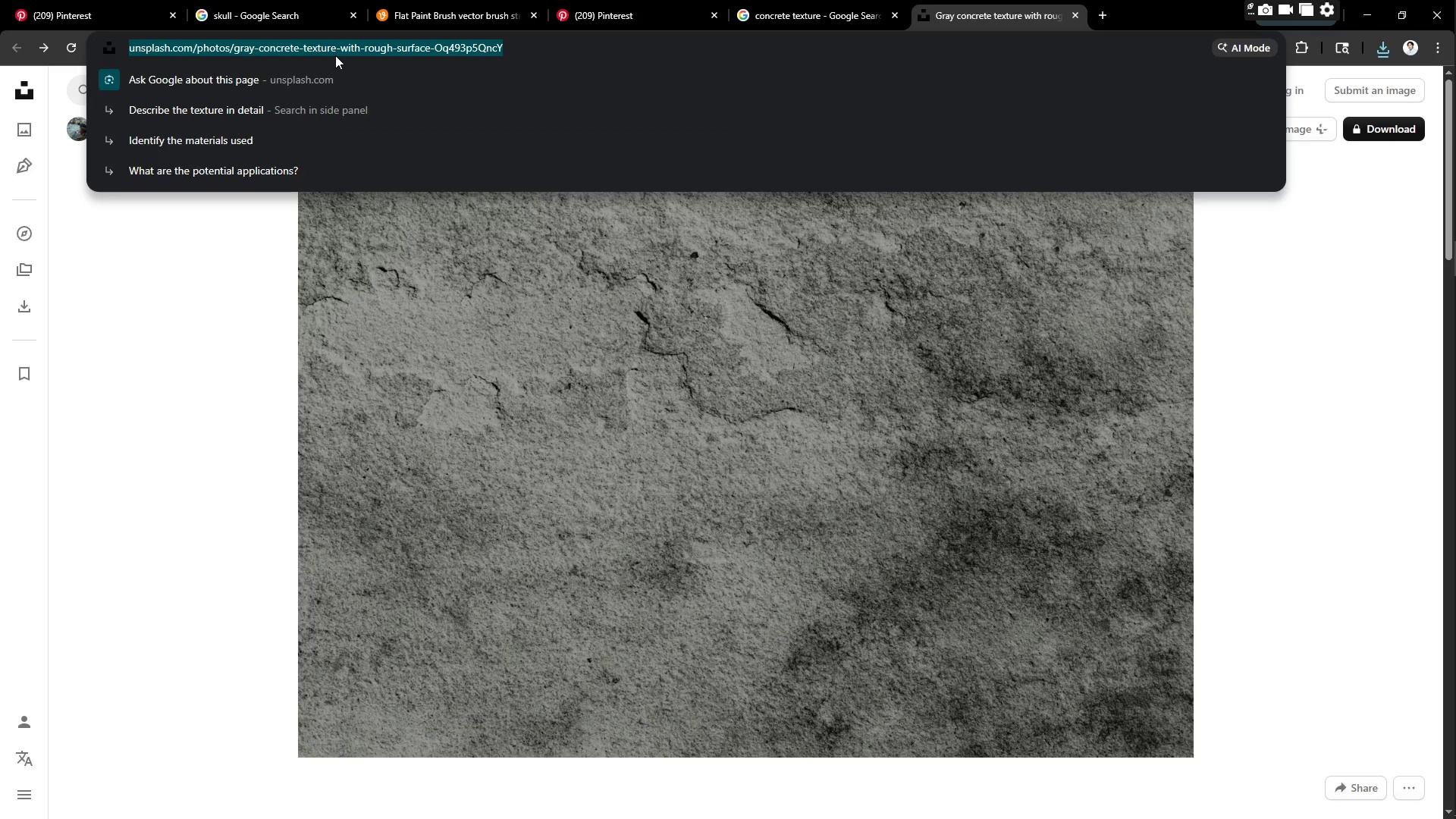 
type(pexels)
 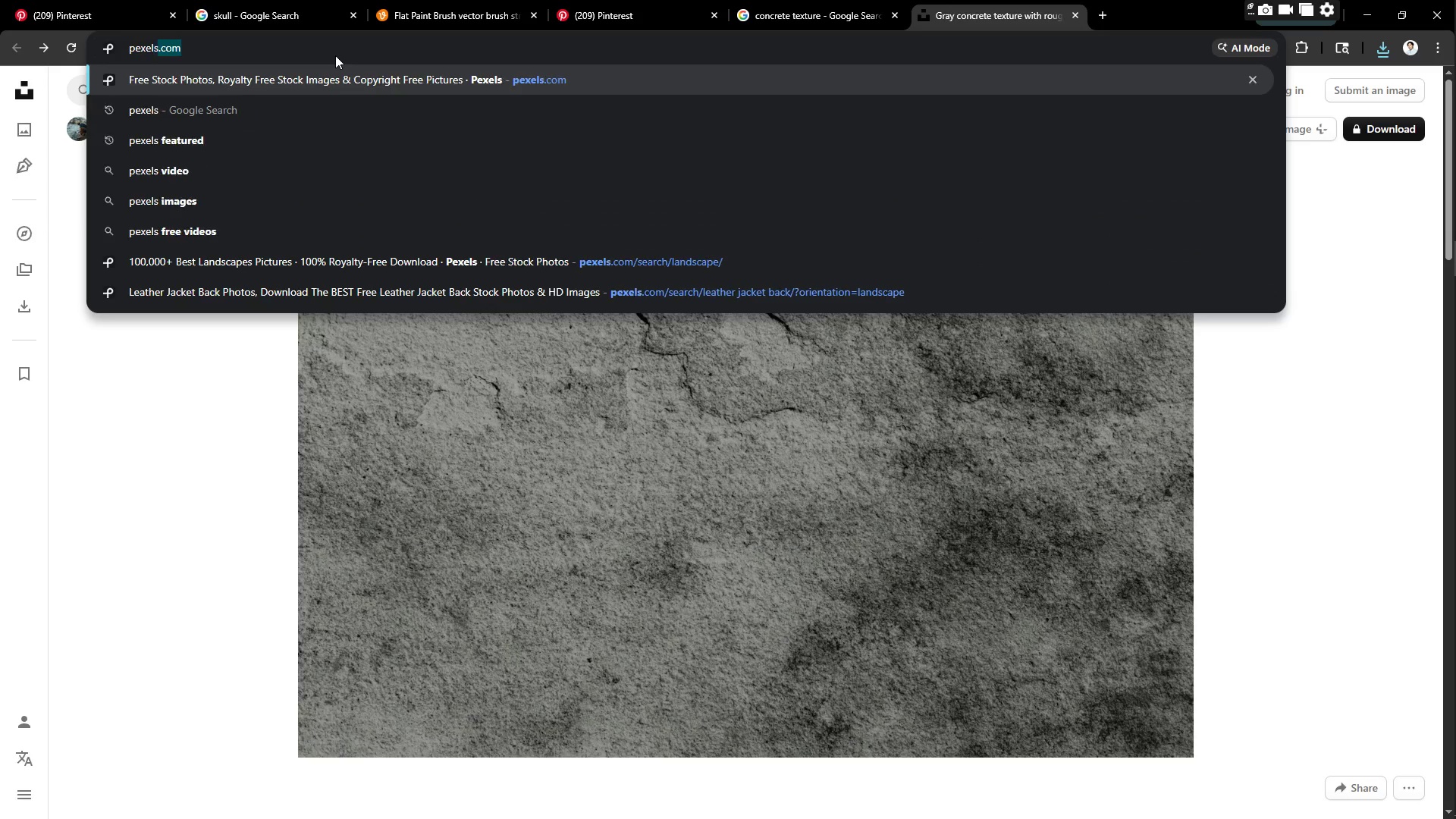 
key(Enter)
 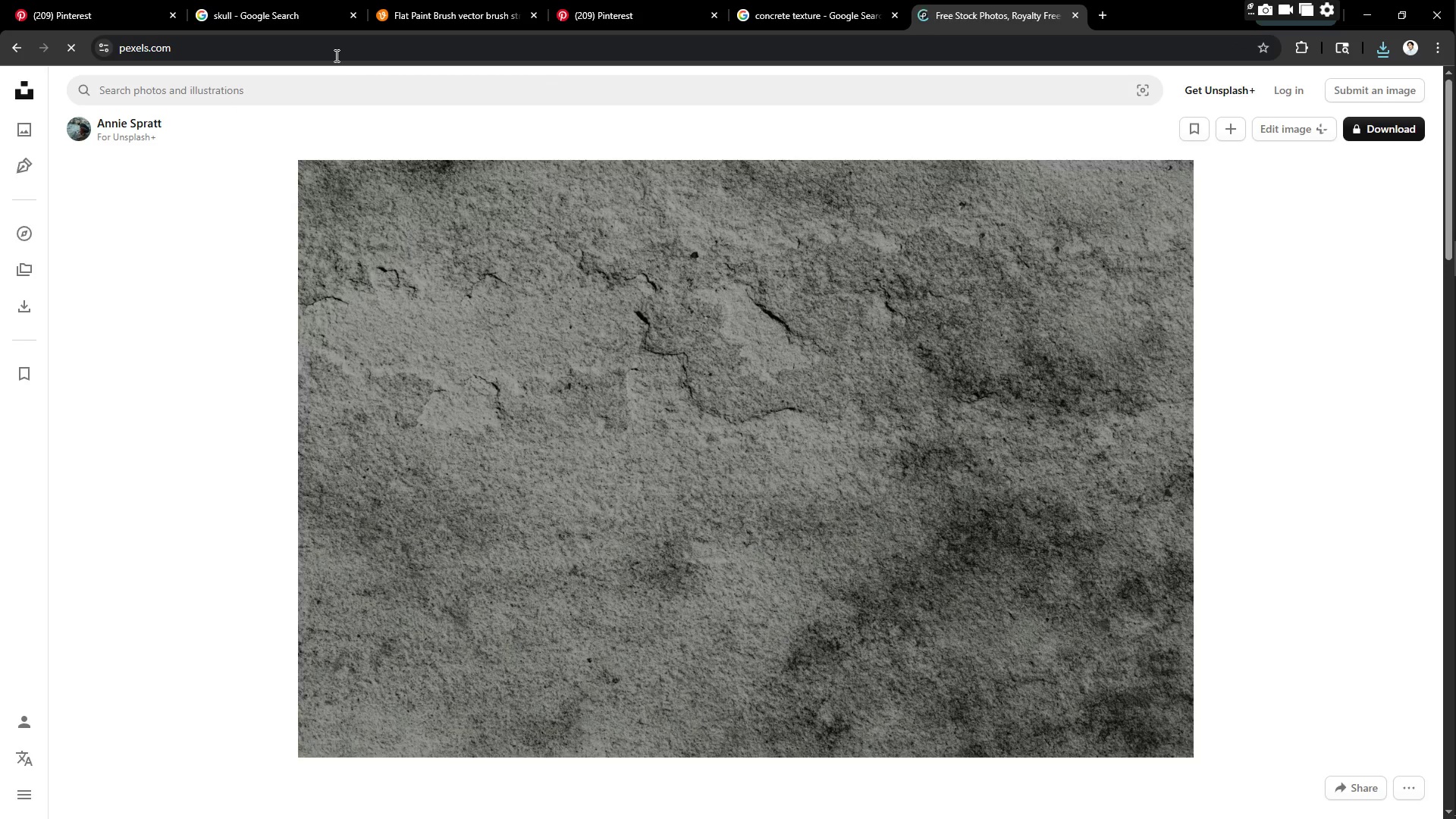 
scroll: coordinate [532, 315], scroll_direction: up, amount: 2.0
 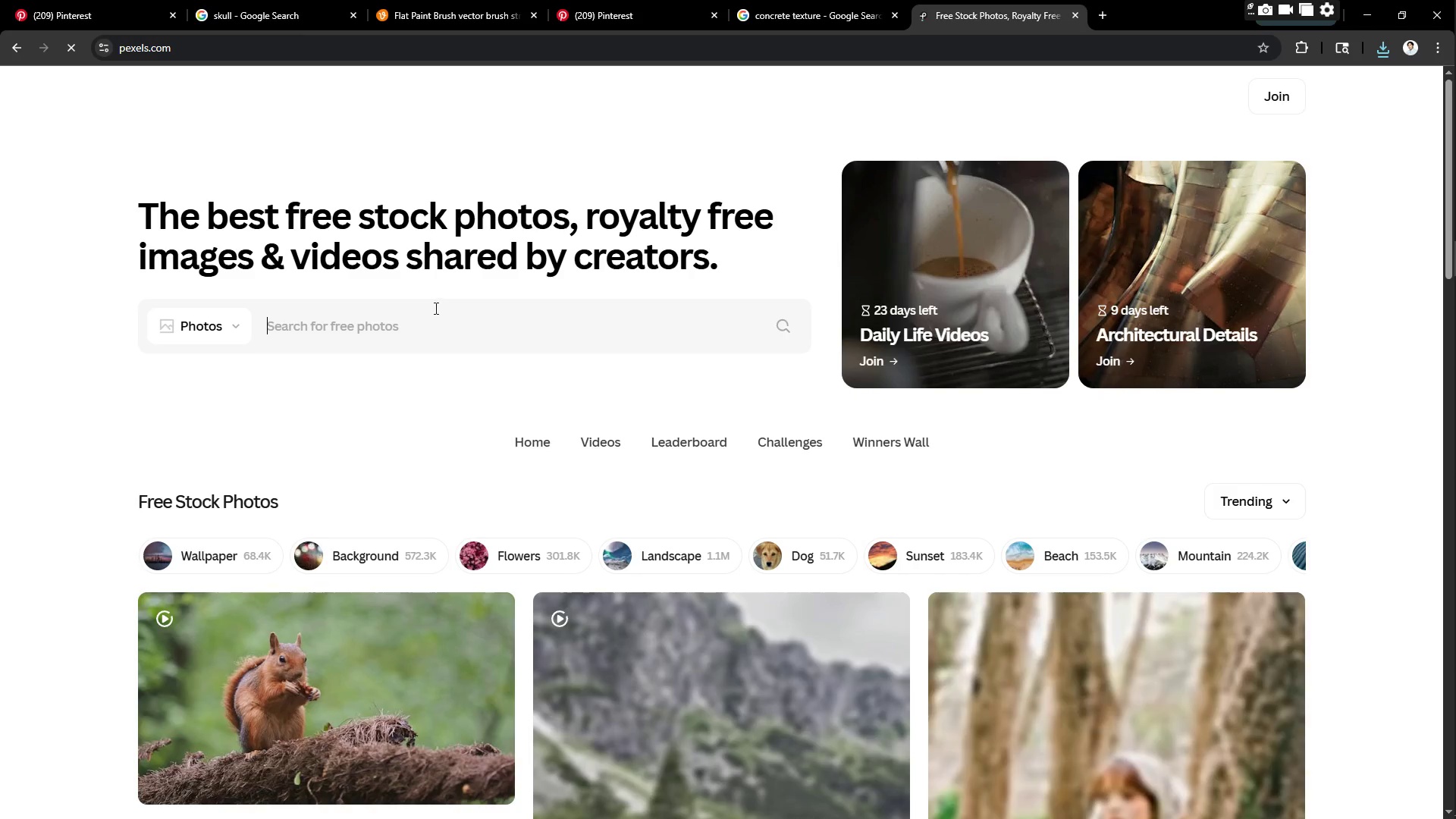 
left_click([413, 333])
 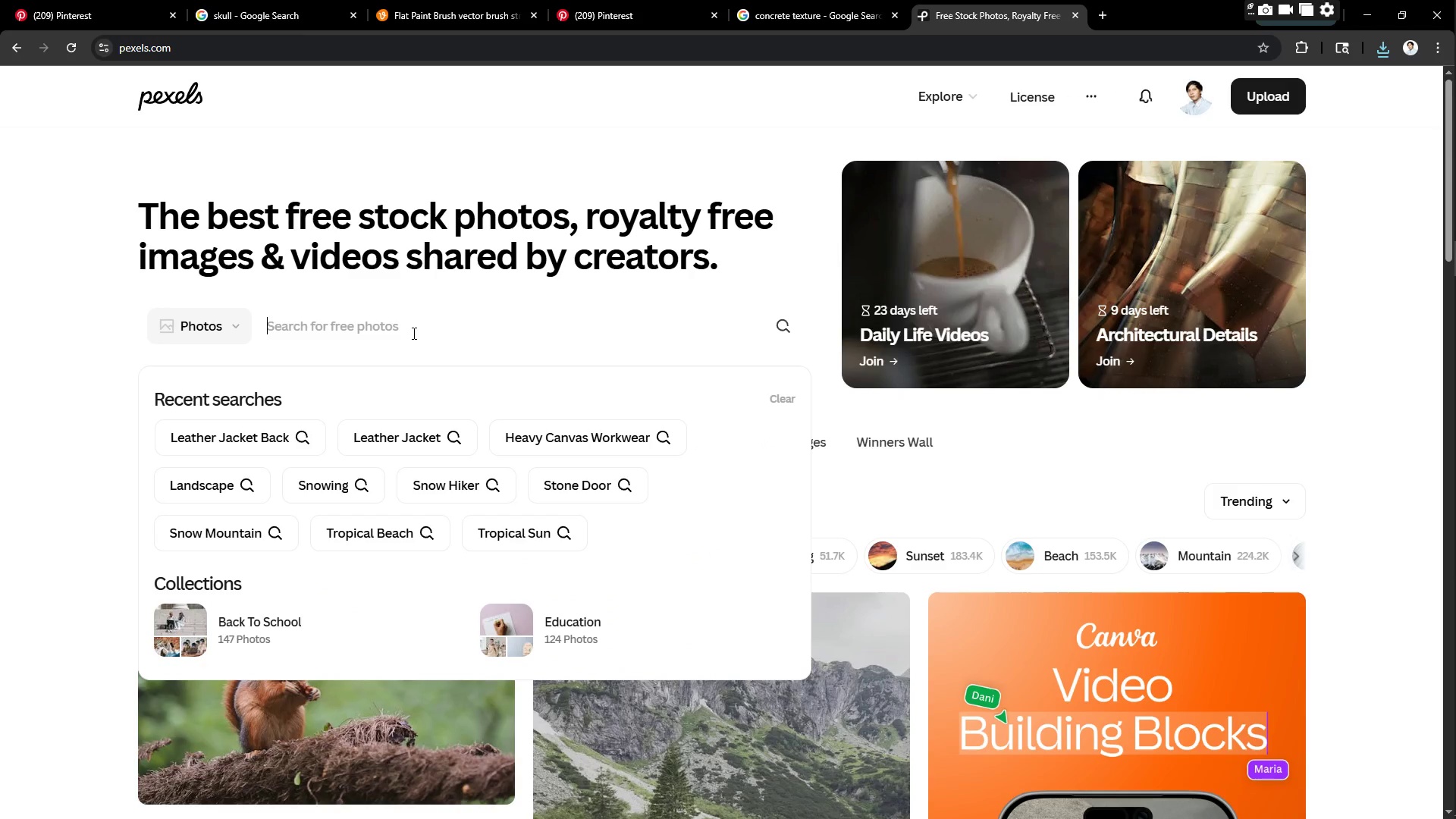 
type(hard cont)
key(Backspace)
type(cred)
key(Backspace)
type(te)
 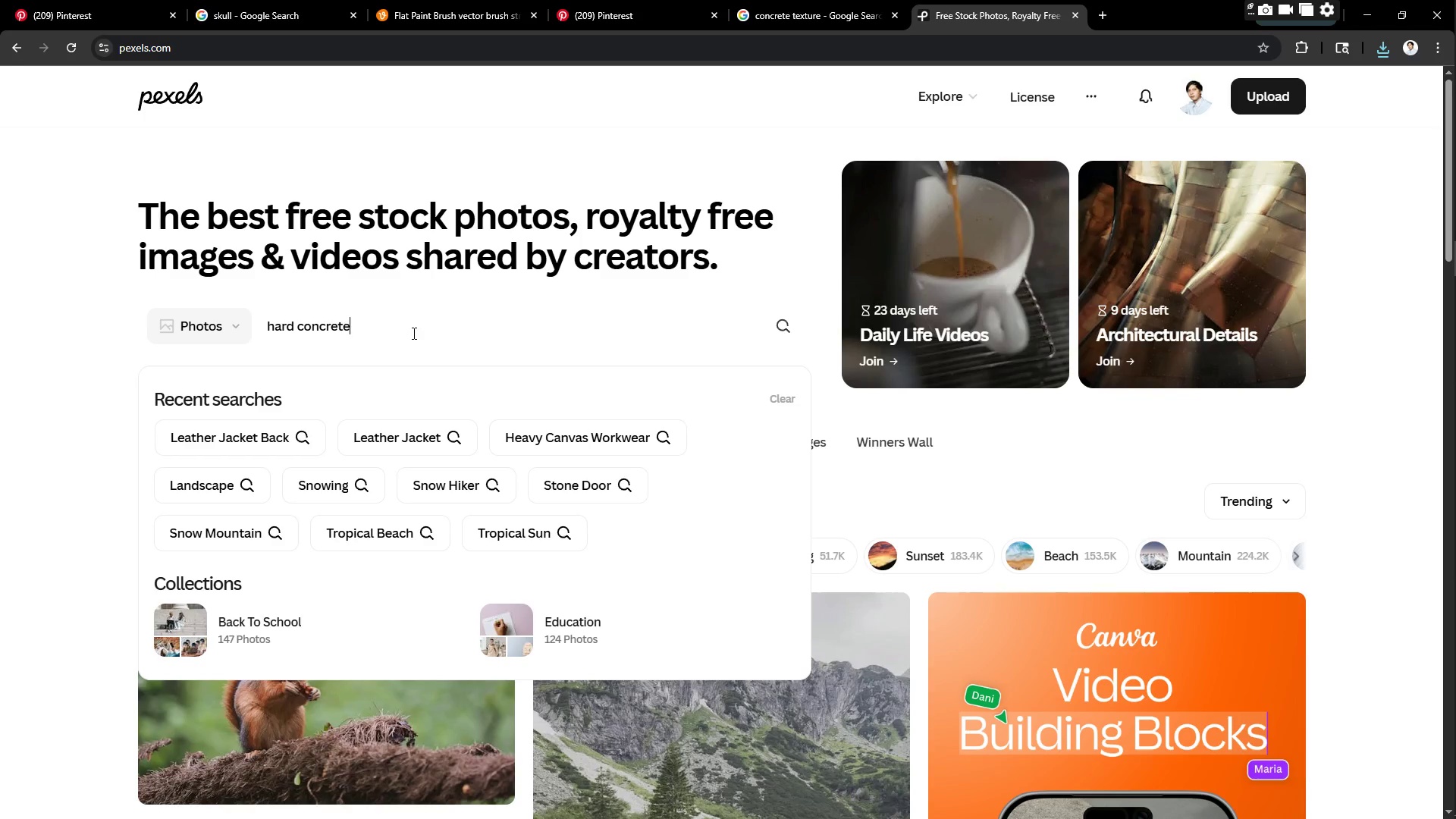 
key(Enter)
 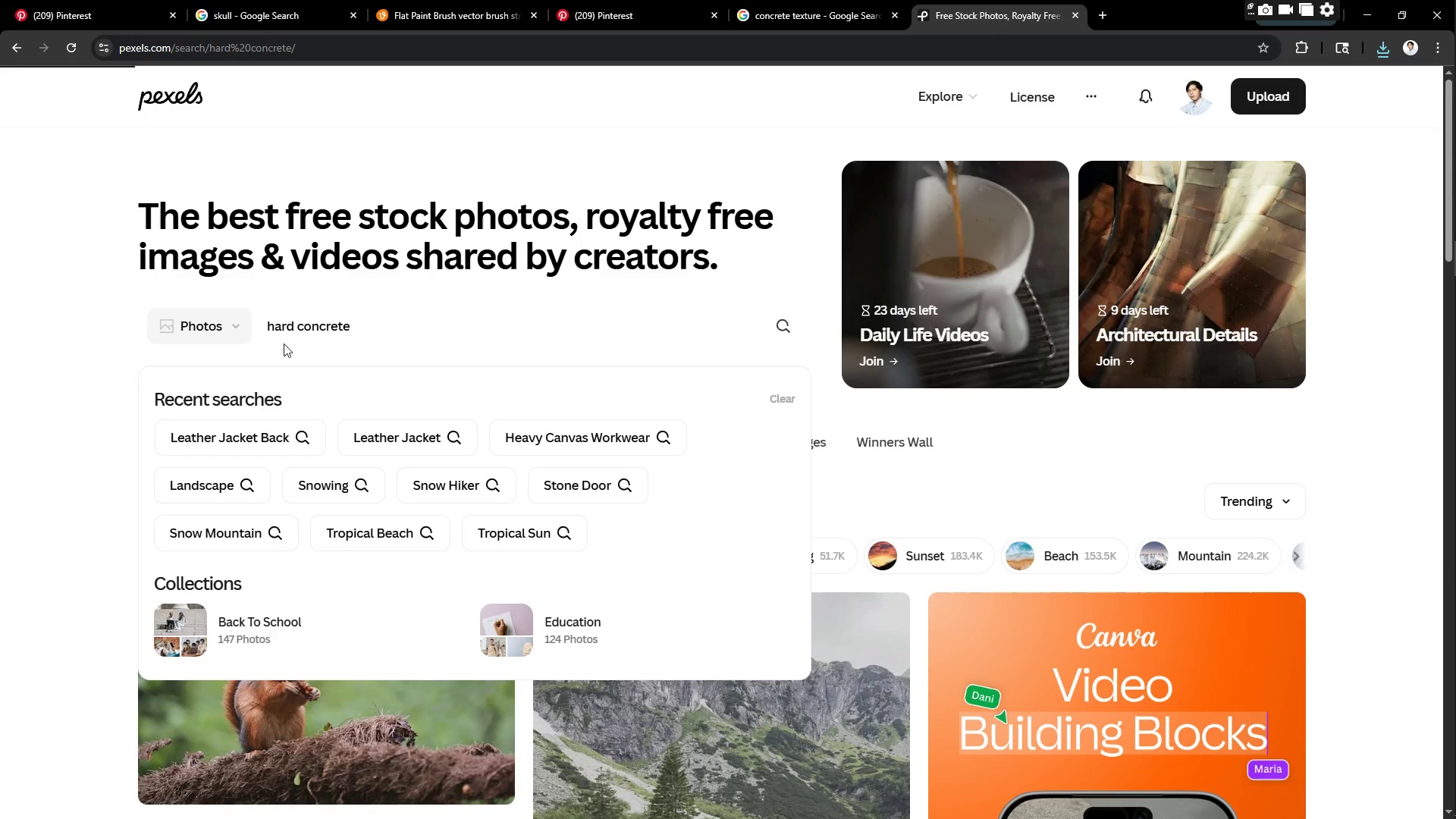 
scroll: coordinate [344, 373], scroll_direction: down, amount: 8.0
 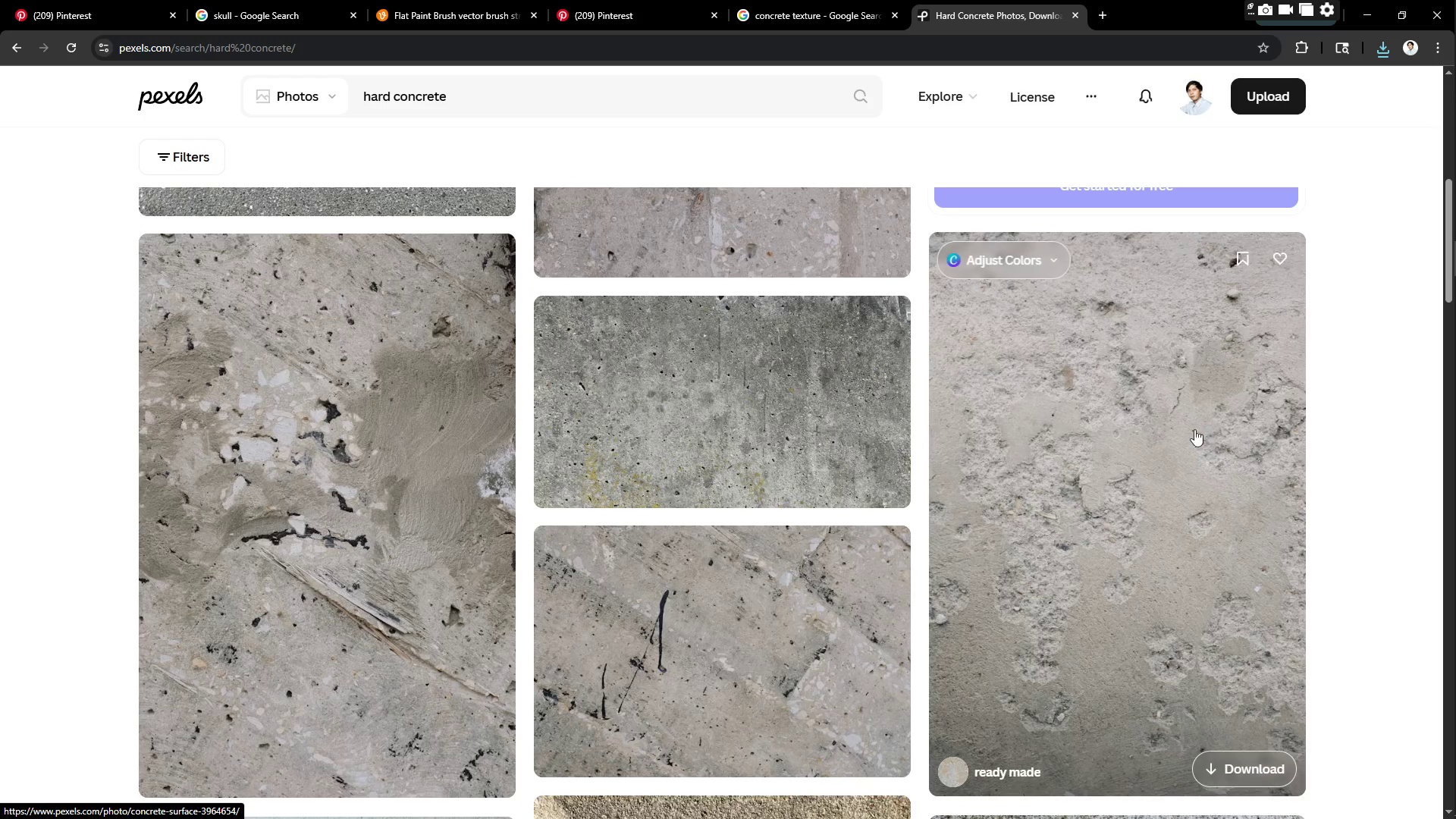 
left_click([1089, 430])
 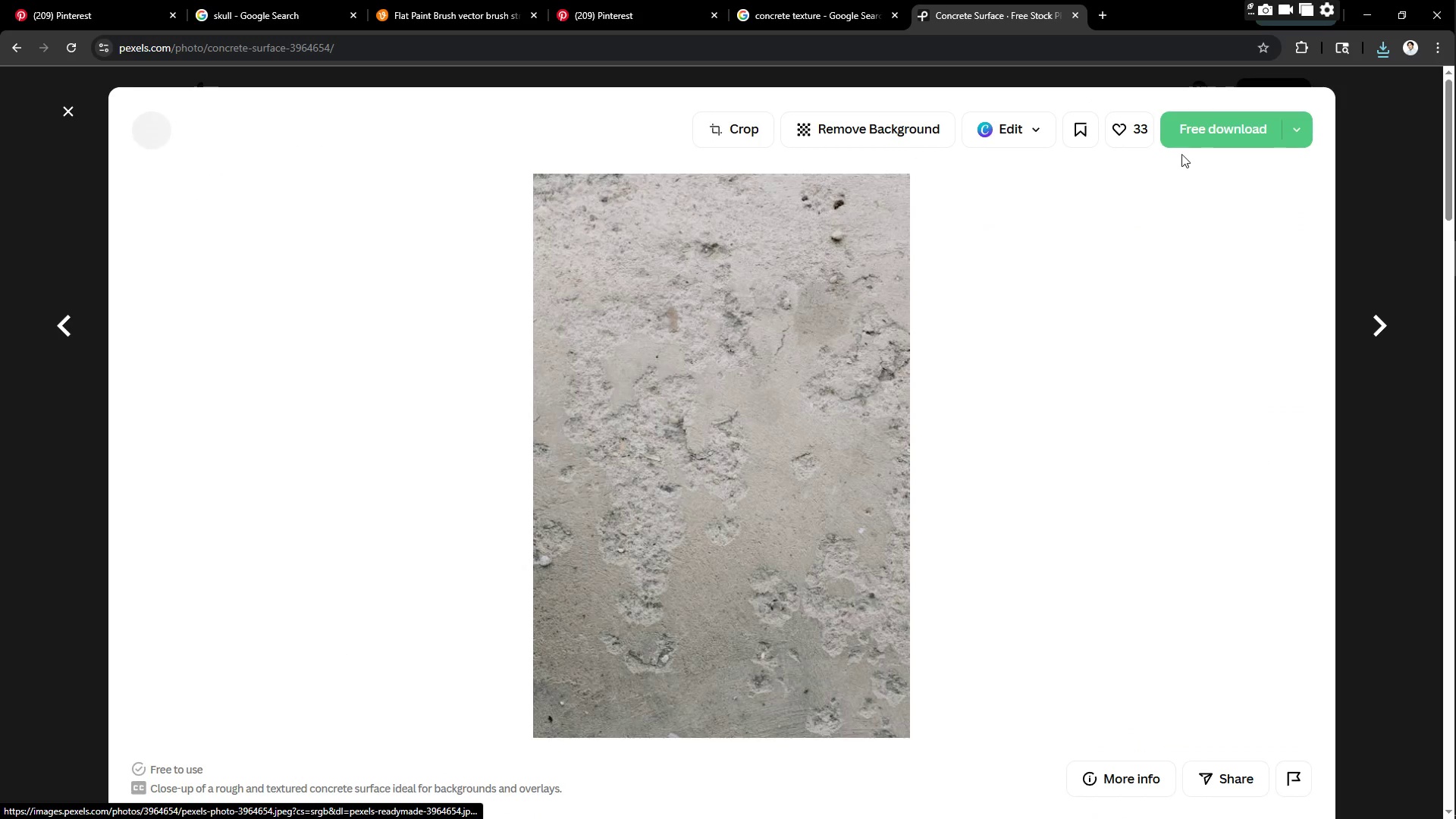 
left_click([1206, 133])
 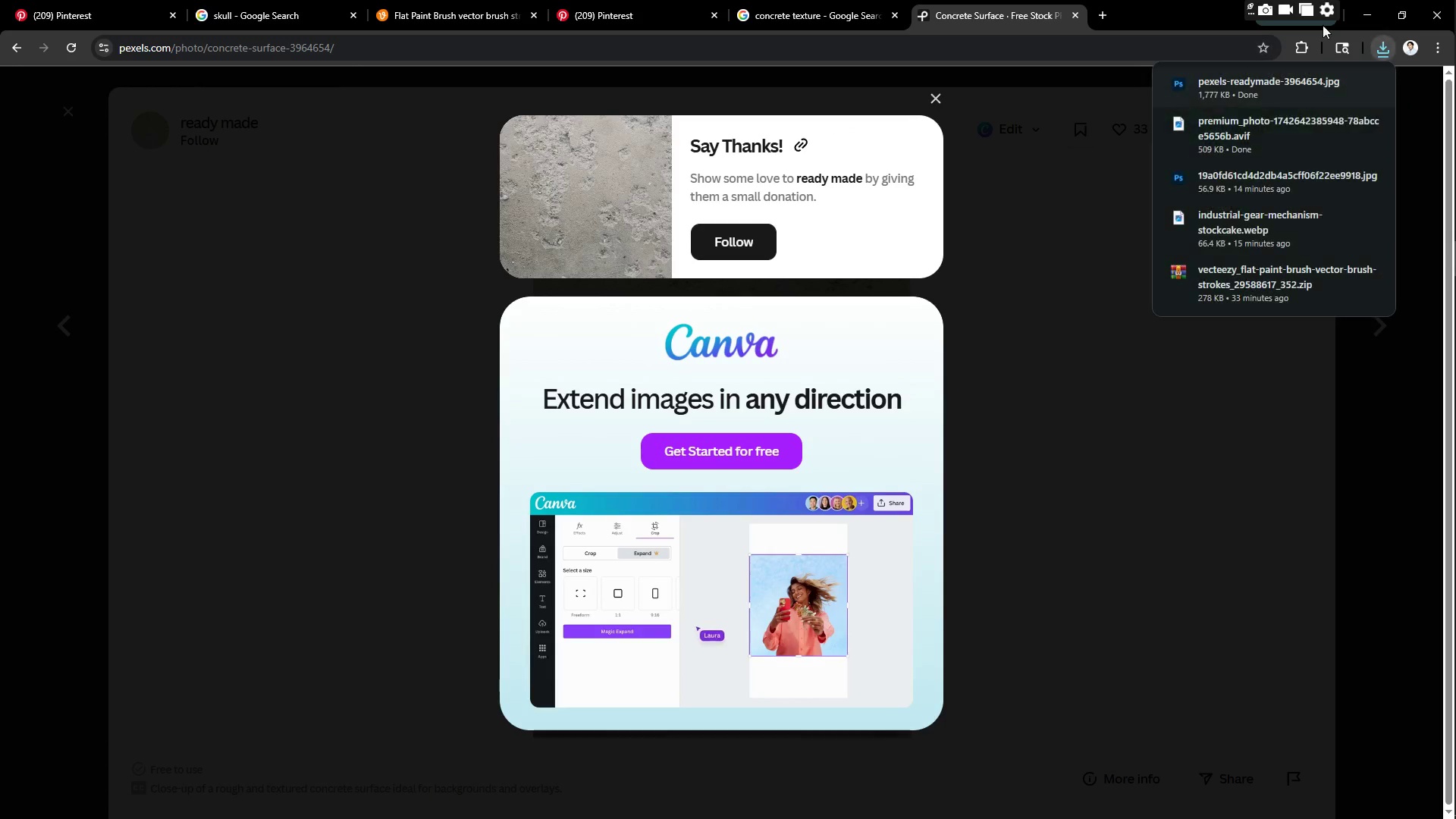 
left_click([1367, 14])
 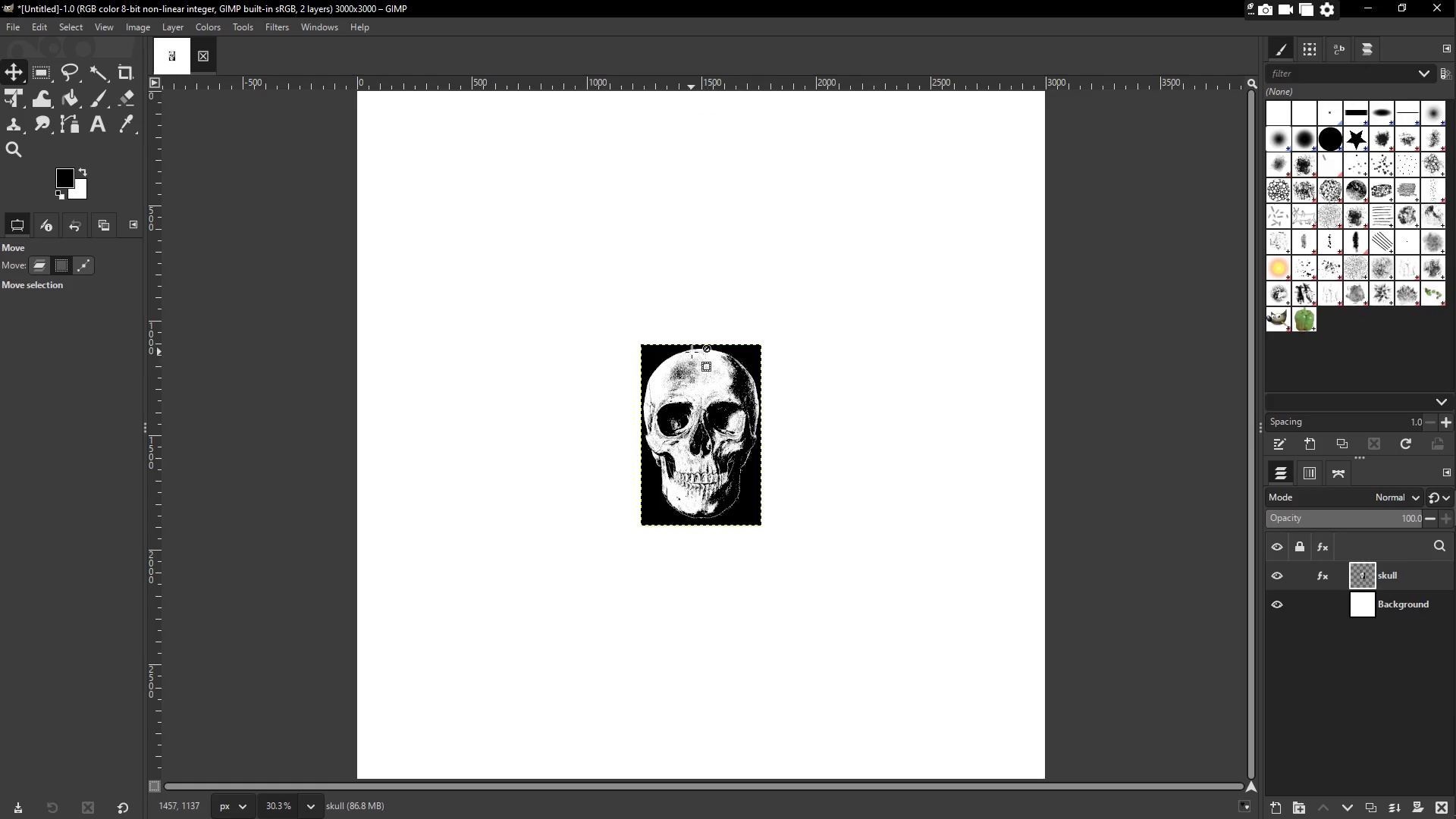 
scroll: coordinate [623, 300], scroll_direction: up, amount: 2.0
 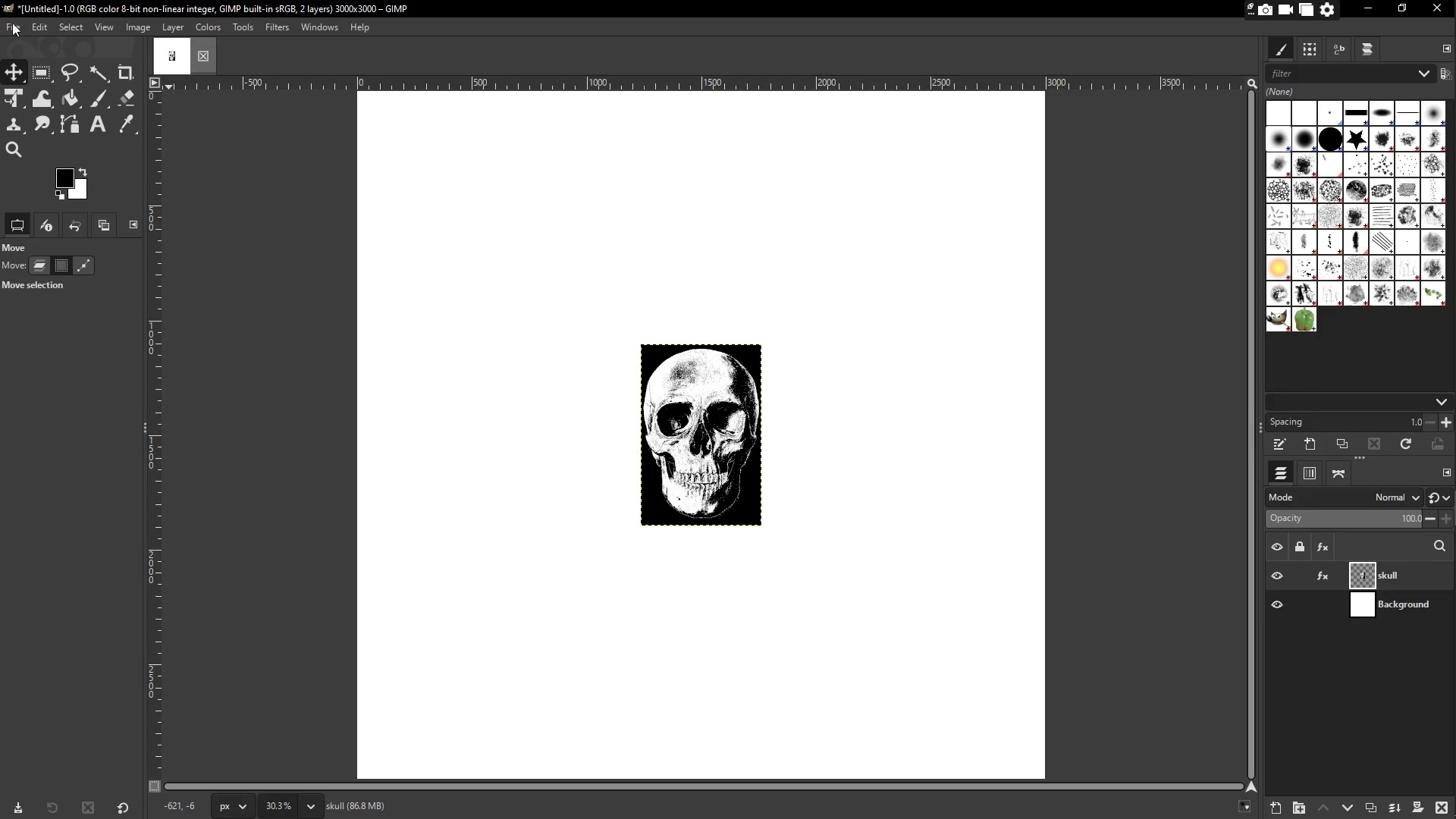 
left_click([11, 25])
 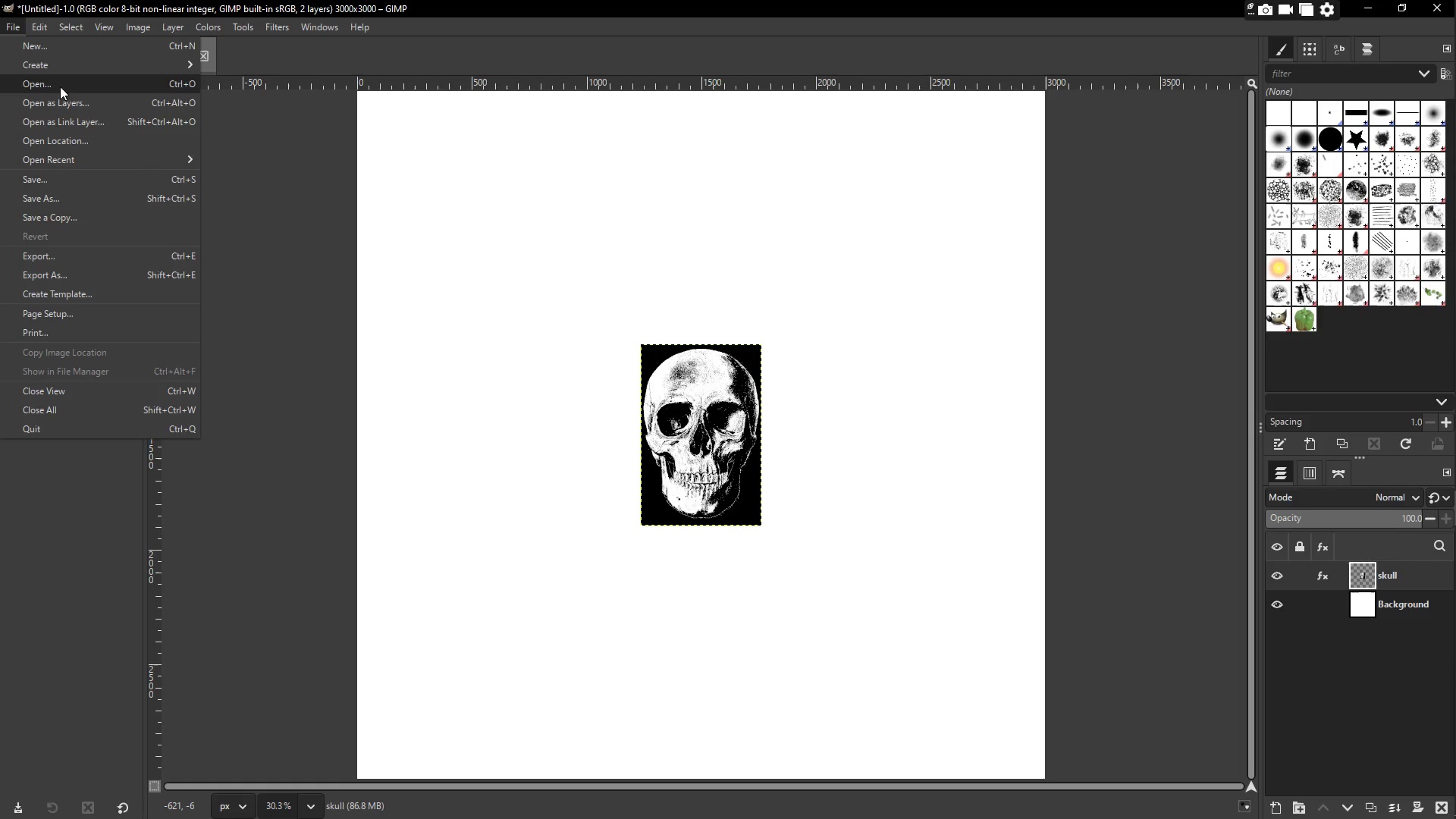 
left_click([70, 102])
 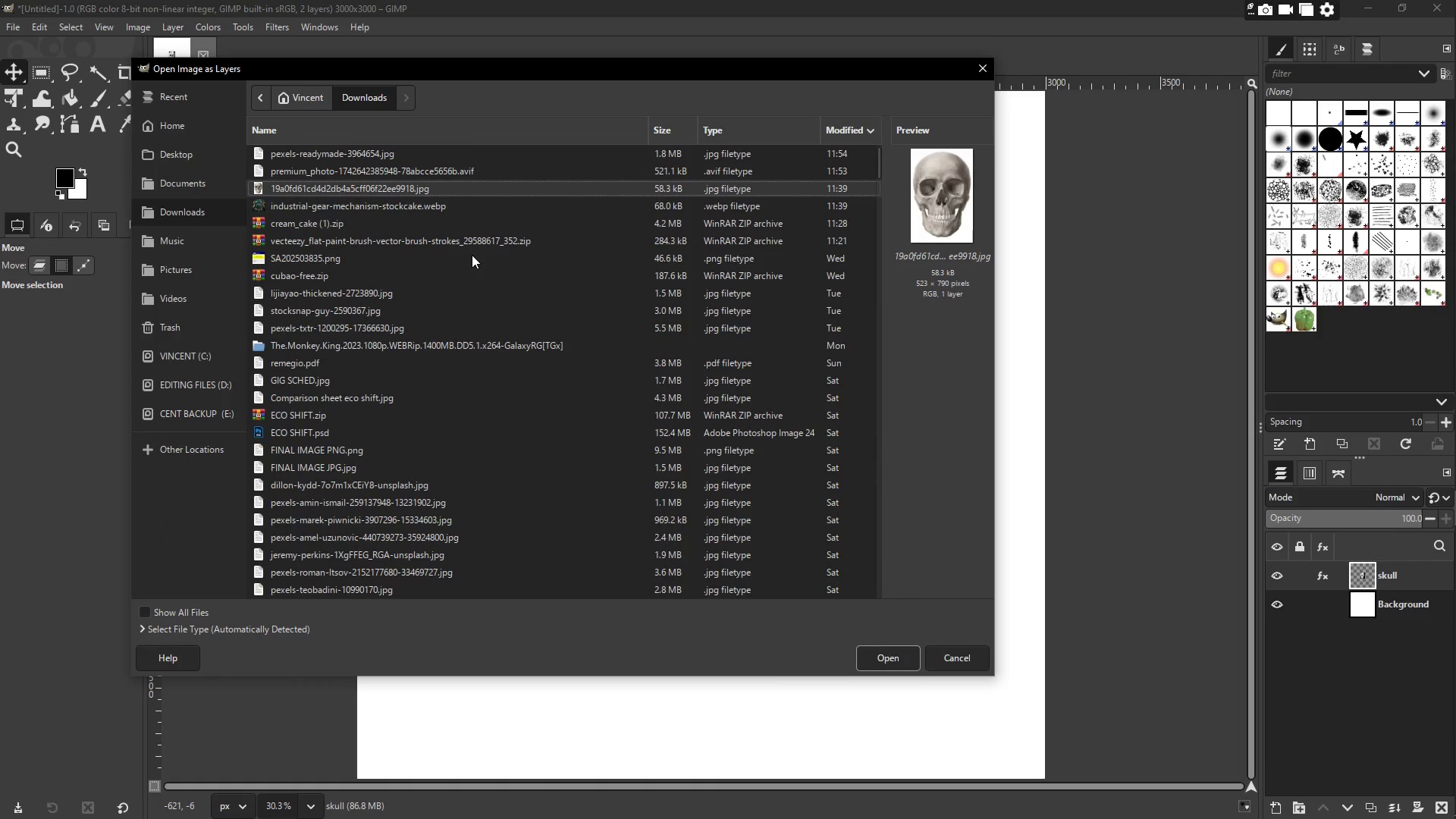 
wait(5.83)
 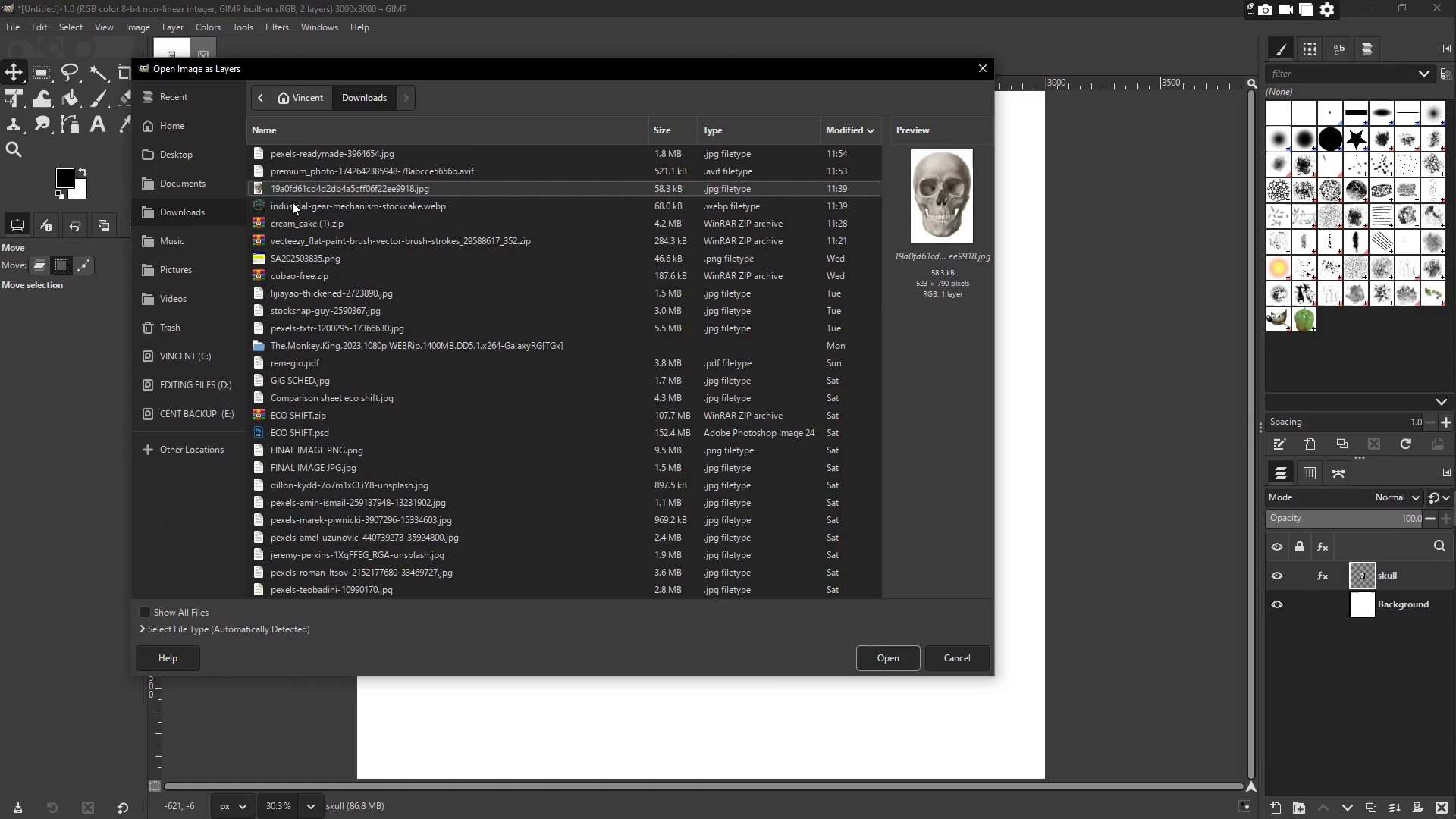 
scroll: coordinate [451, 420], scroll_direction: up, amount: 8.0
 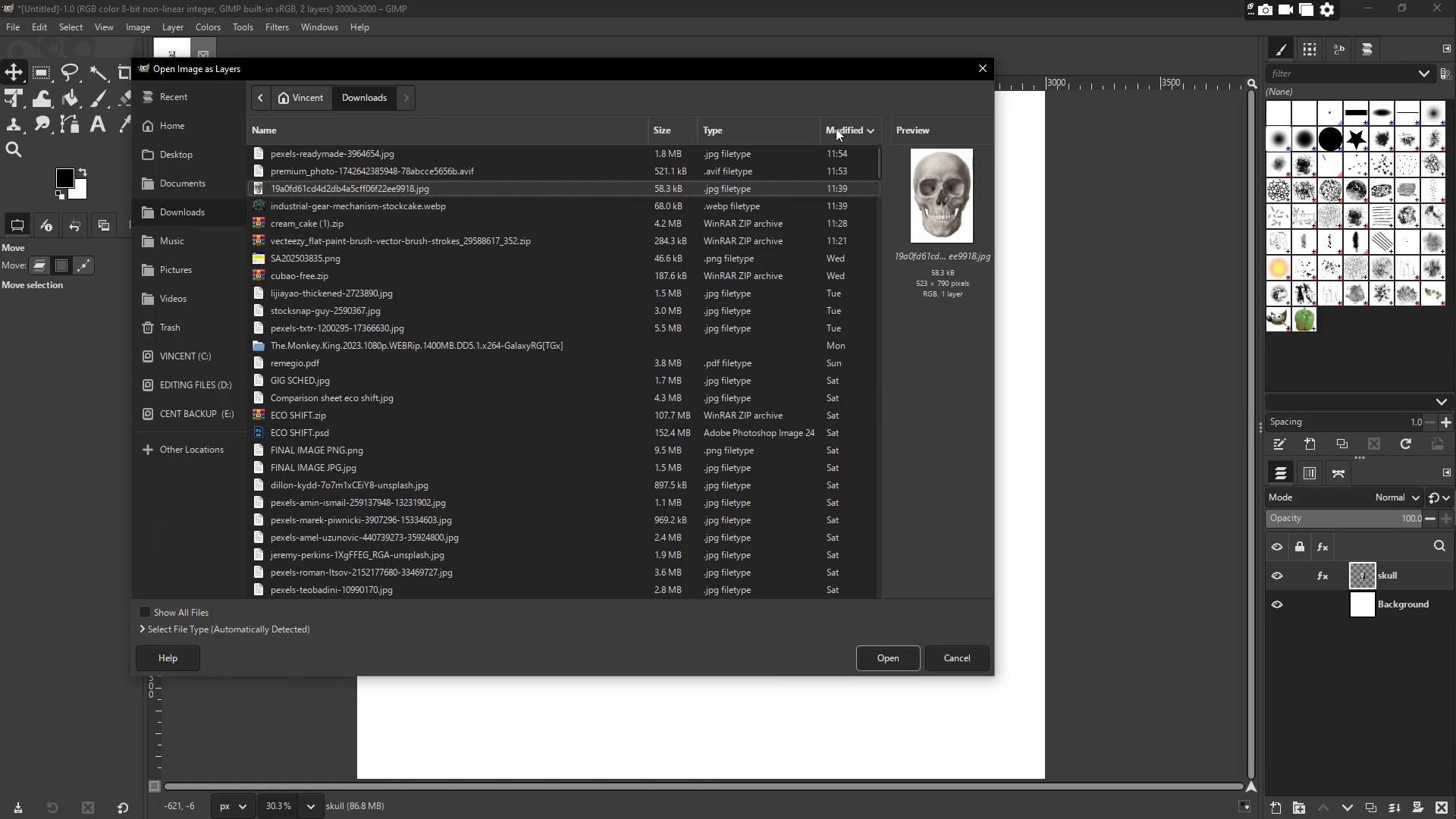 
double_click([849, 129])
 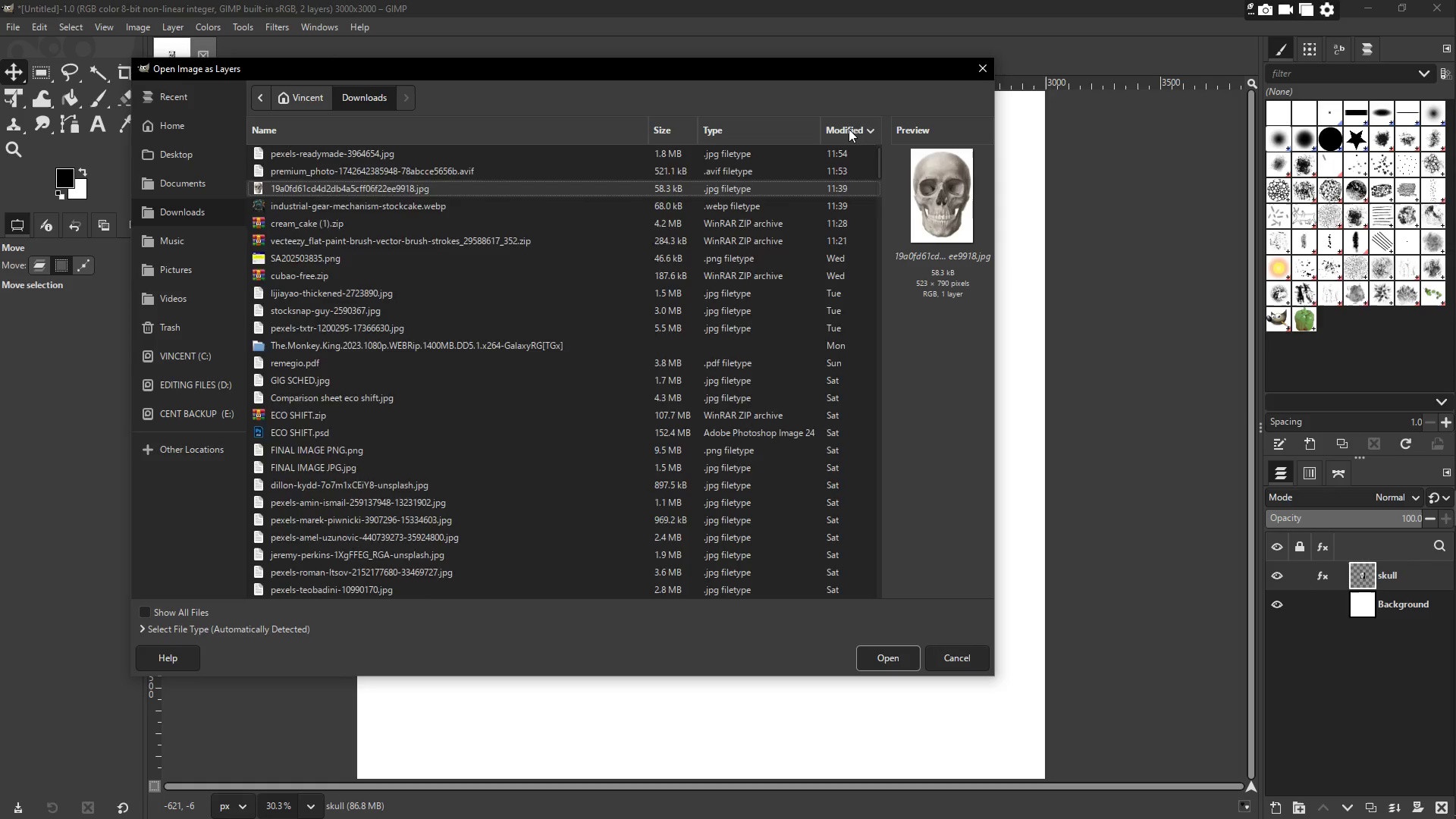 
double_click([849, 129])
 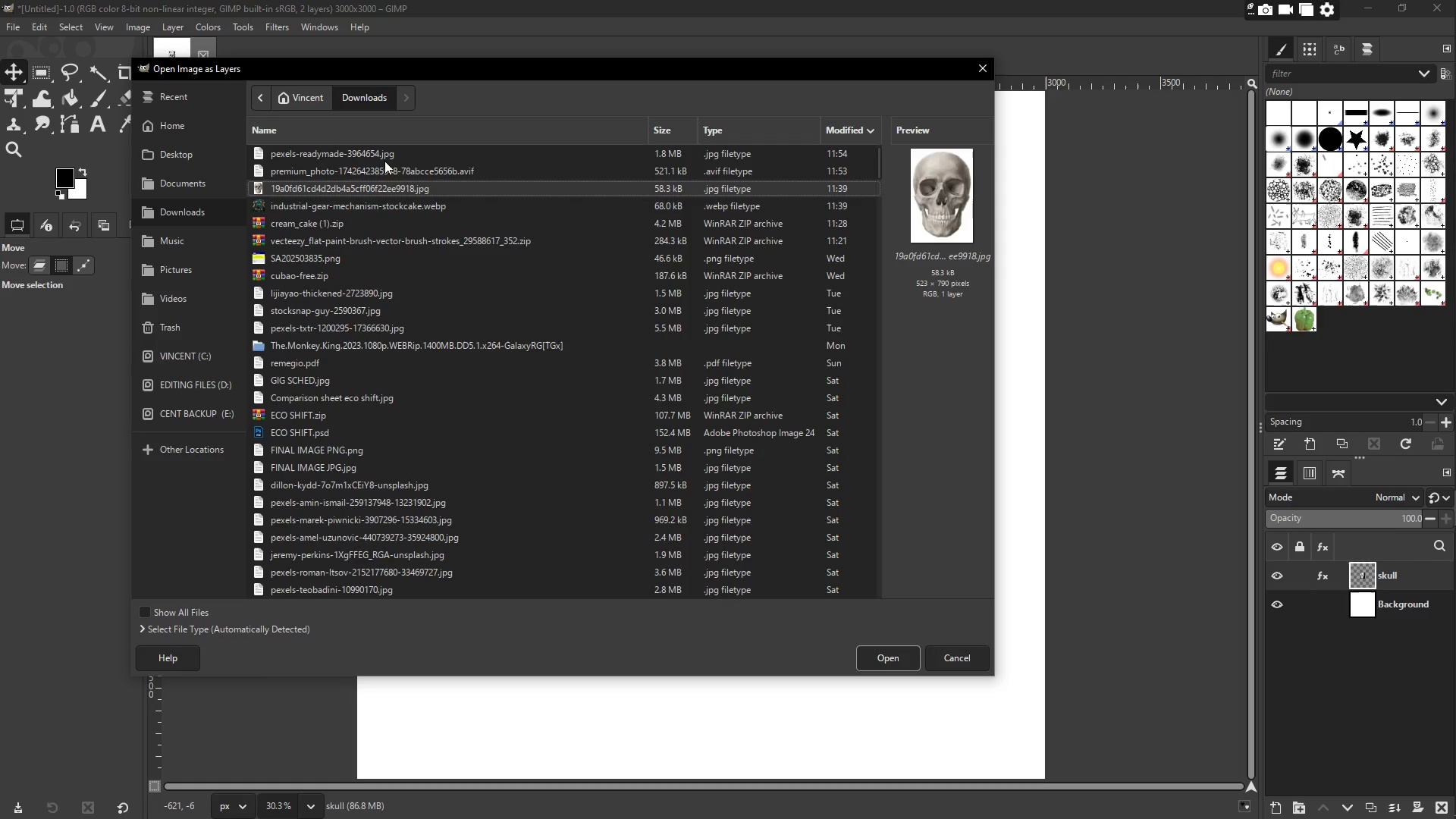 
left_click([383, 155])
 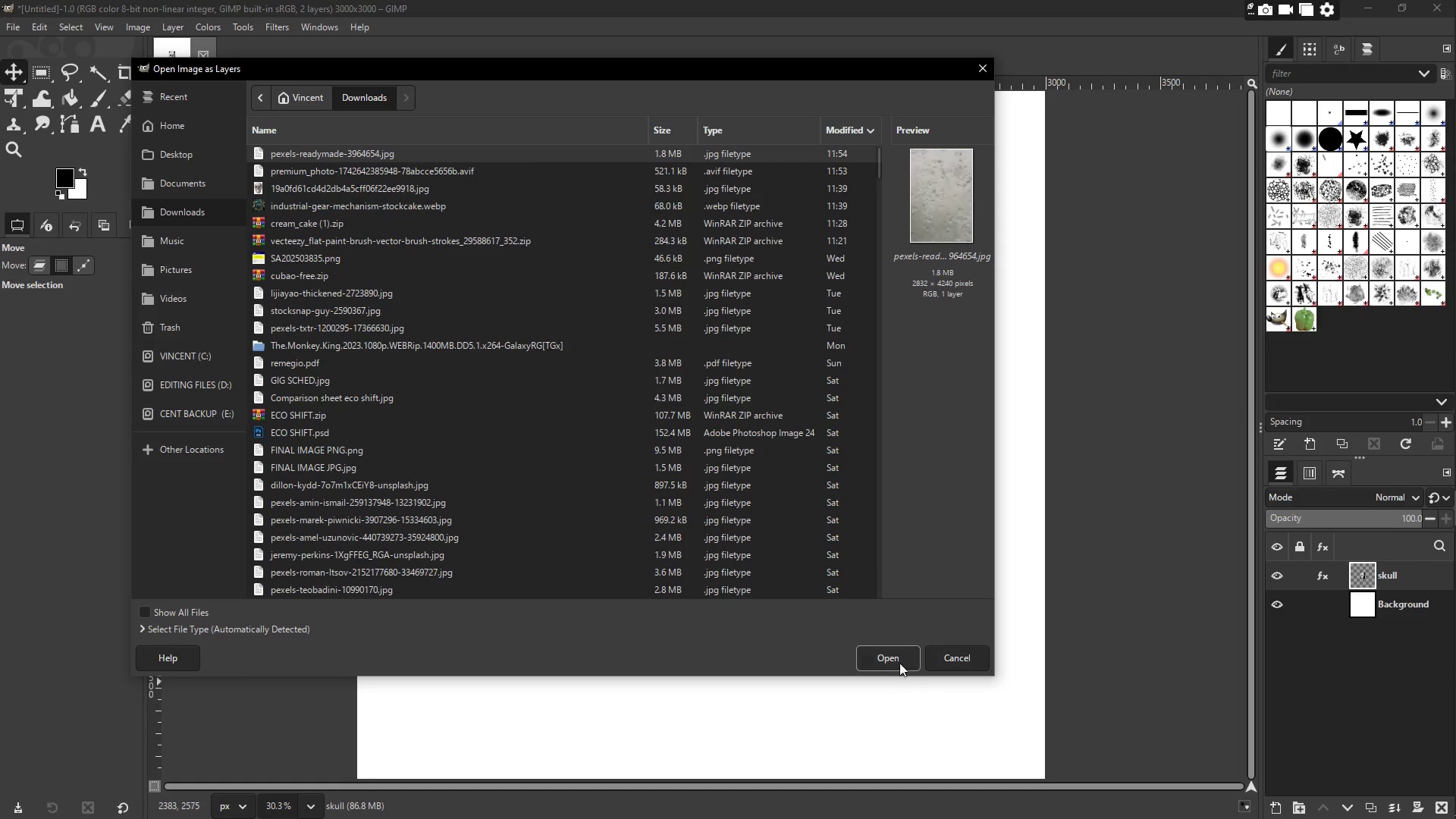 
left_click([889, 661])
 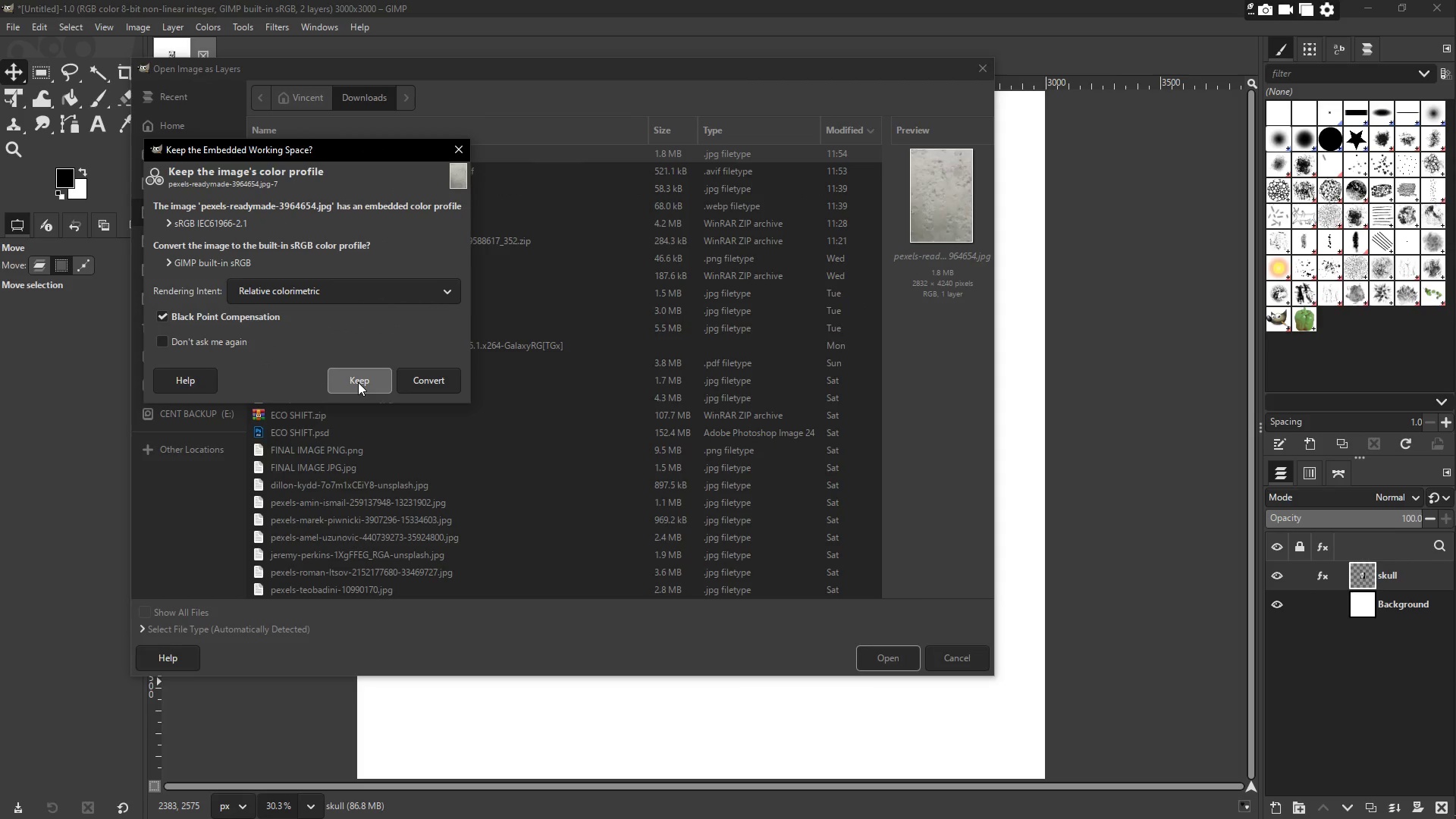 
wait(8.03)
 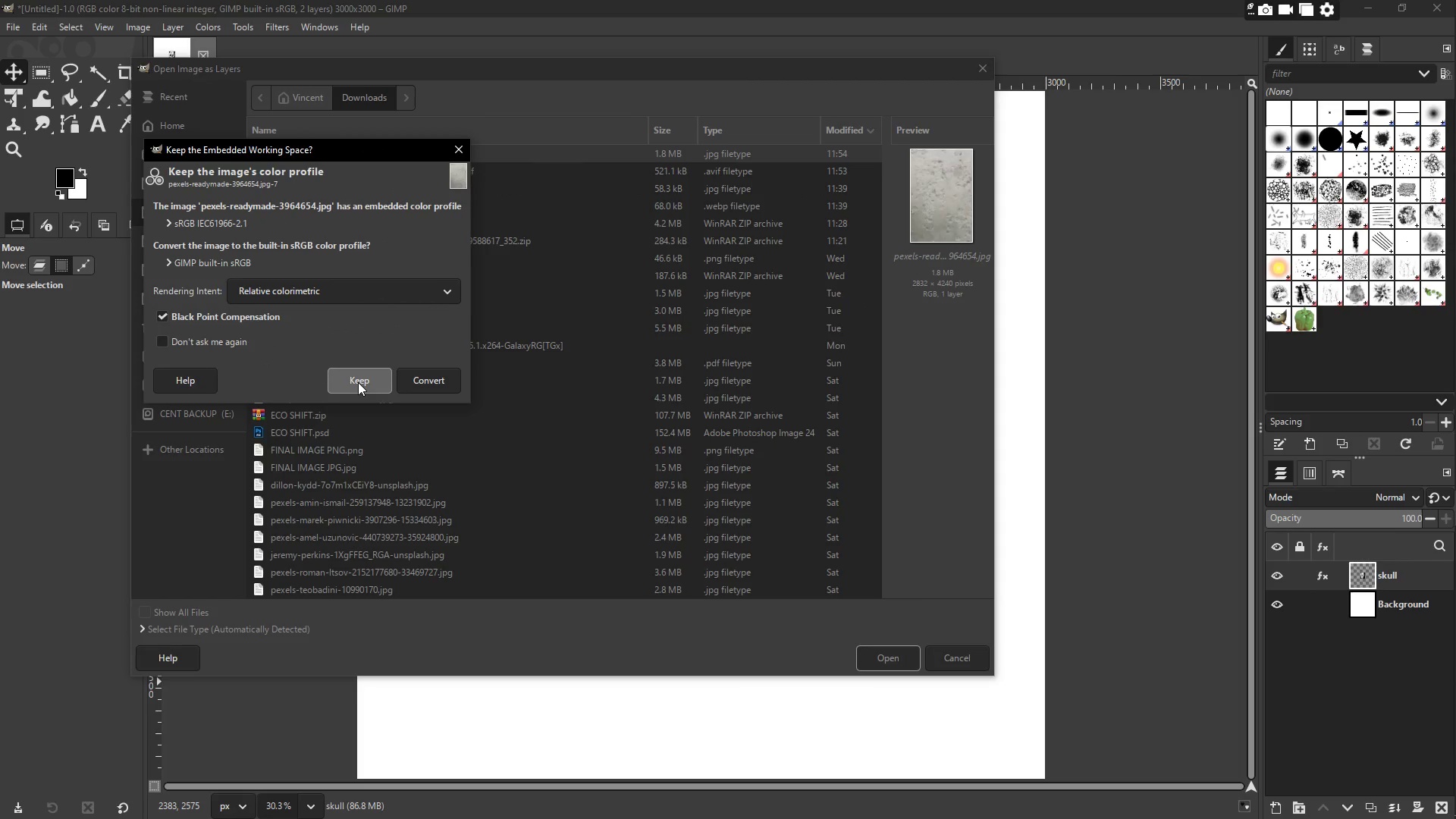 
left_click([370, 383])
 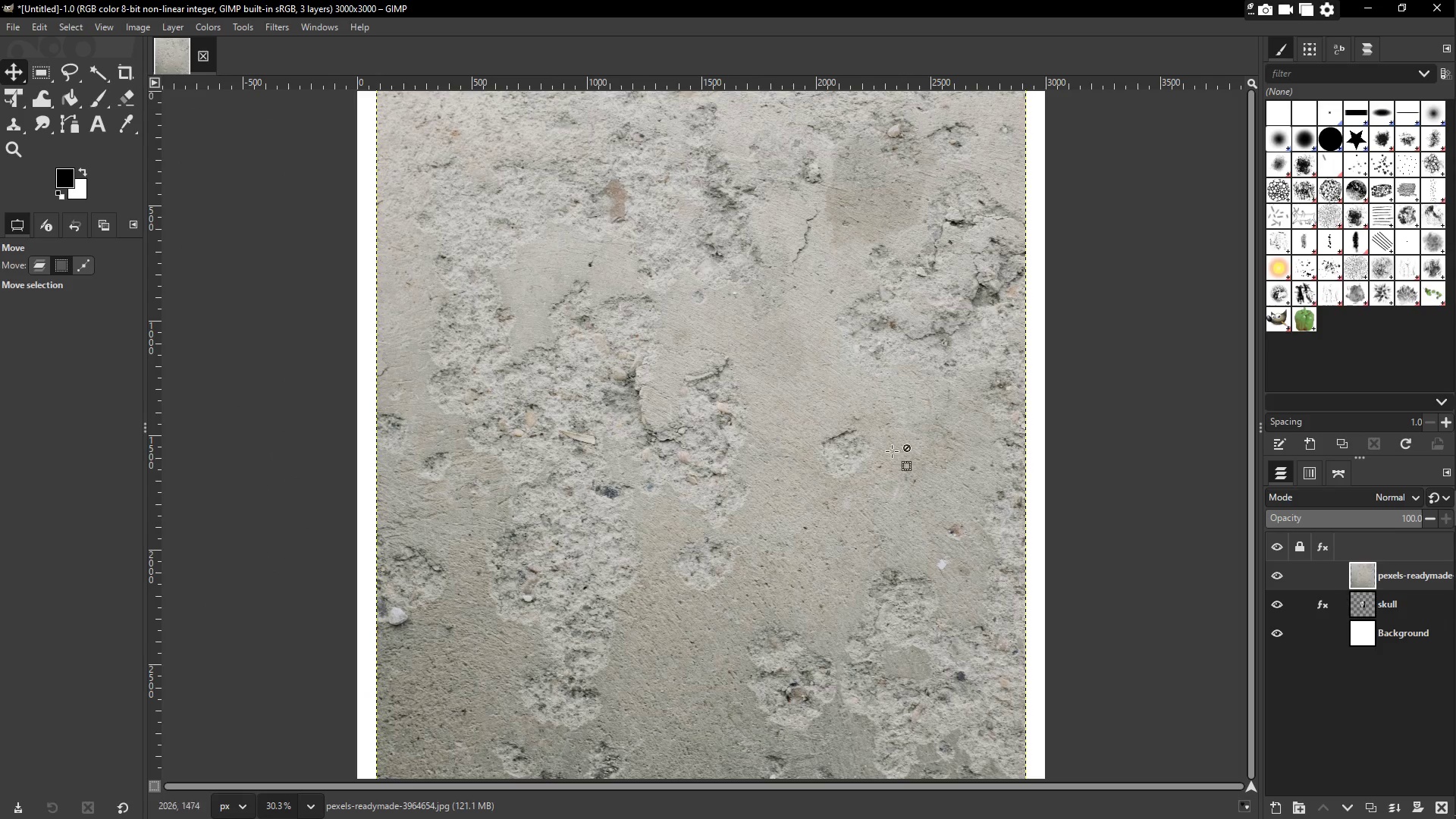 
left_click([1389, 603])
 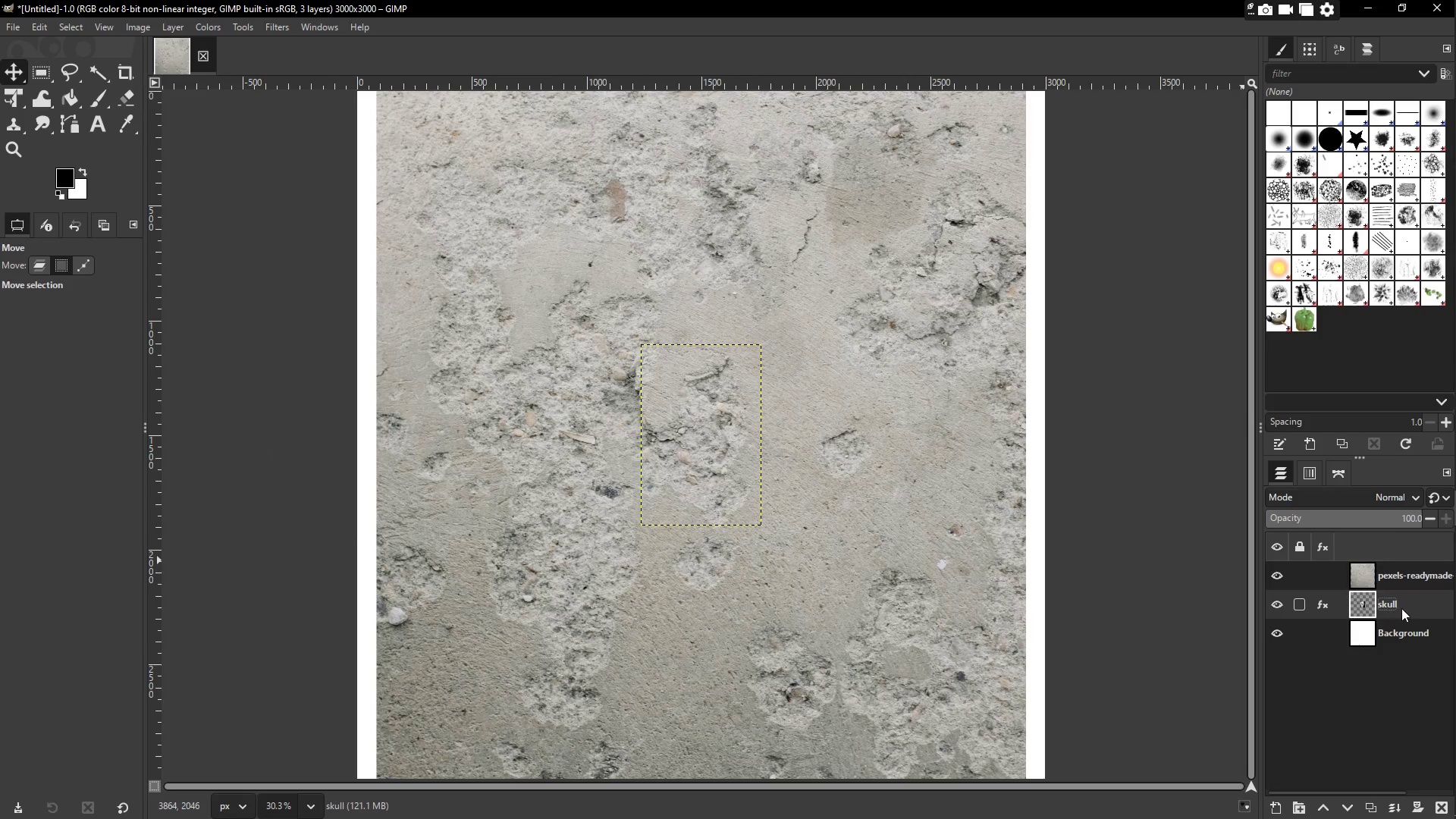 
left_click_drag(start_coordinate=[1403, 608], to_coordinate=[1396, 556])
 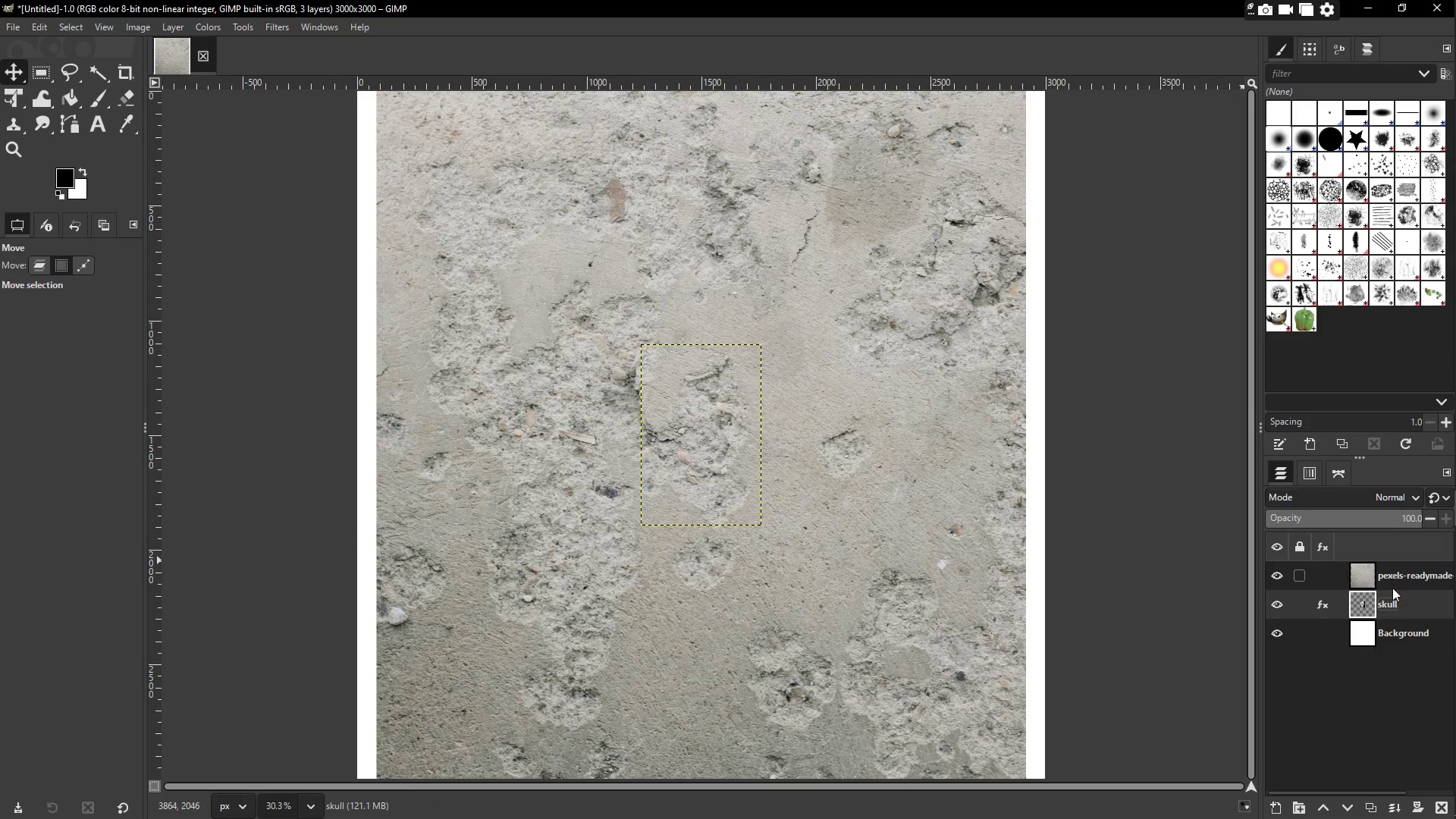 
left_click_drag(start_coordinate=[1397, 594], to_coordinate=[1393, 561])
 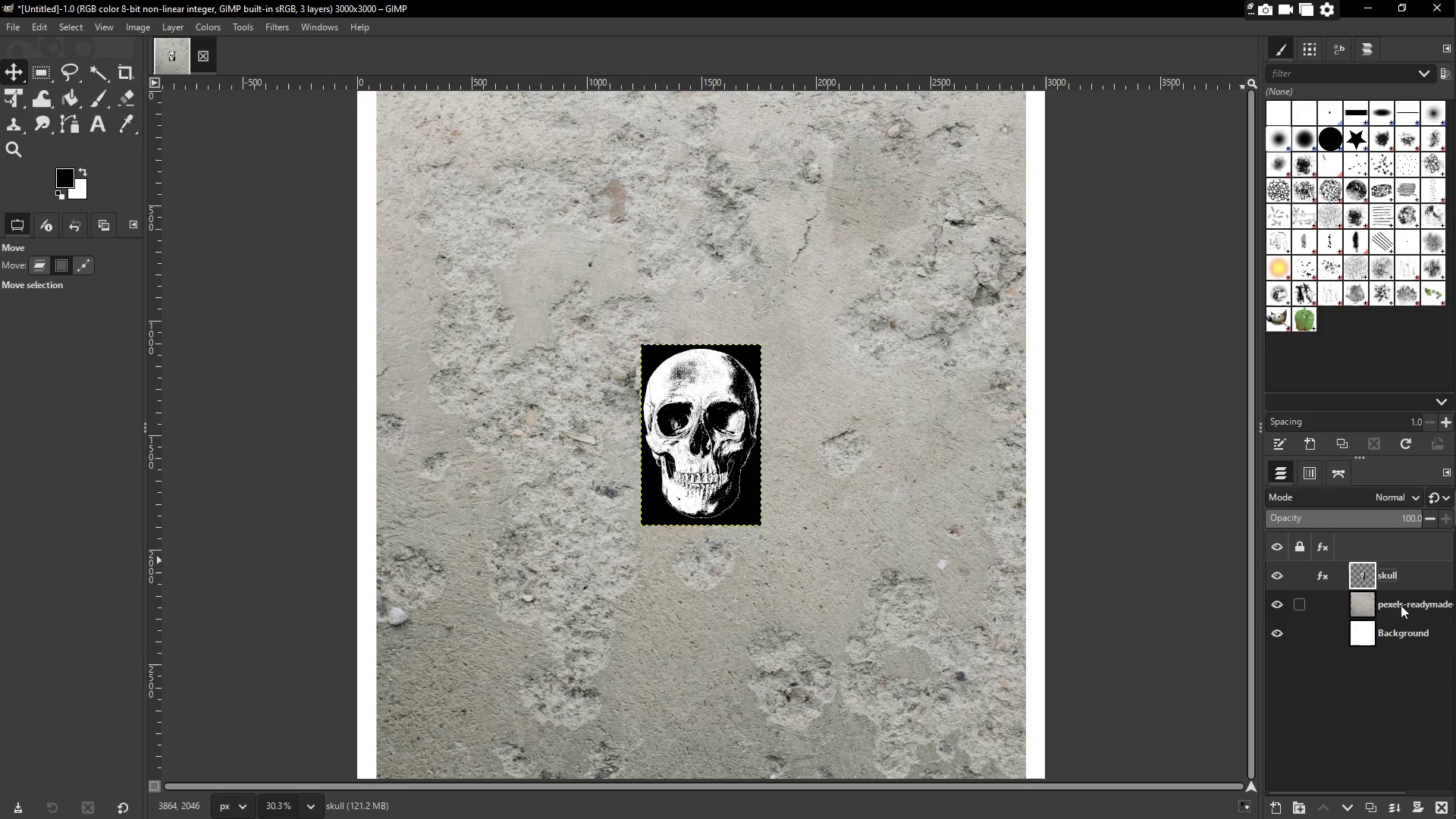 
double_click([962, 466])
 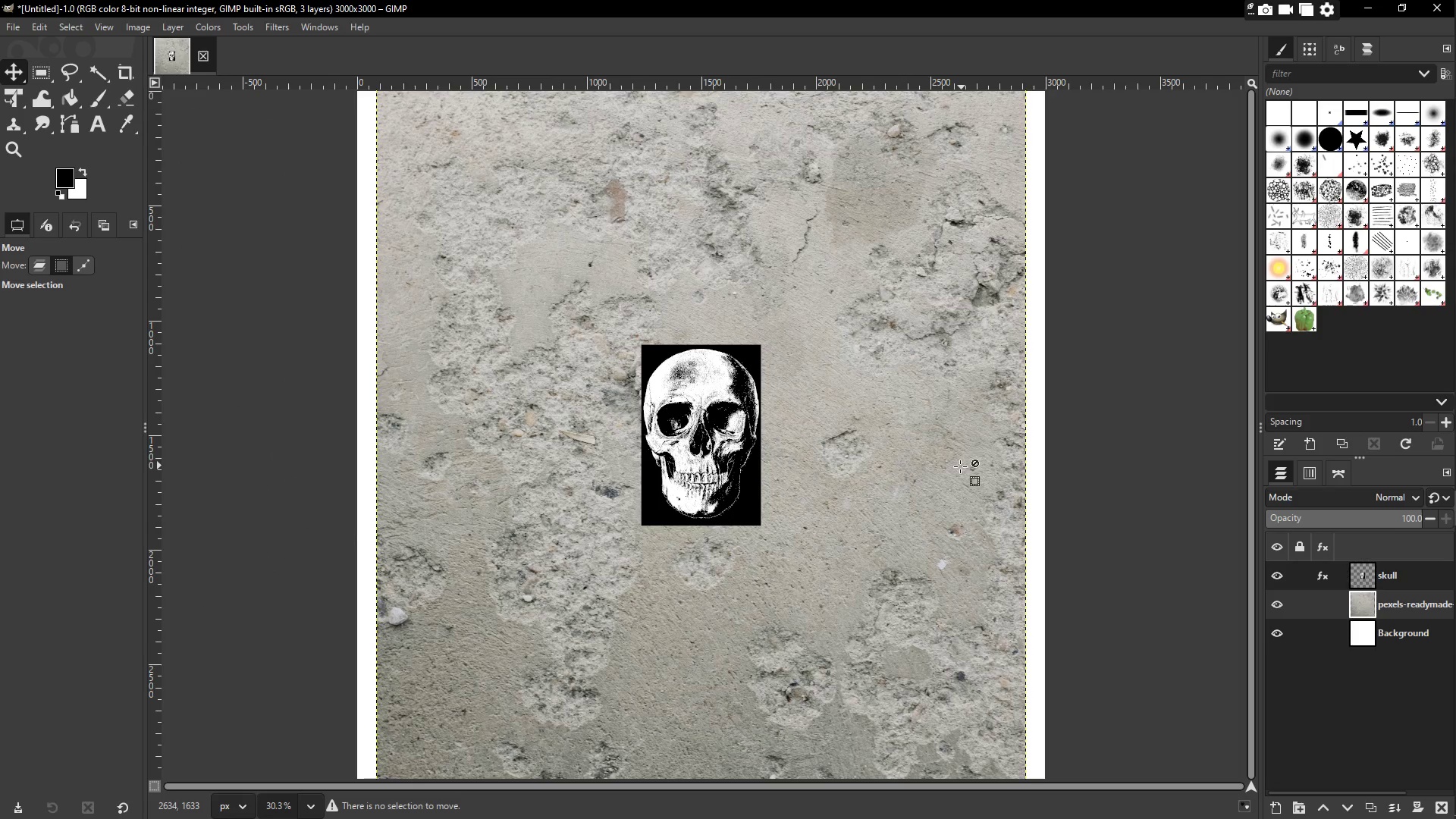 
scroll: coordinate [883, 513], scroll_direction: down, amount: 3.0
 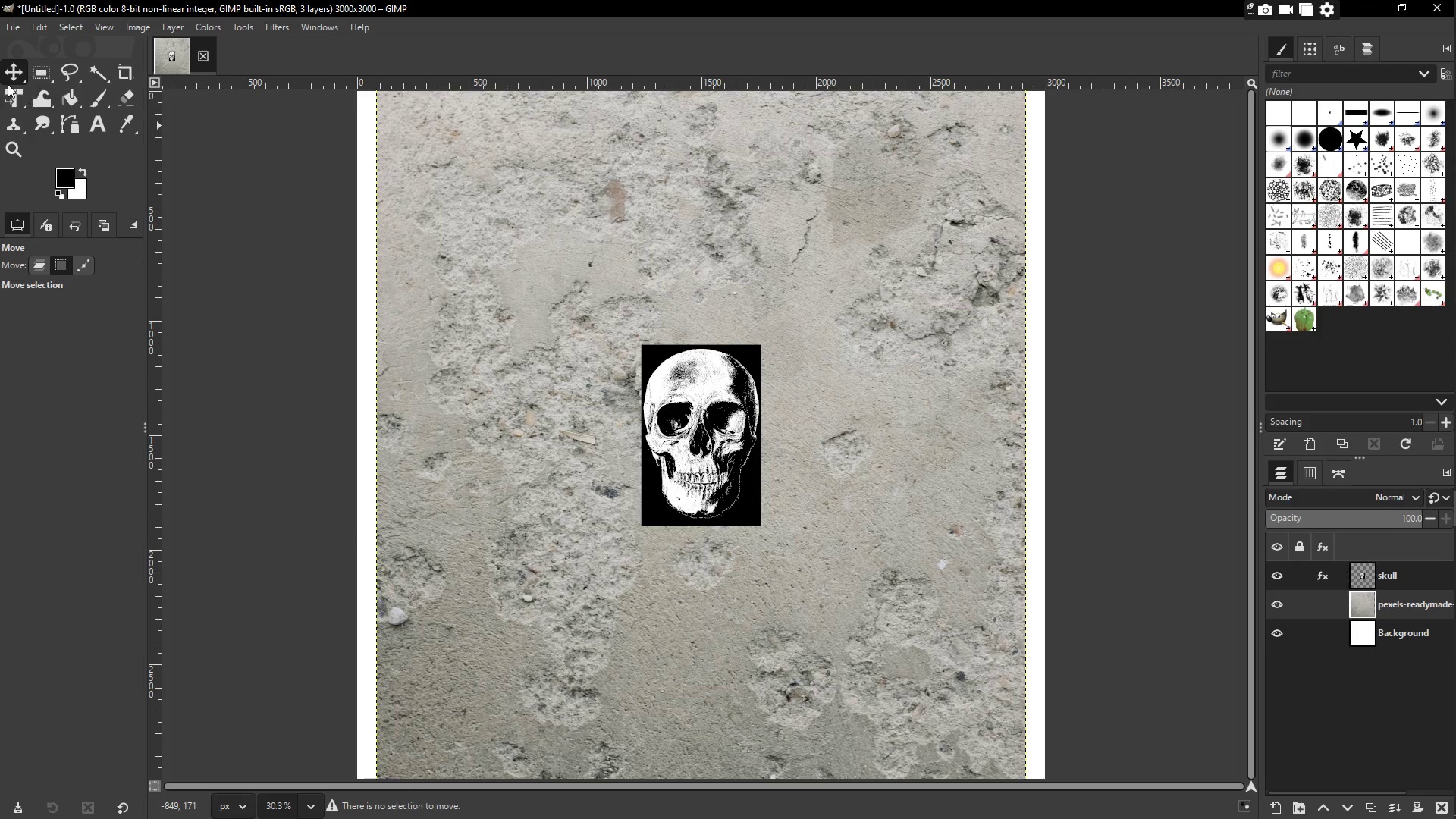 
left_click([9, 67])
 